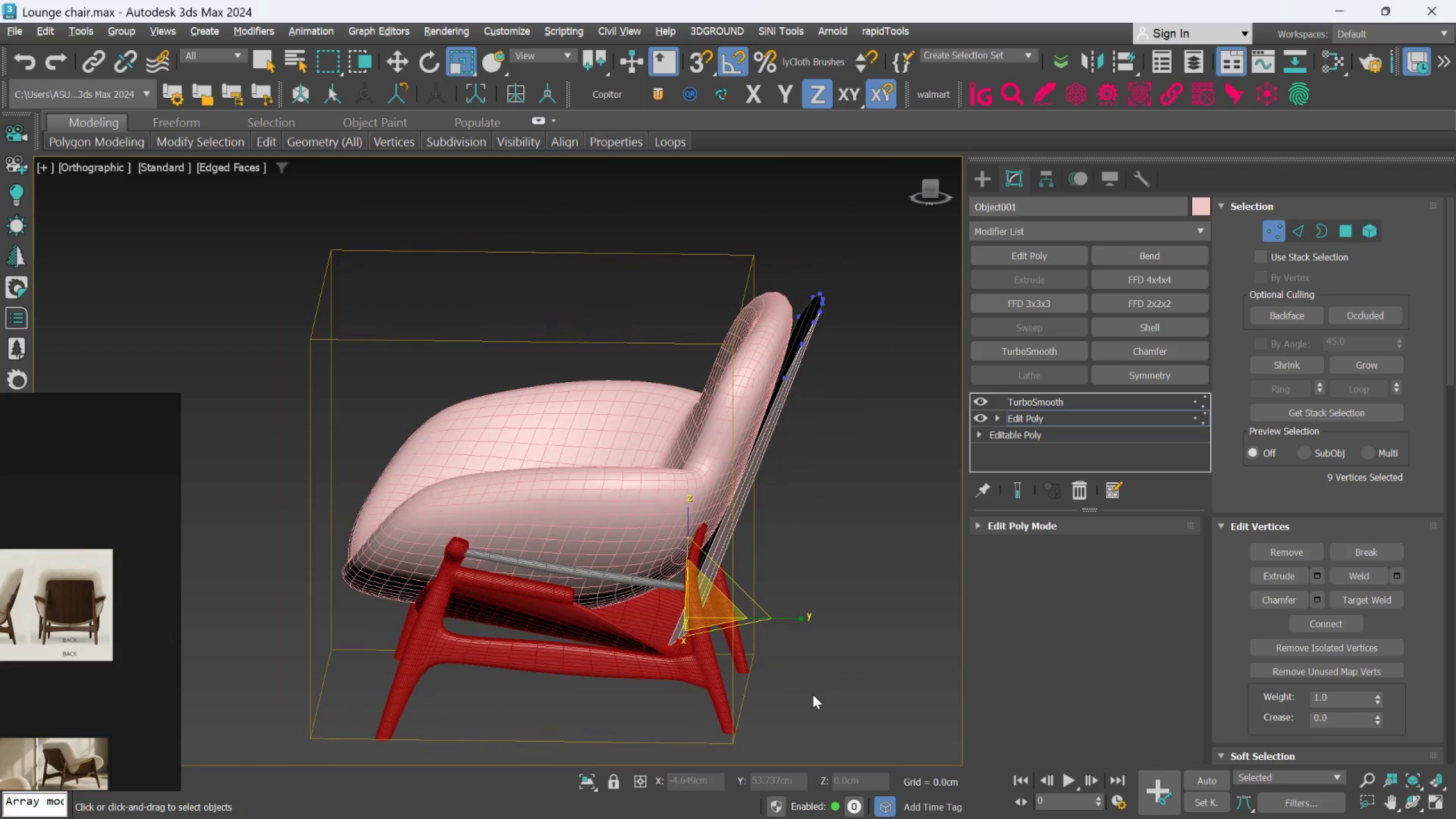 
key(Alt+AltLeft)
 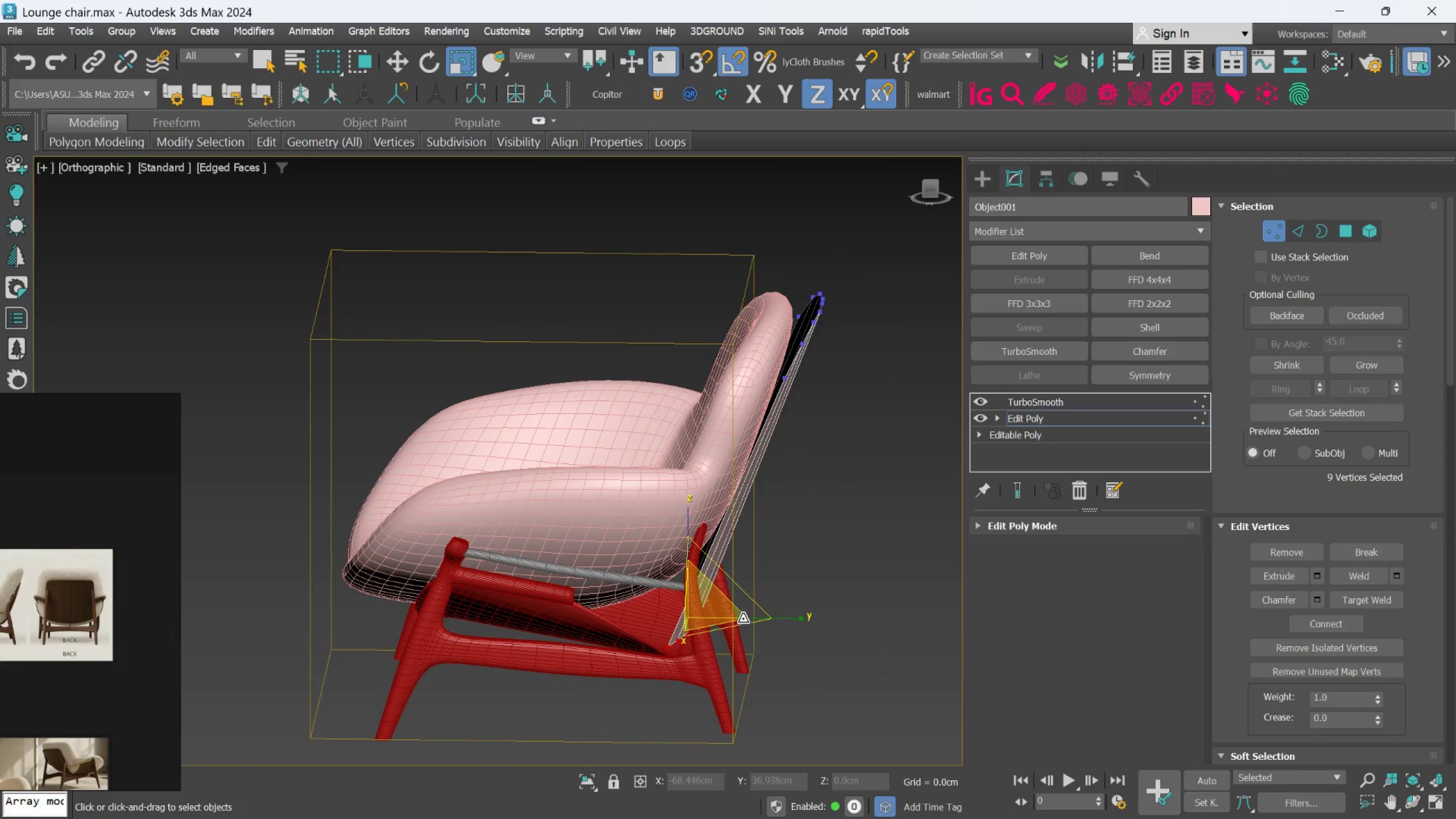 
hold_key(key=AltLeft, duration=1.34)
 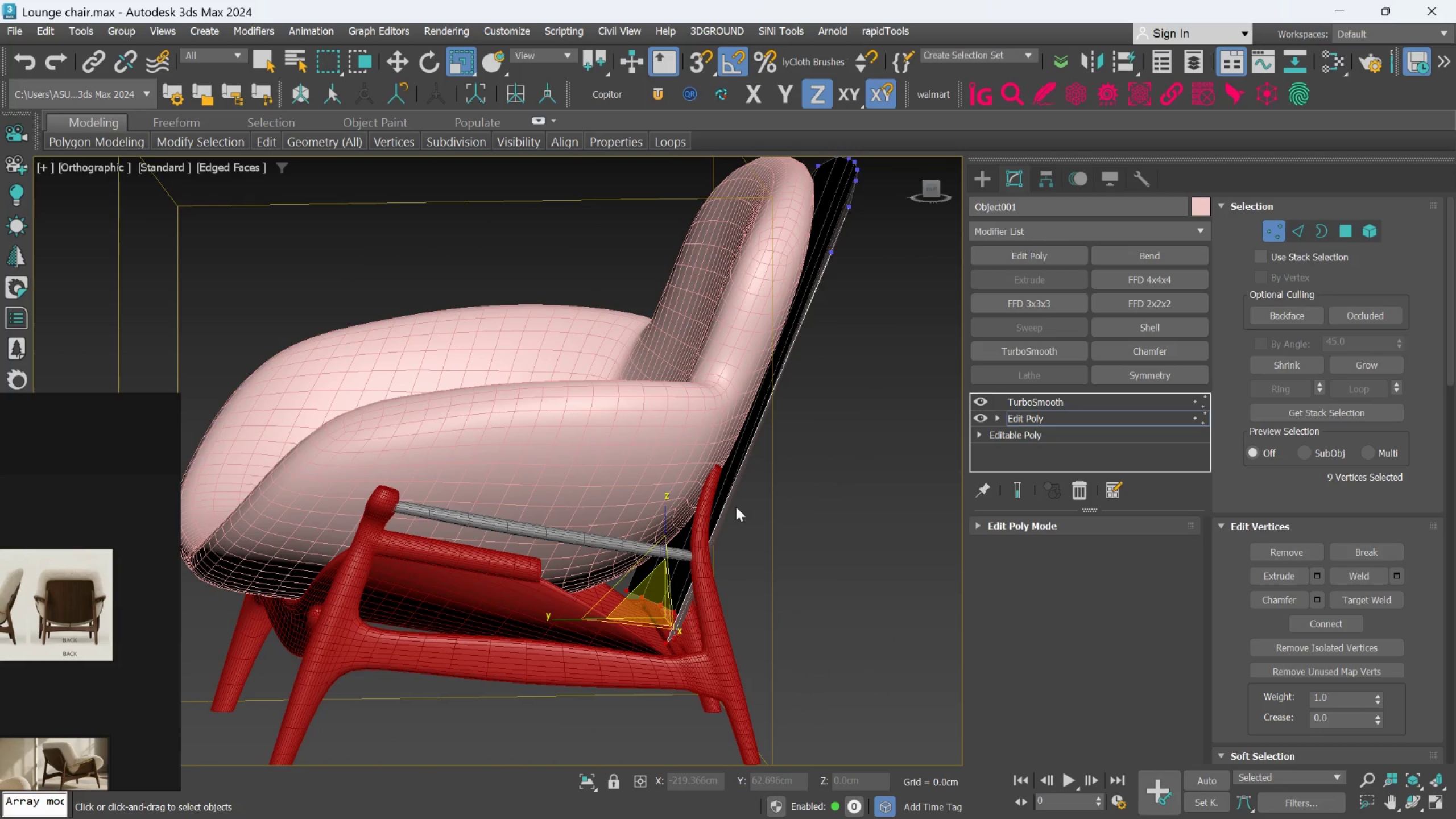 
scroll: coordinate [743, 617], scroll_direction: up, amount: 1.0
 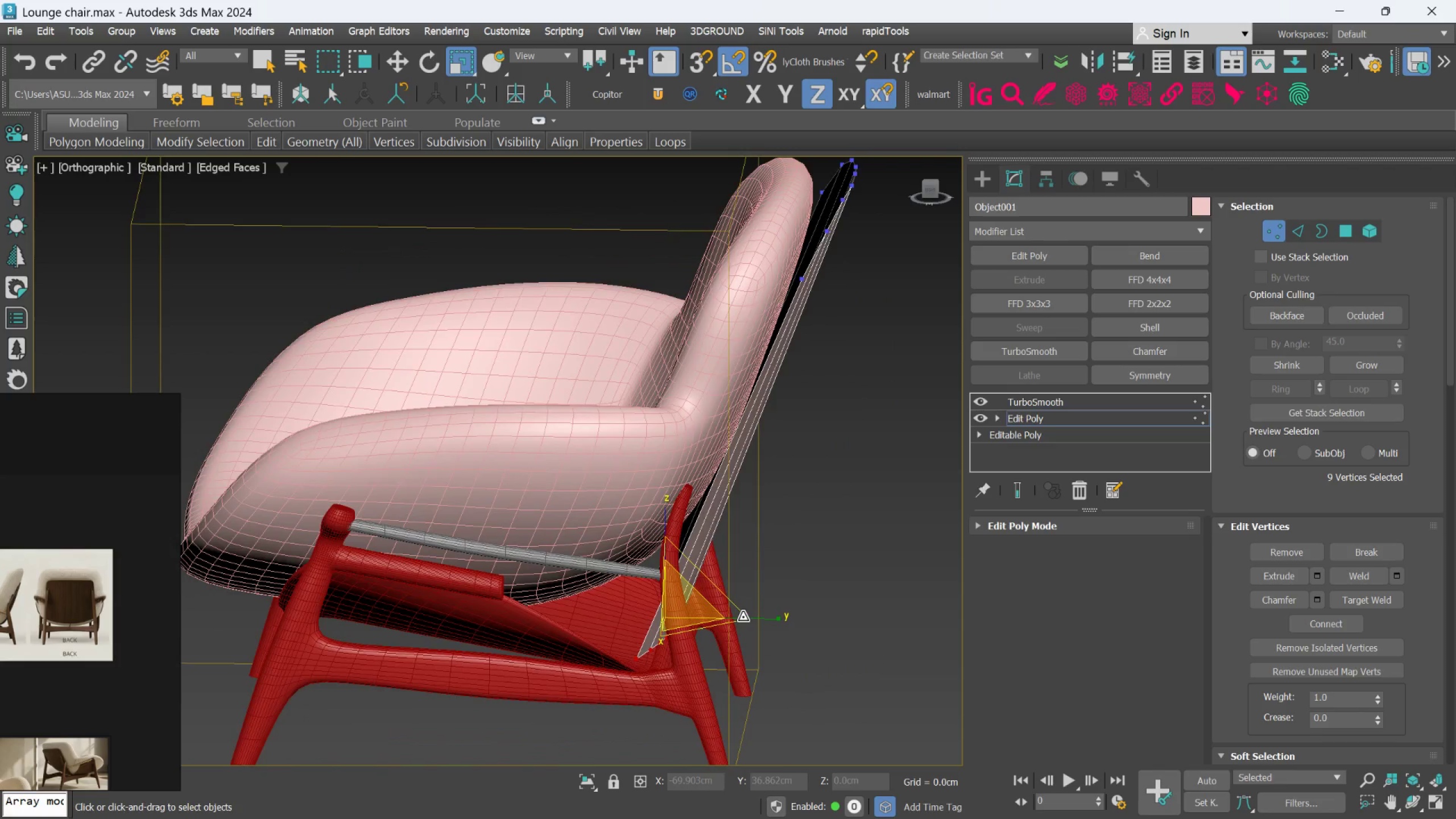 
hold_key(key=AltLeft, duration=0.52)
 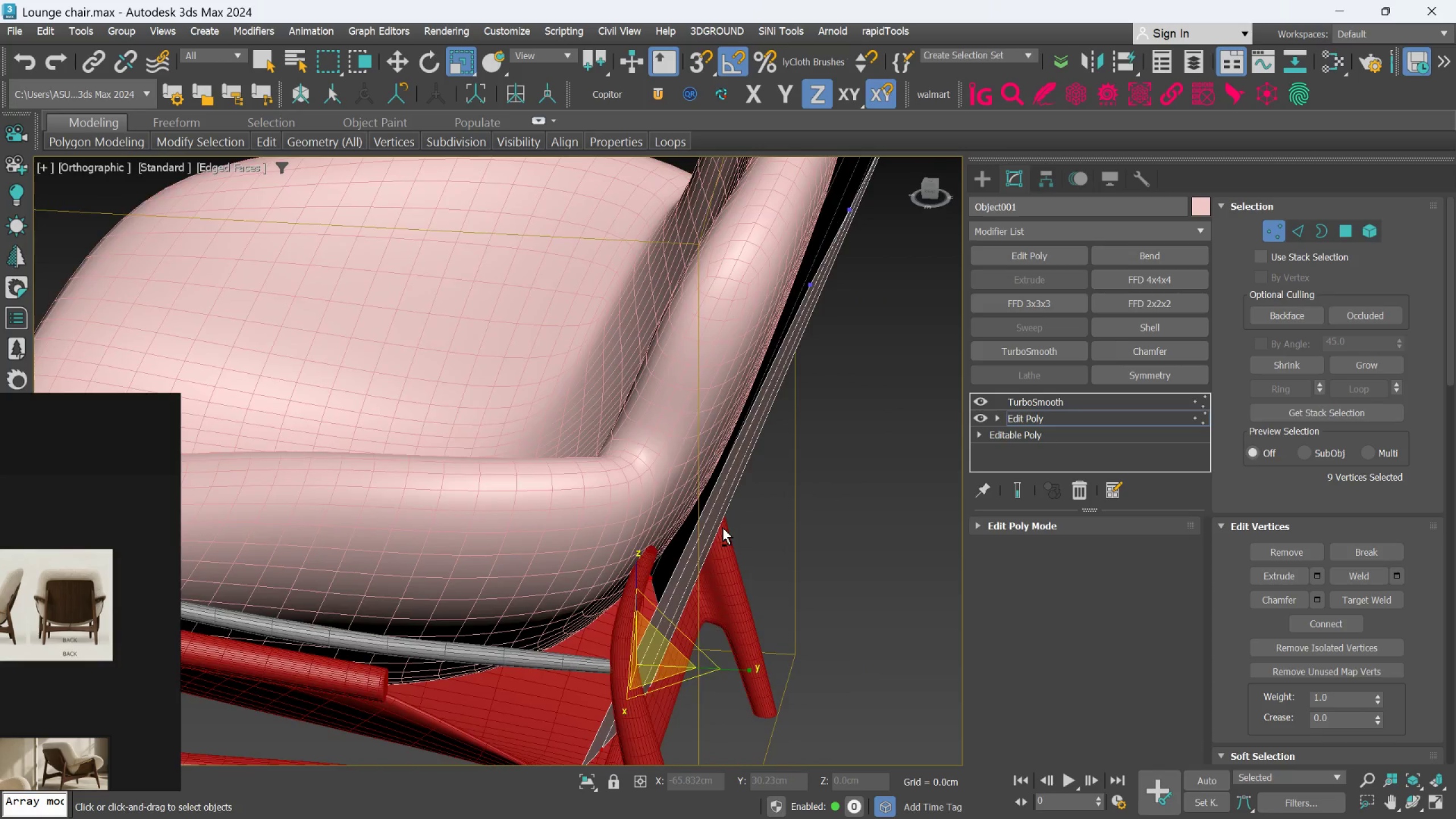 
scroll: coordinate [736, 507], scroll_direction: up, amount: 1.0
 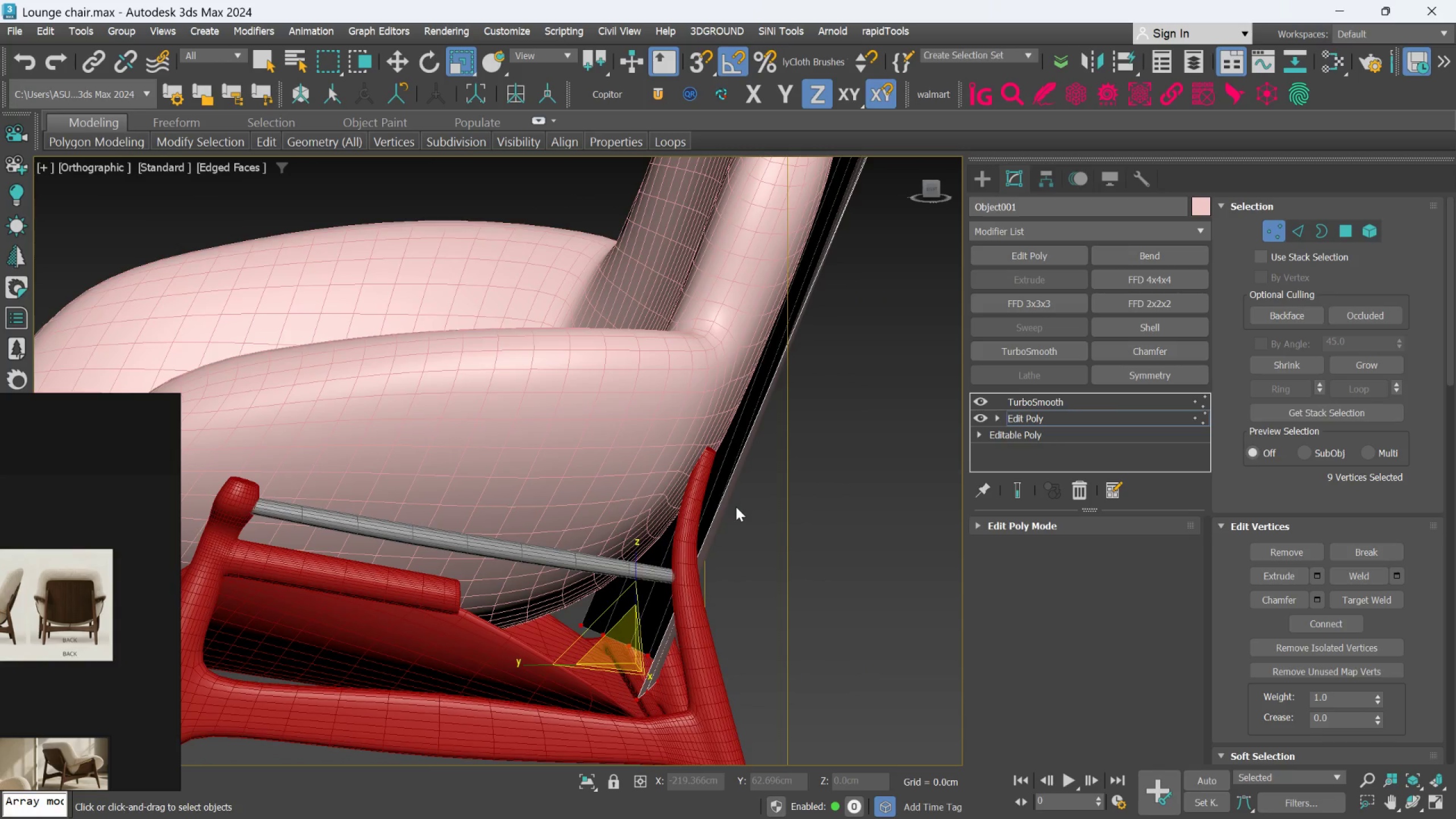 
hold_key(key=AltLeft, duration=0.59)
 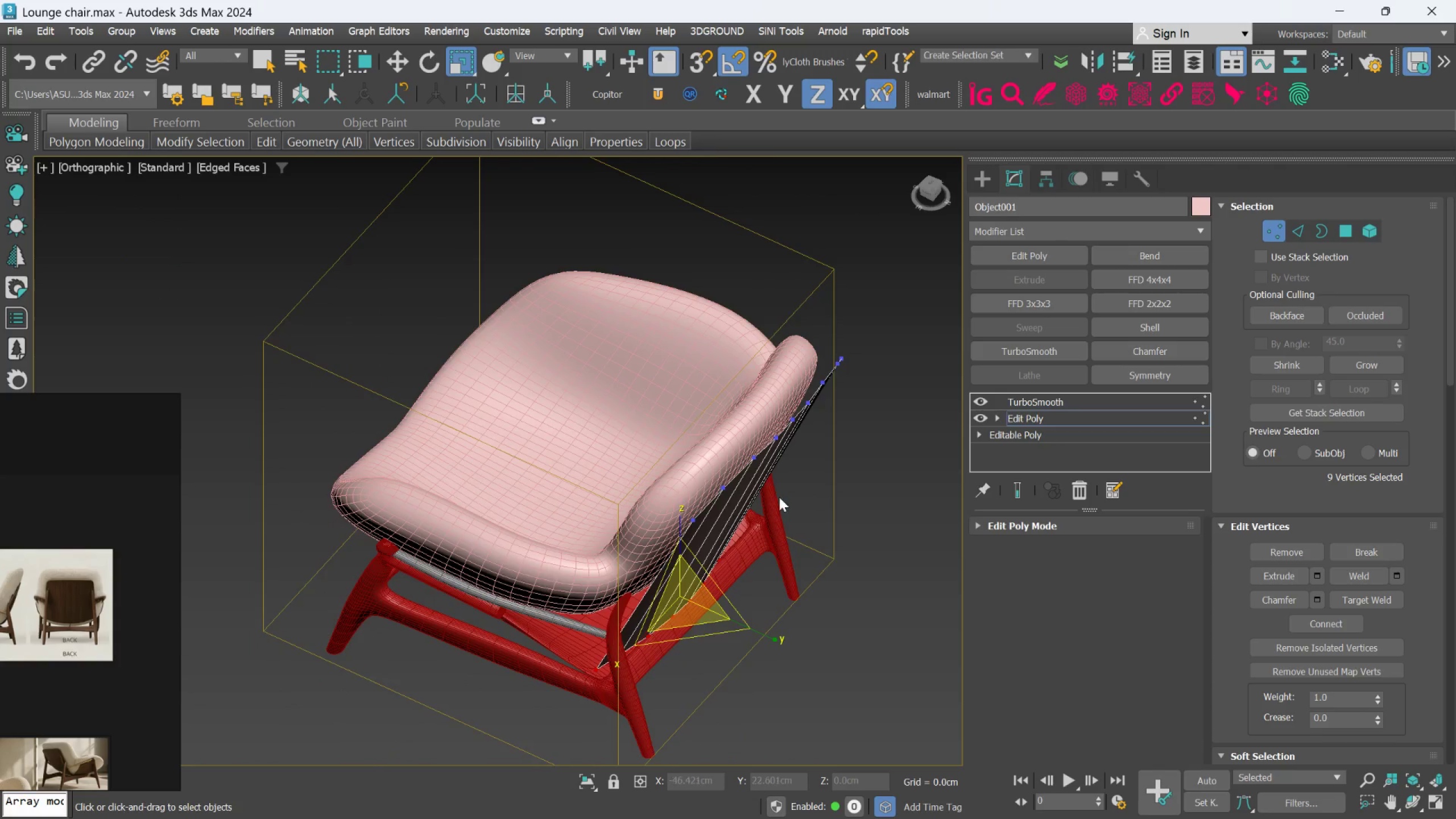 
scroll: coordinate [723, 528], scroll_direction: down, amount: 2.0
 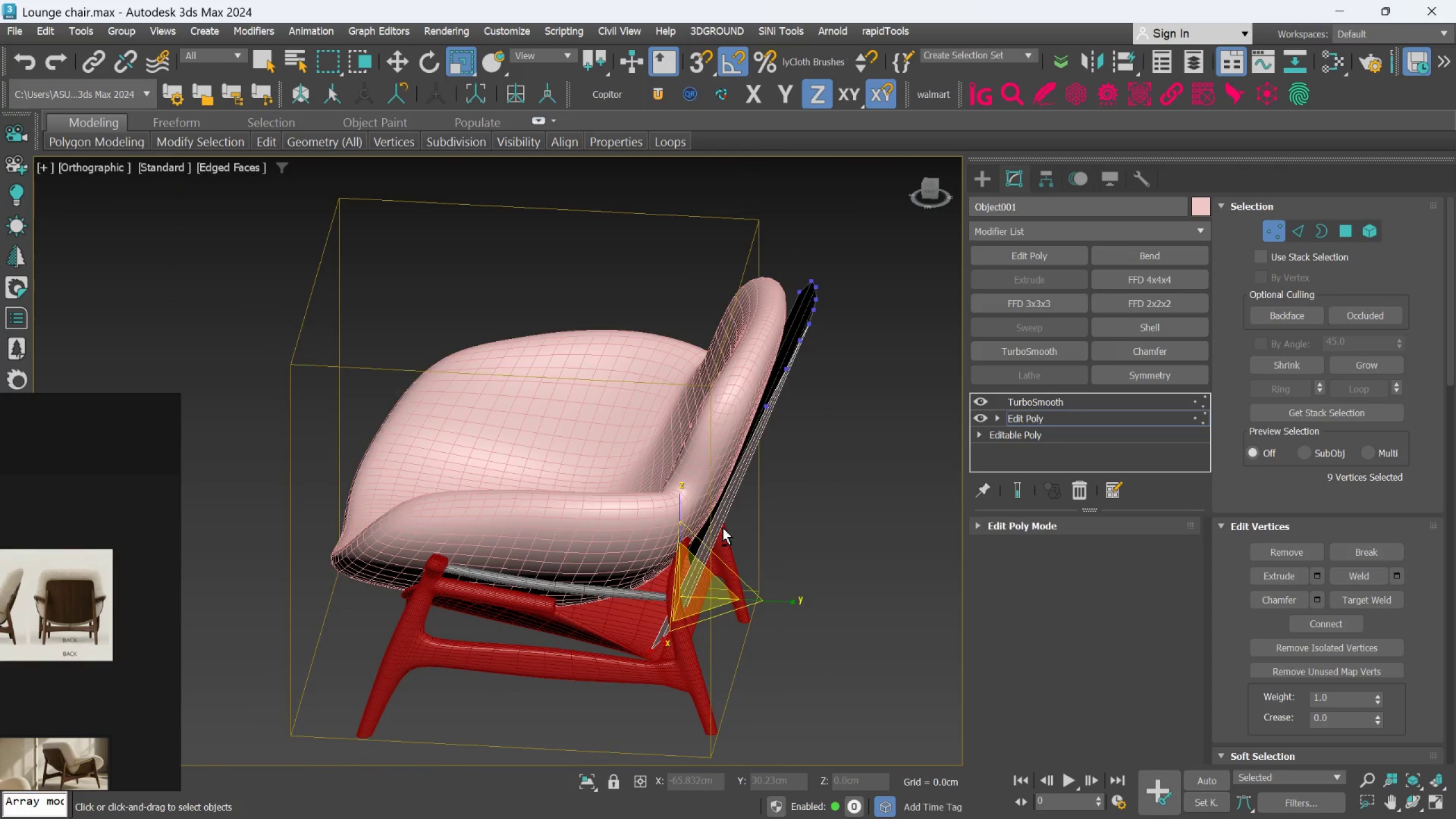 
hold_key(key=AltLeft, duration=1.11)
 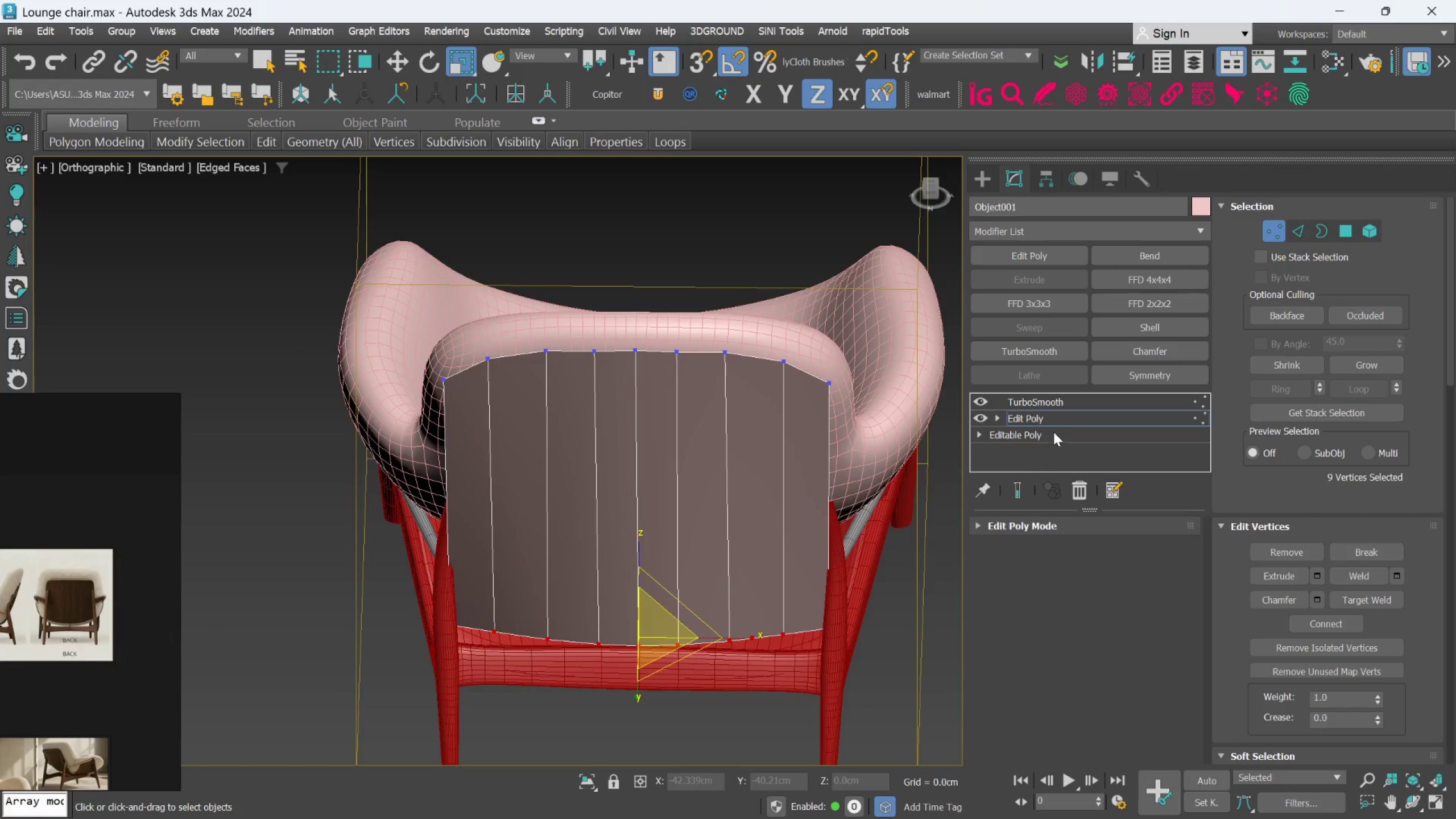 
scroll: coordinate [779, 497], scroll_direction: up, amount: 1.0
 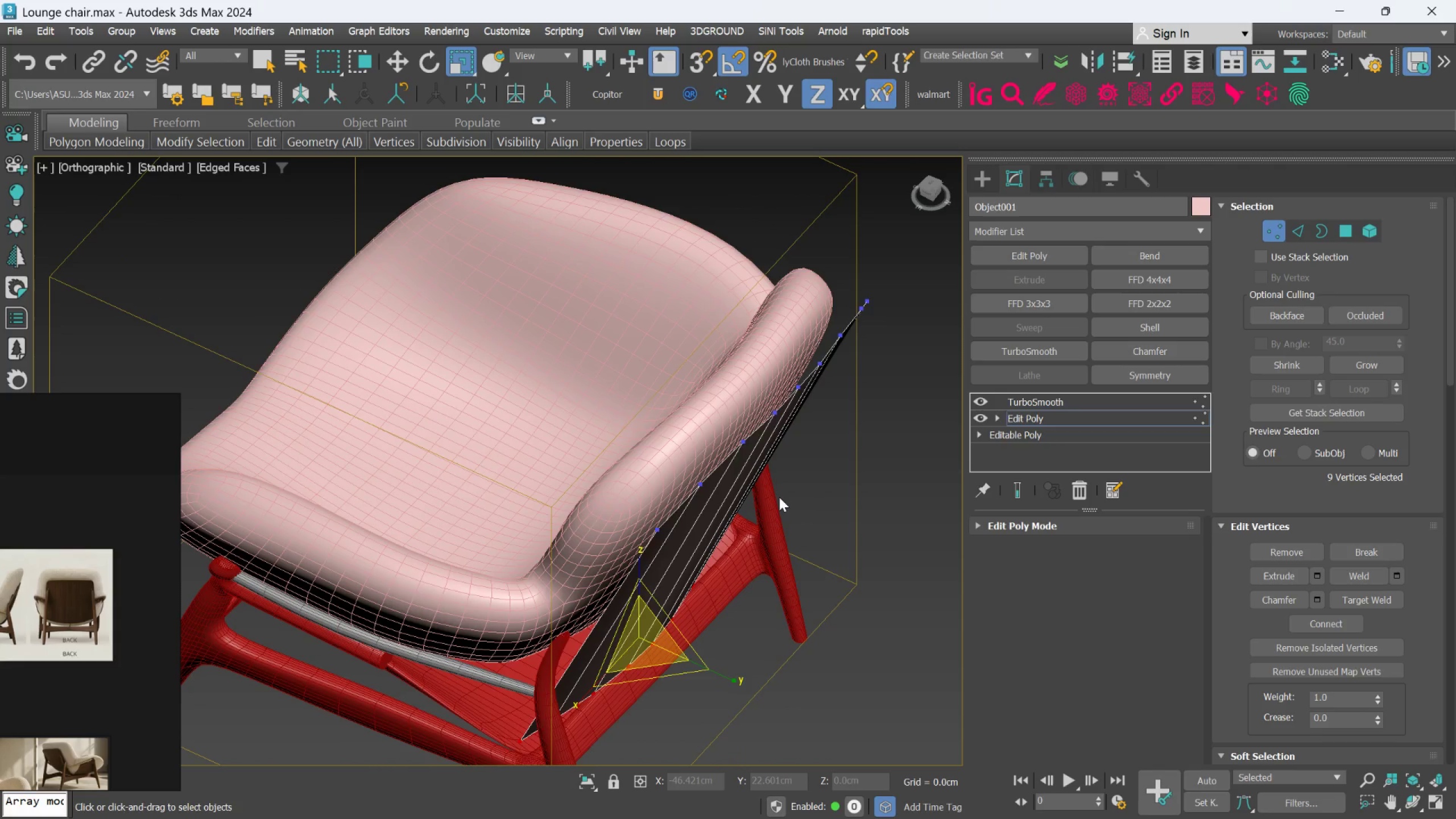 
left_click([1053, 419])
 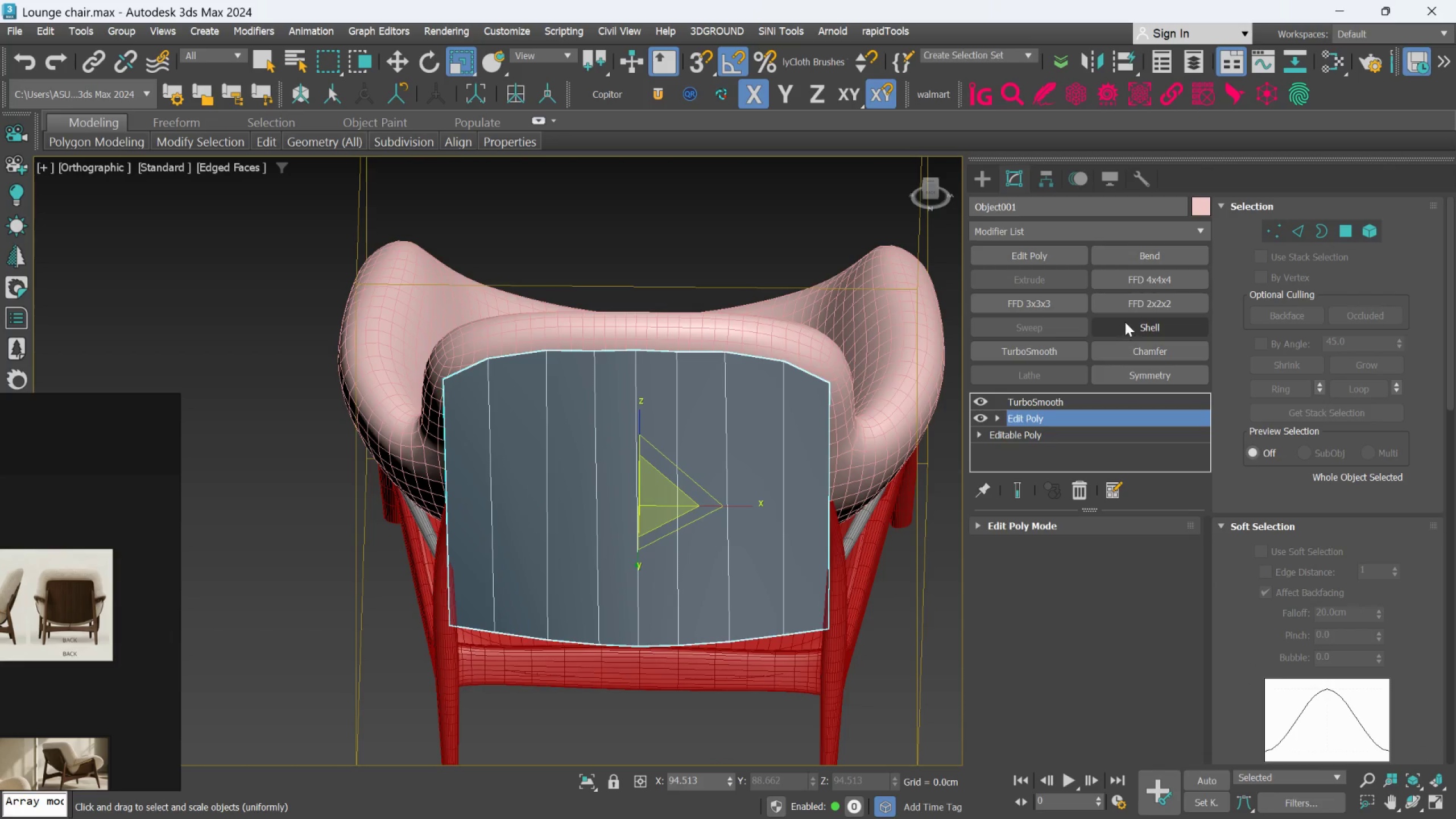 
left_click([1135, 321])
 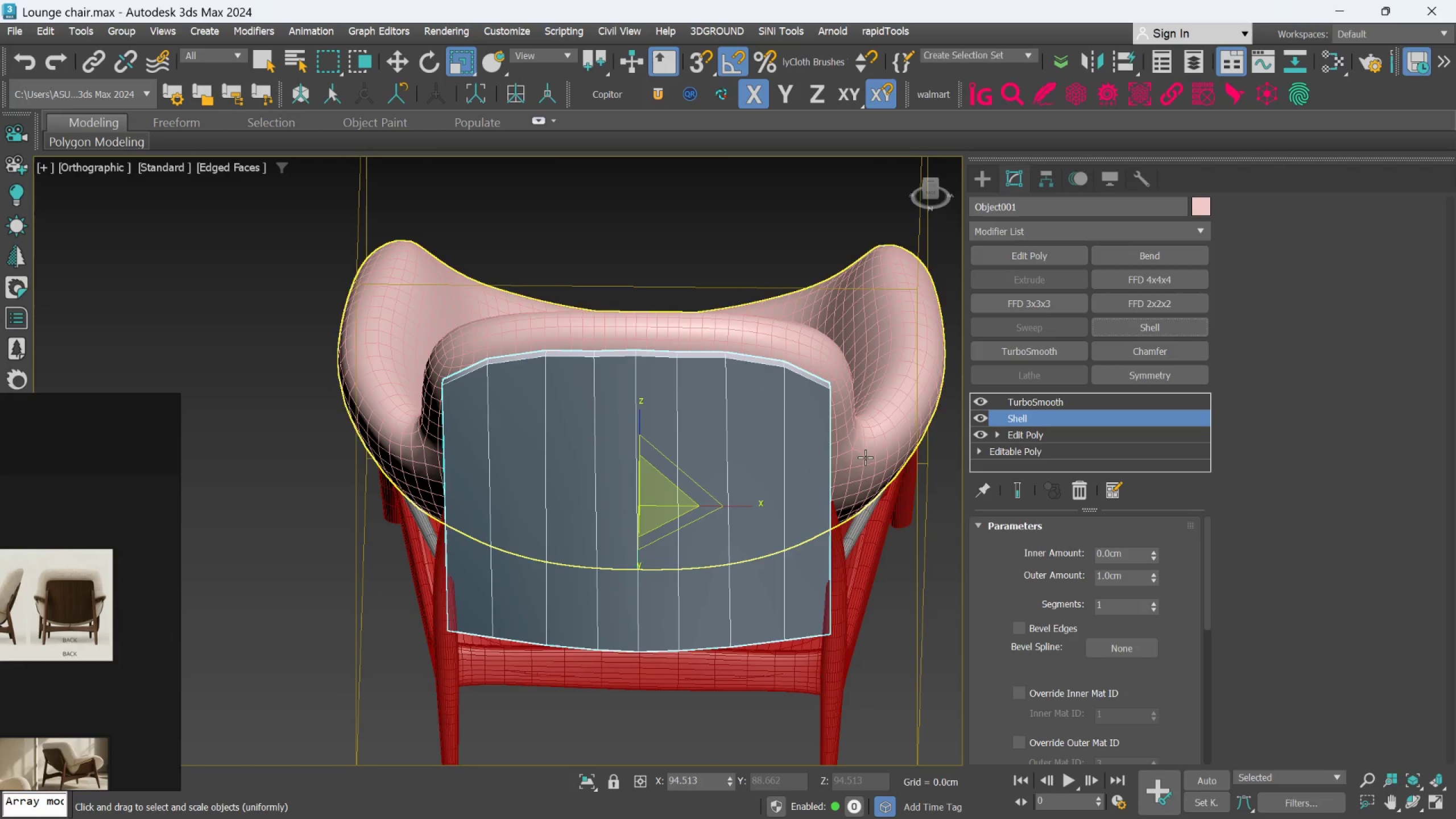 
hold_key(key=AltLeft, duration=0.91)
 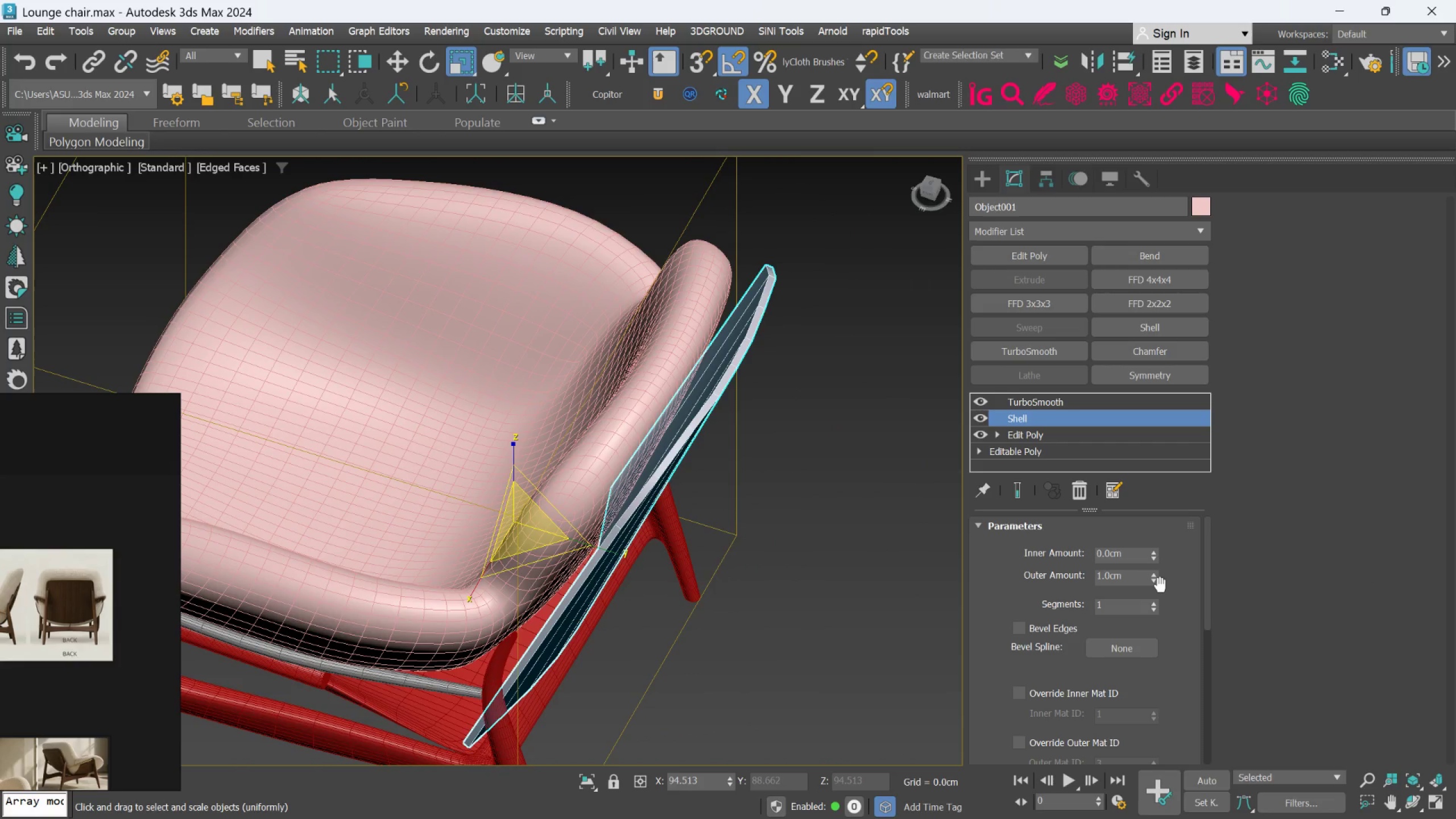 
right_click([1161, 586])
 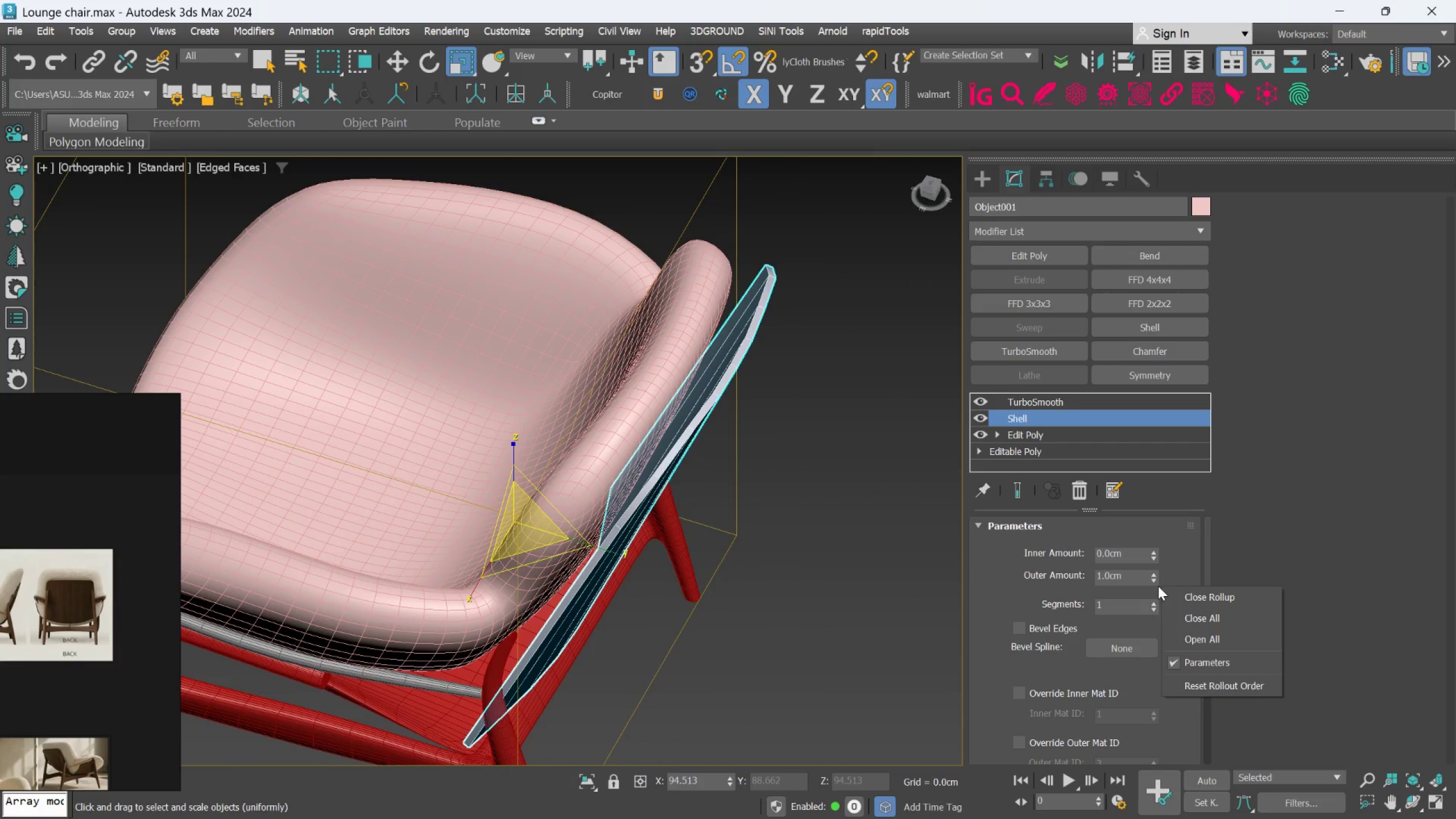 
right_click([1155, 584])
 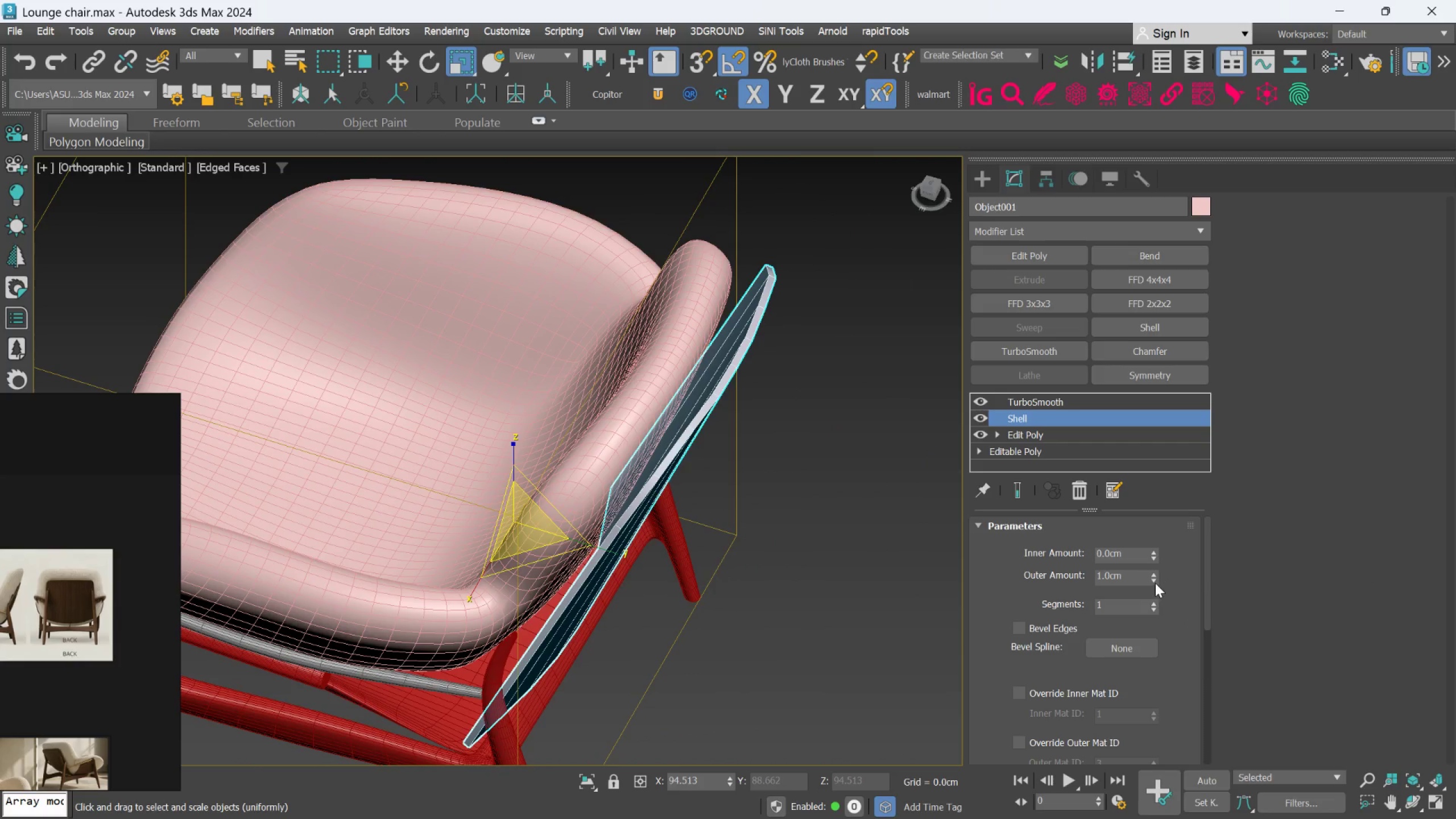 
right_click([1154, 581])
 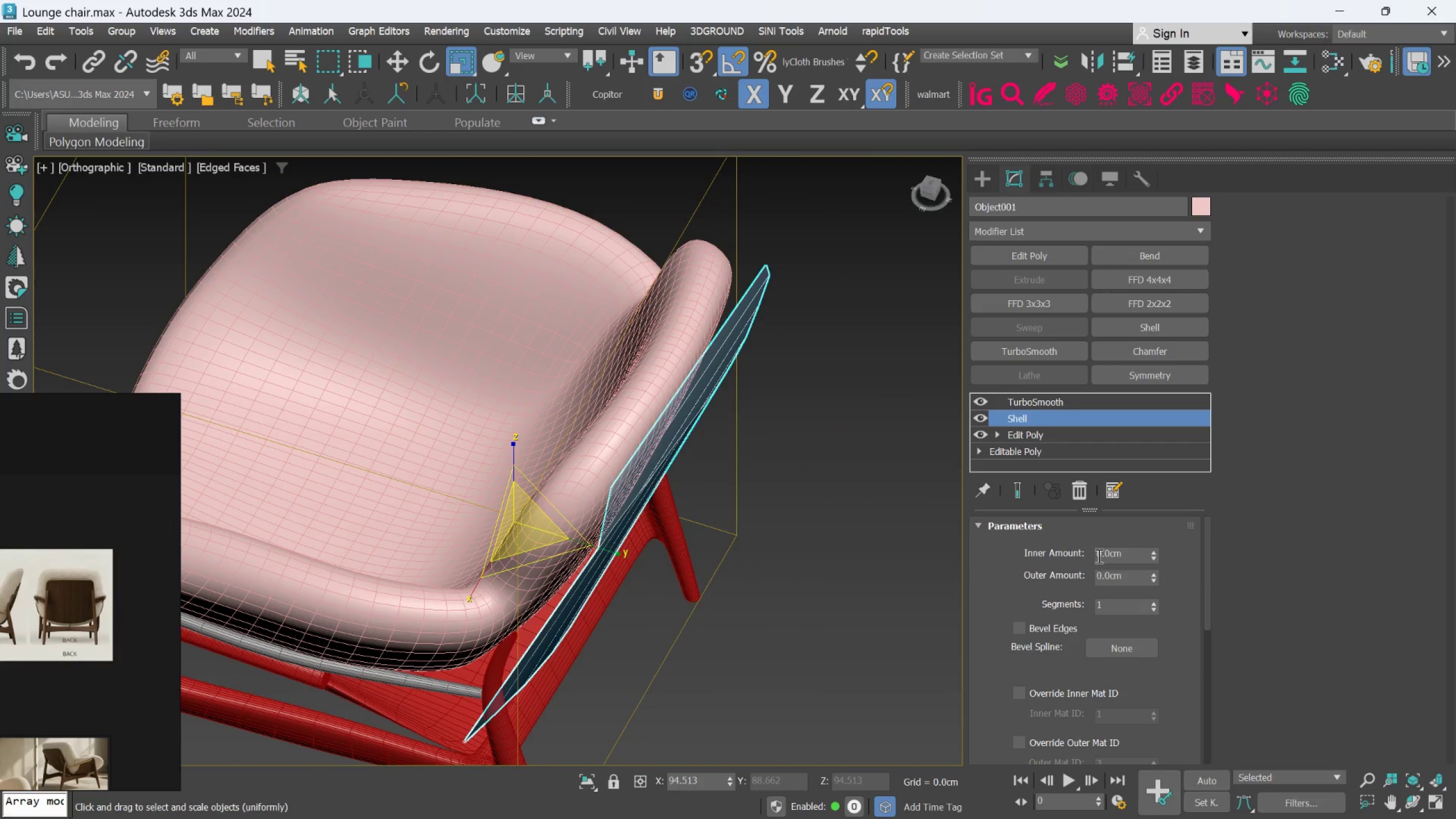 
double_click([1099, 556])
 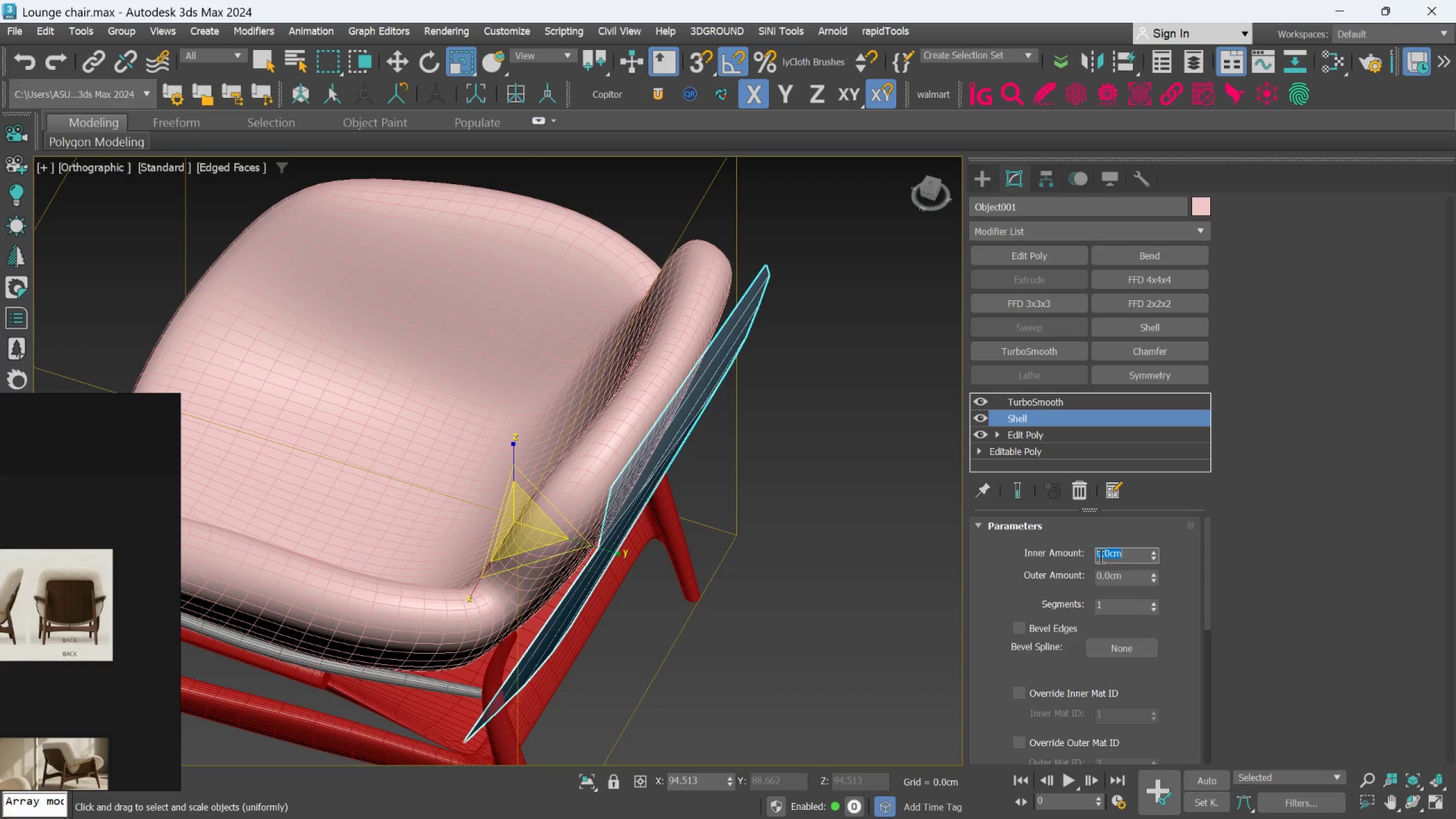 
key(1)
 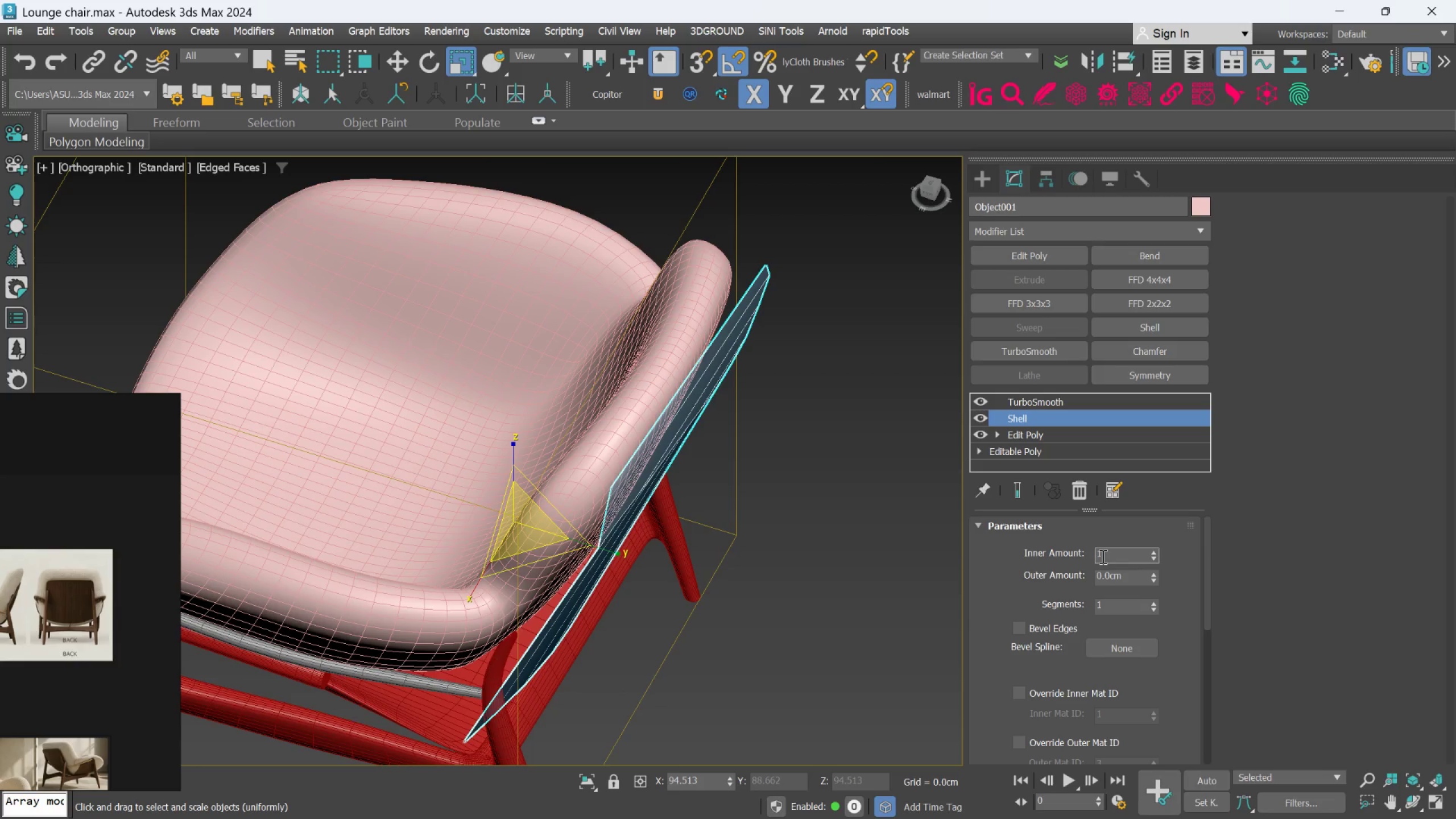 
key(Backspace)
 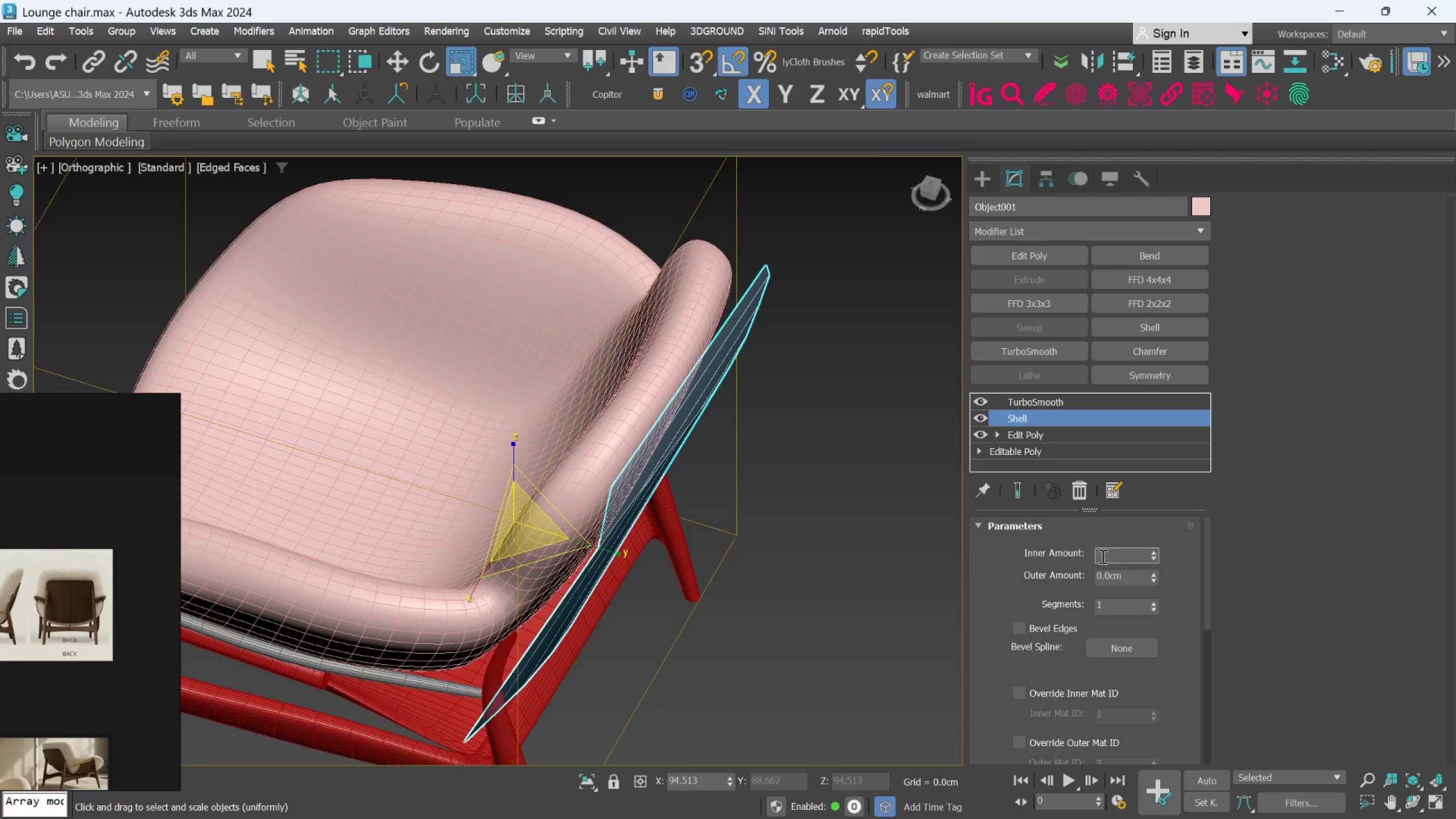 
key(1)
 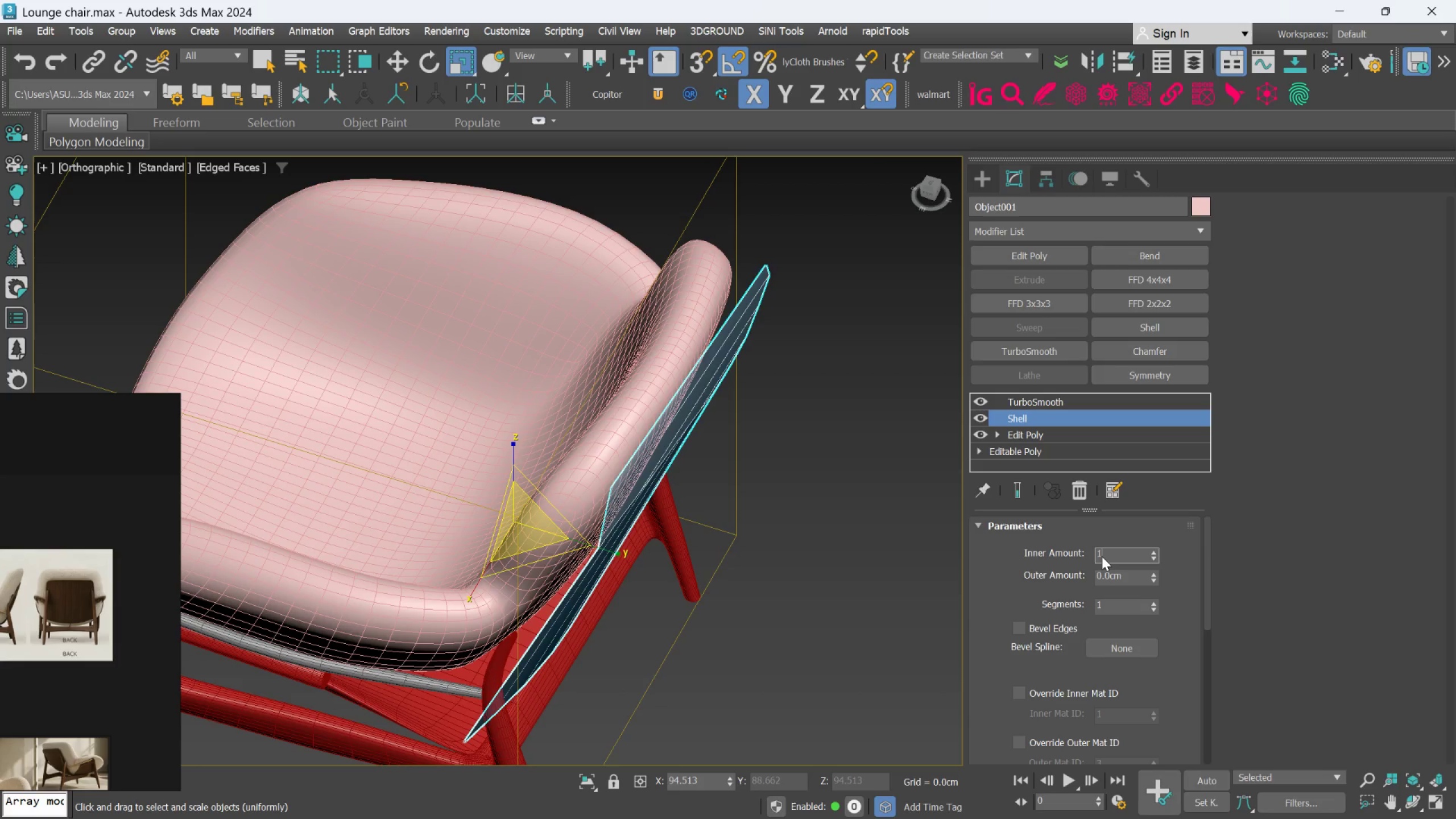 
key(Enter)
 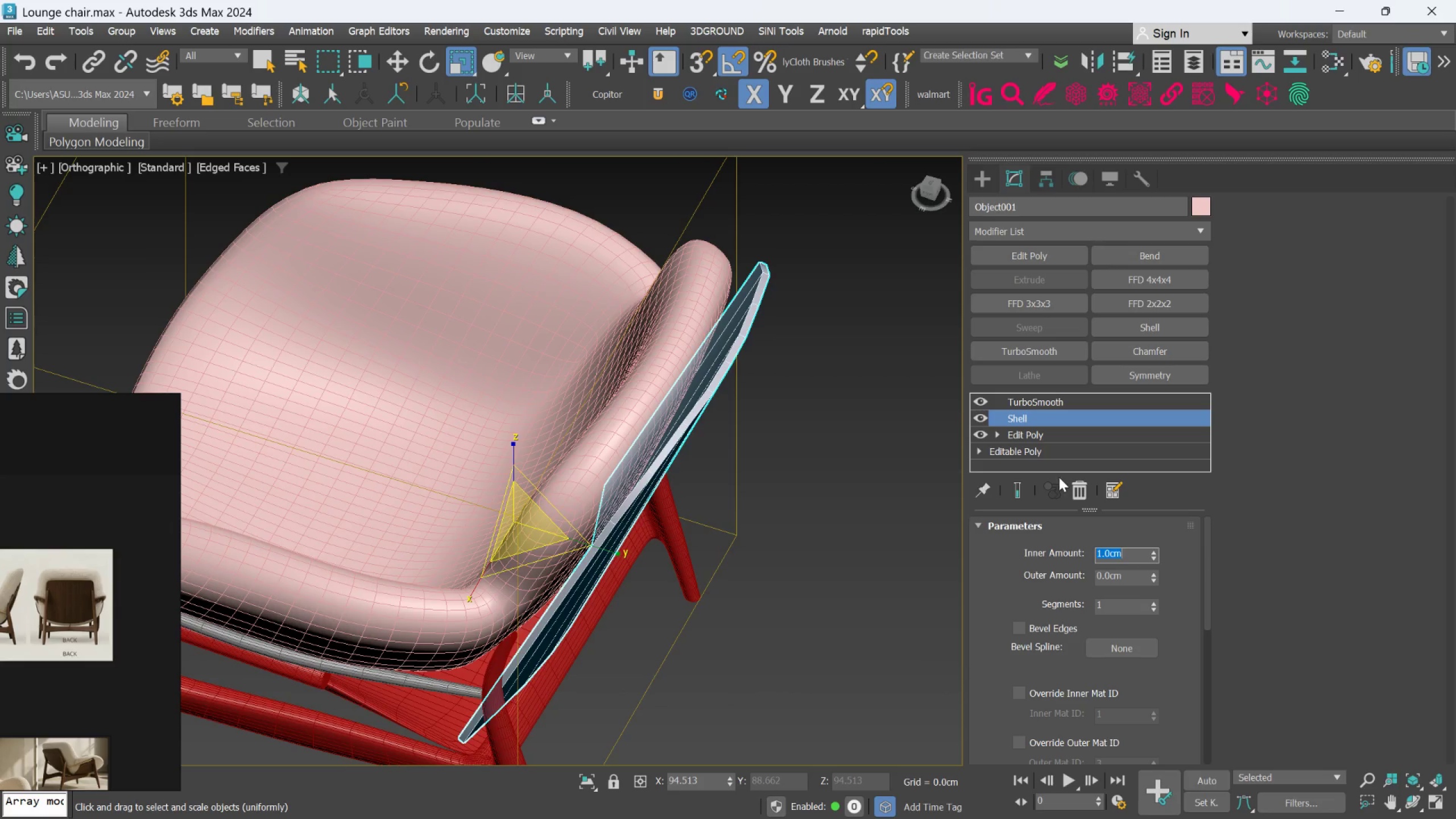 
left_click([1027, 495])
 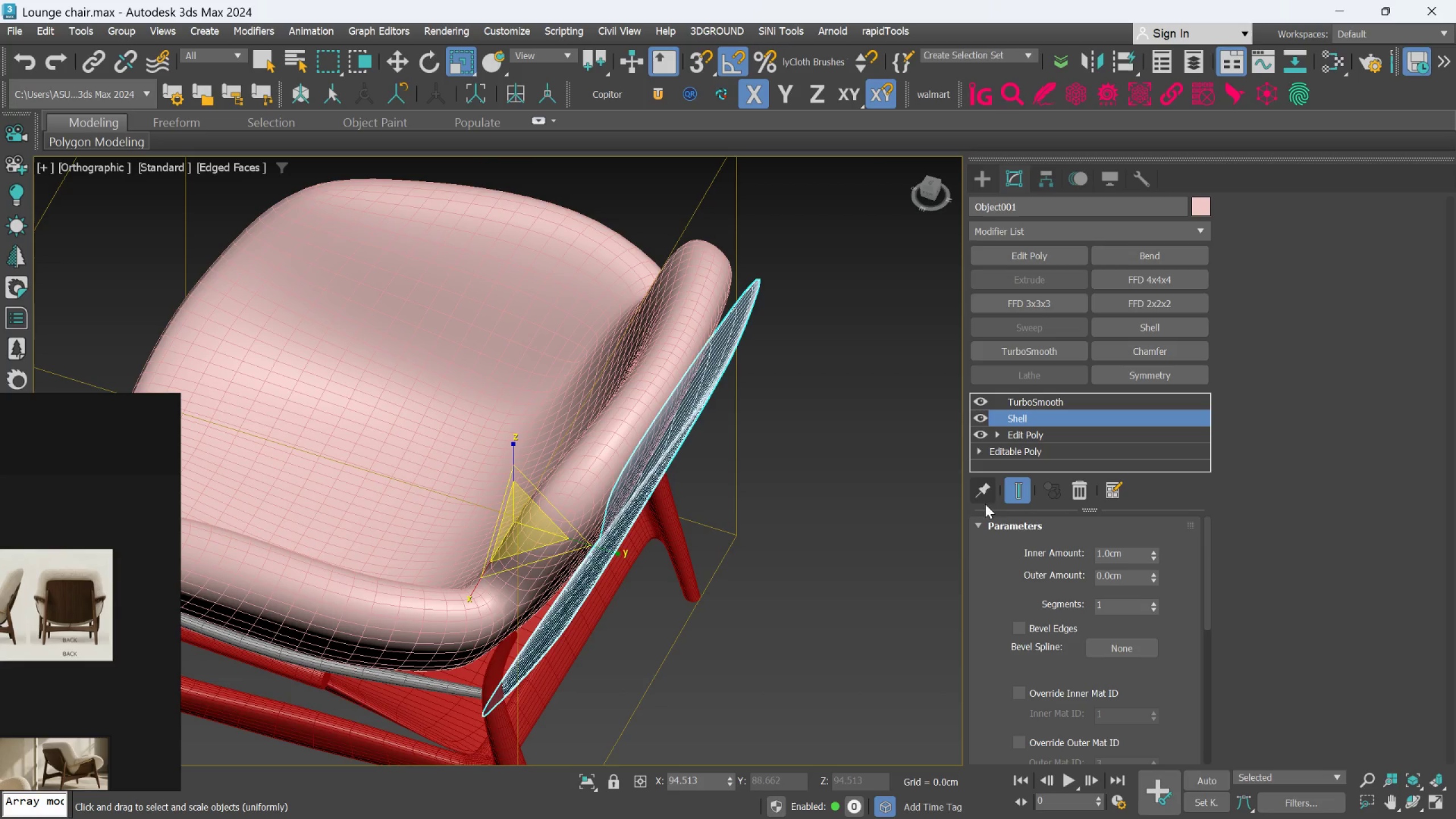 
hold_key(key=AltLeft, duration=1.53)
 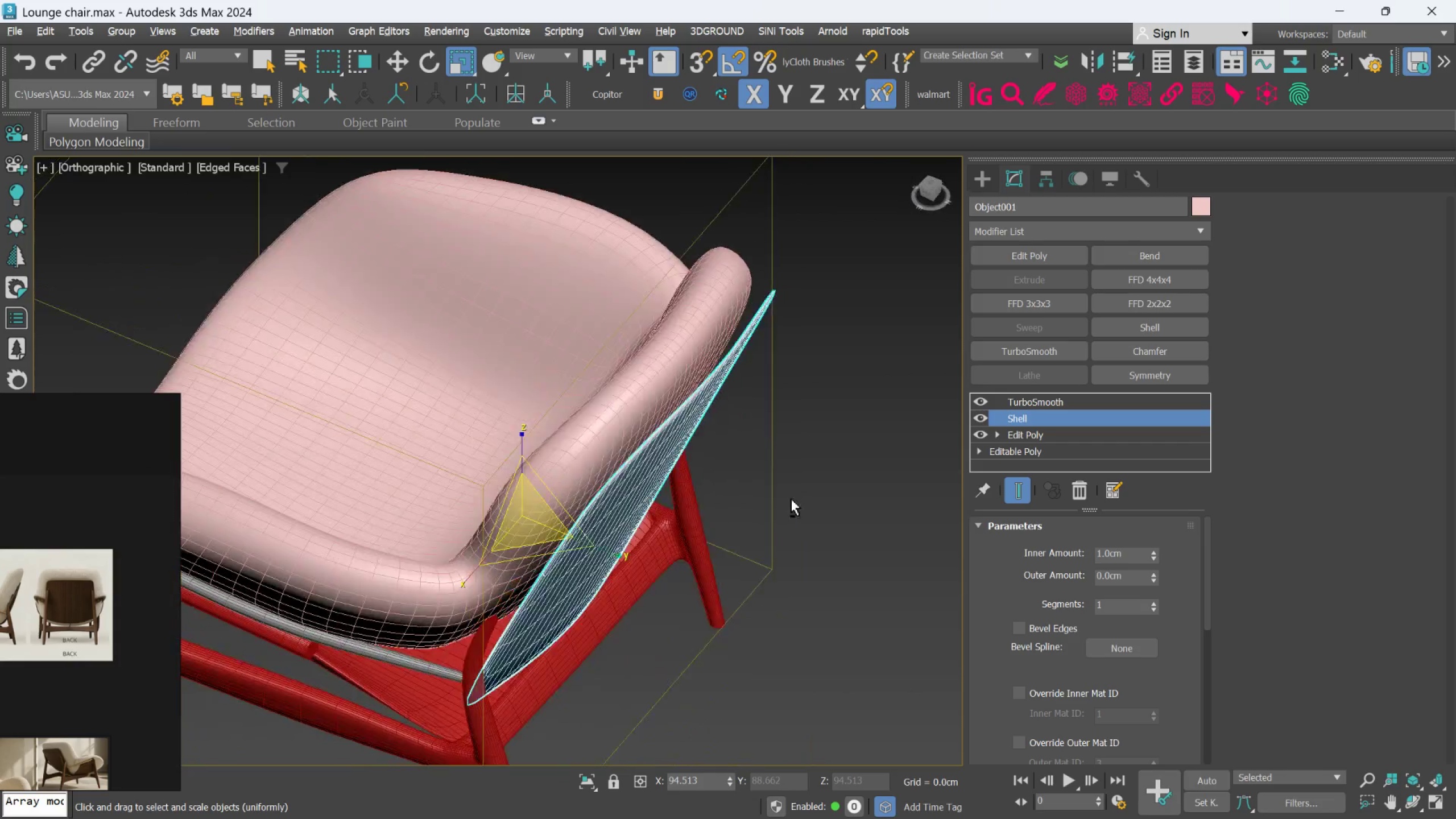 
hold_key(key=AltLeft, duration=0.95)
 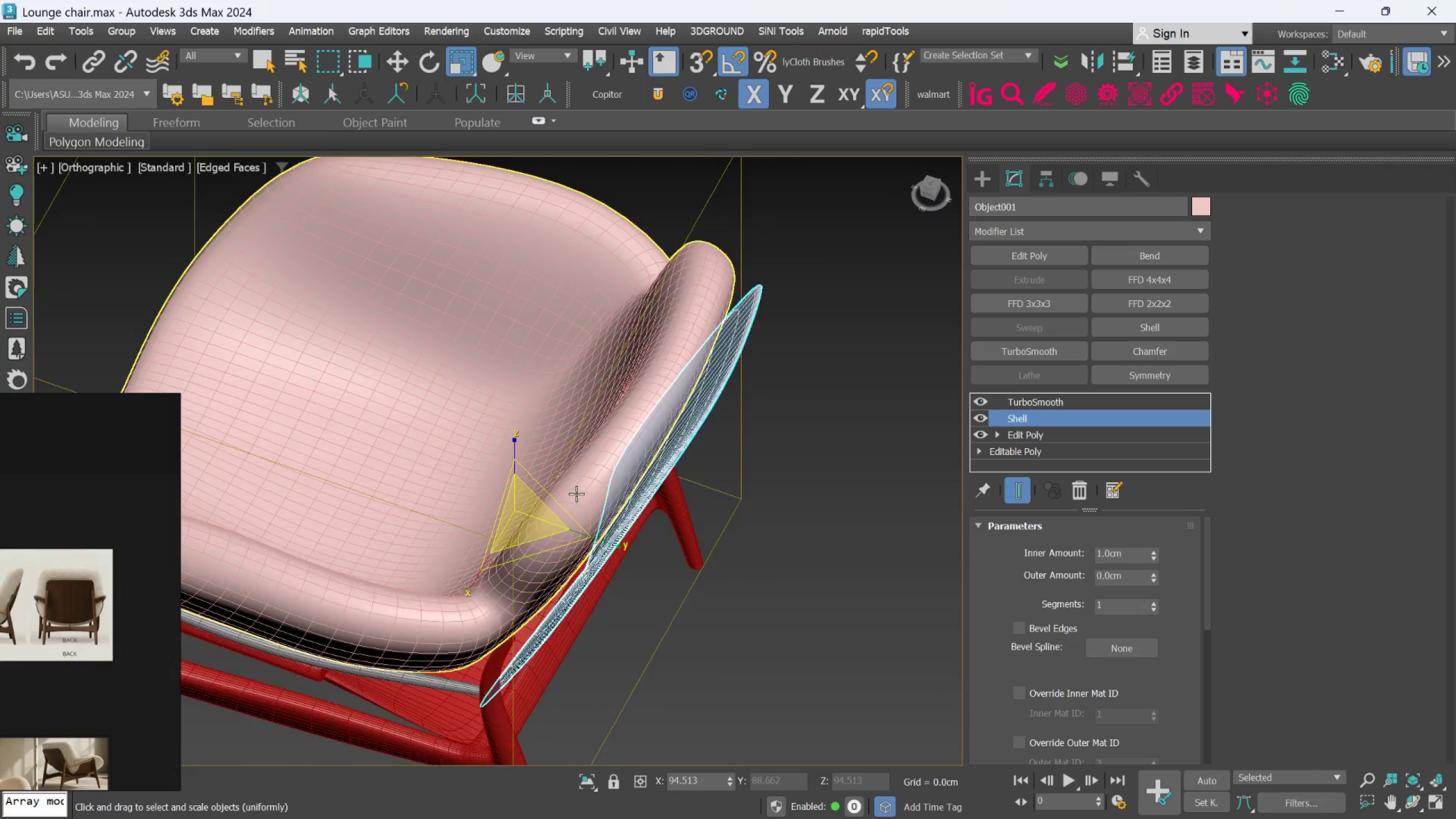 
hold_key(key=AltLeft, duration=3.7)
scroll: coordinate [576, 494], scroll_direction: up, amount: 1.0
 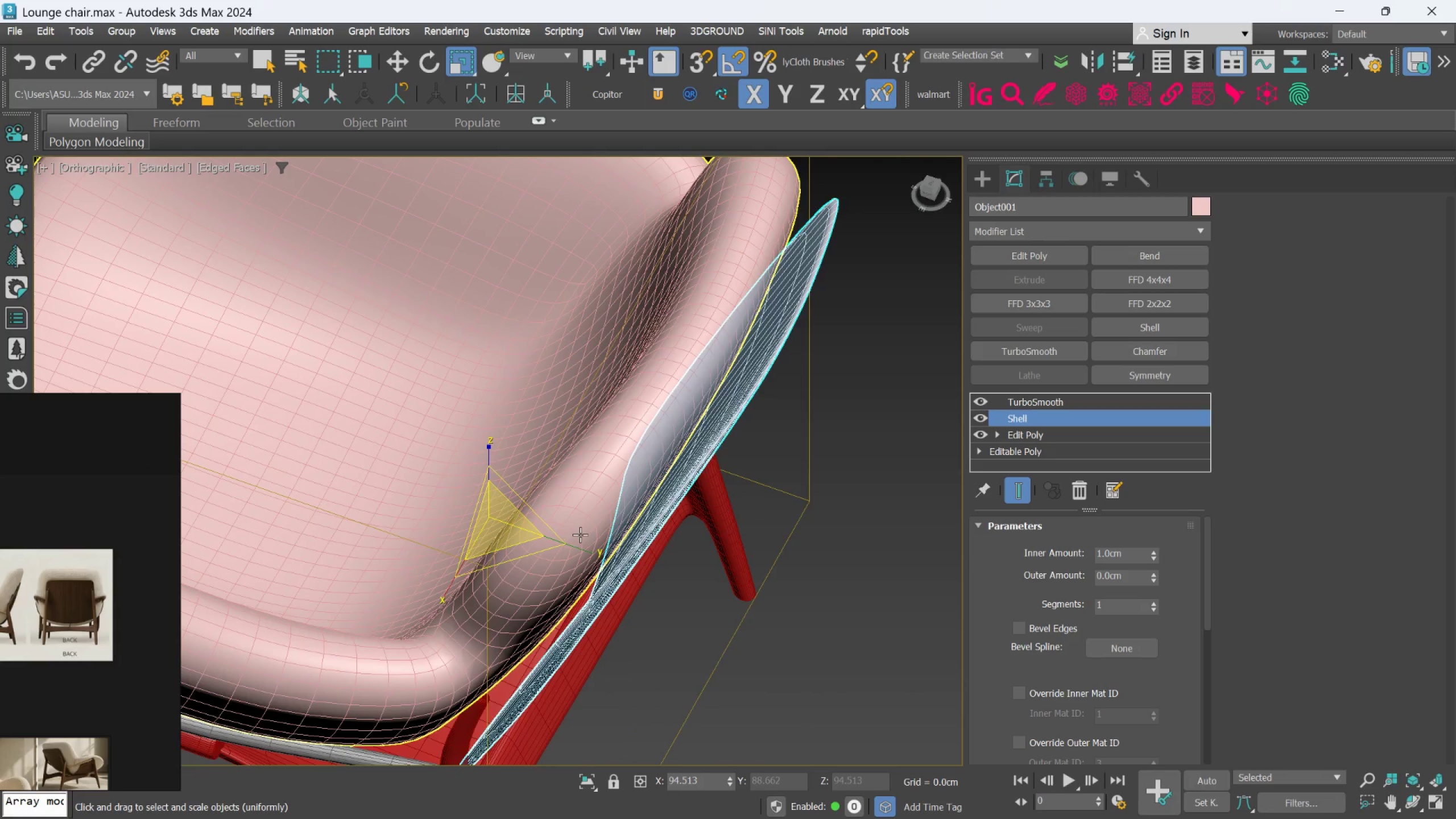 
key(W)
 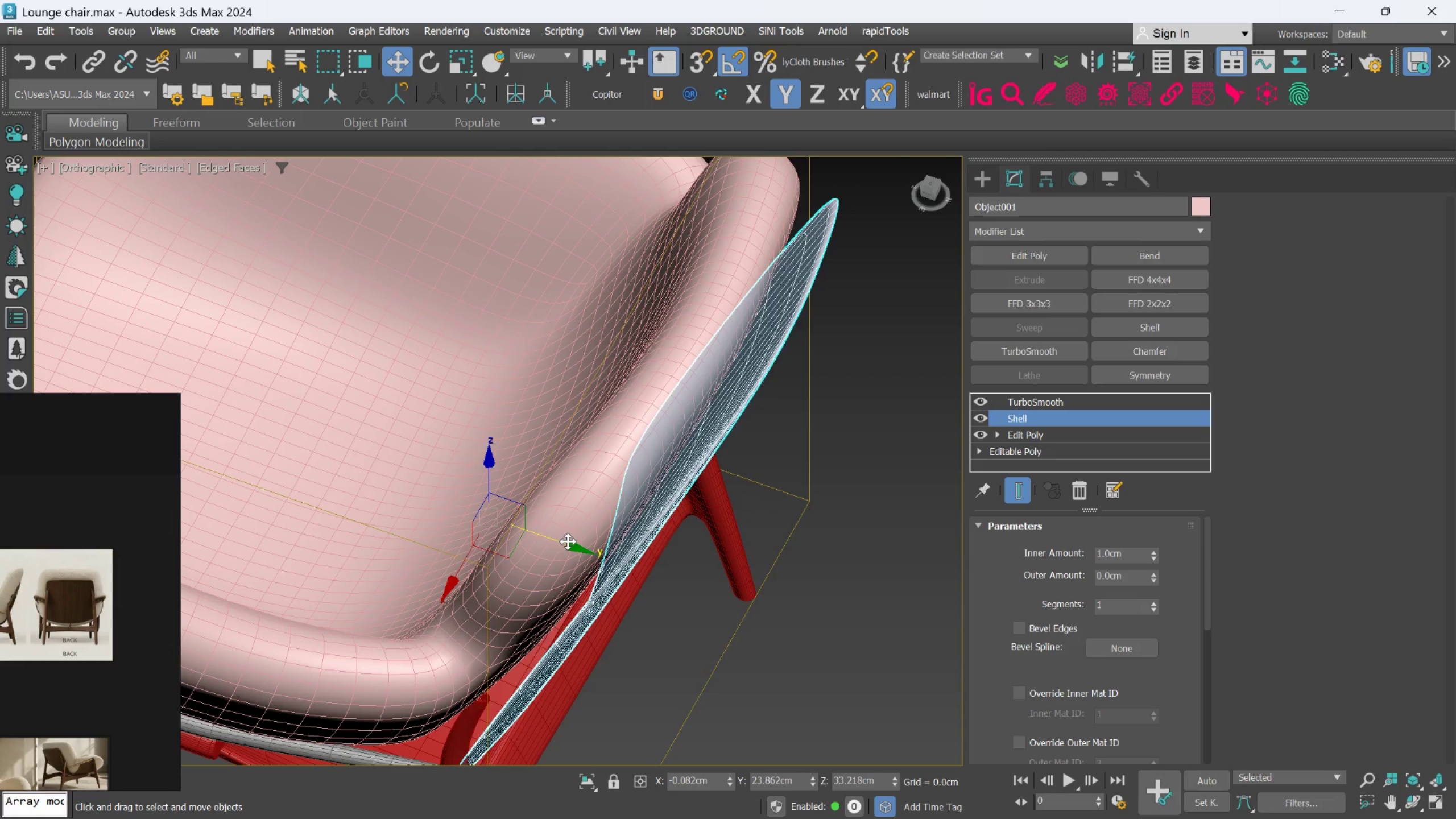 
left_click_drag(start_coordinate=[567, 541], to_coordinate=[560, 539])
 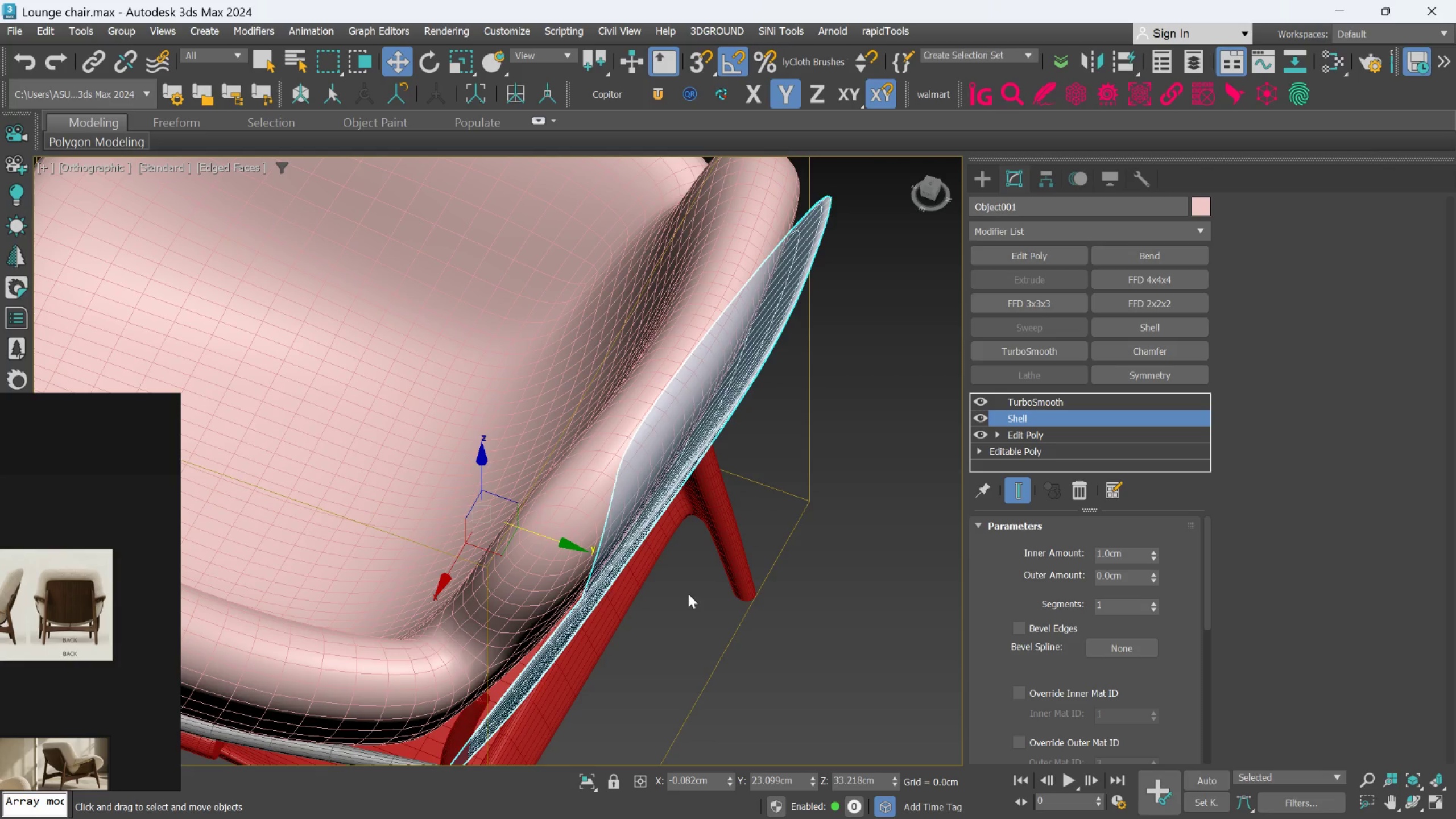 
hold_key(key=AltLeft, duration=1.0)
 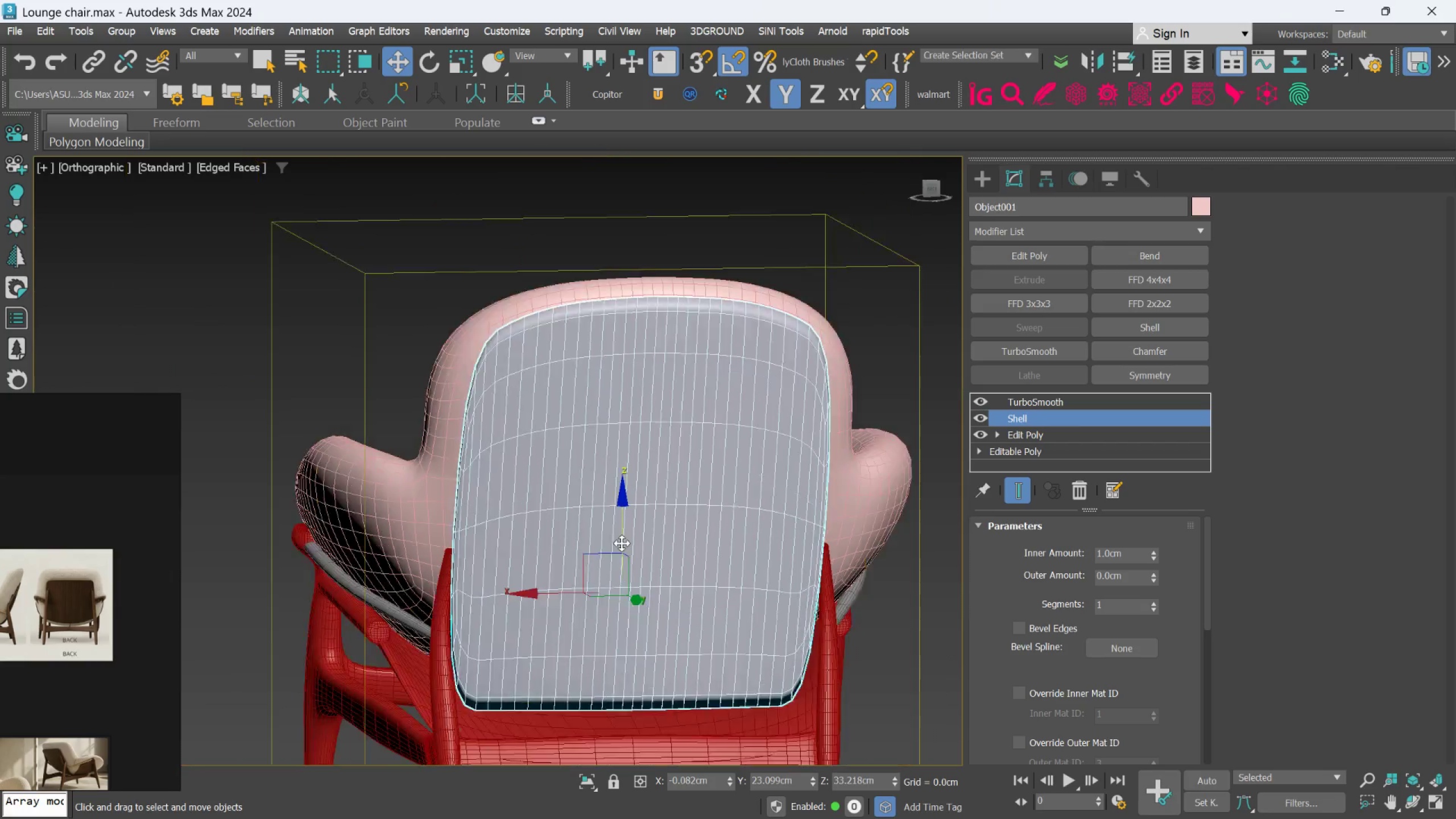 
hold_key(key=AltLeft, duration=1.5)
 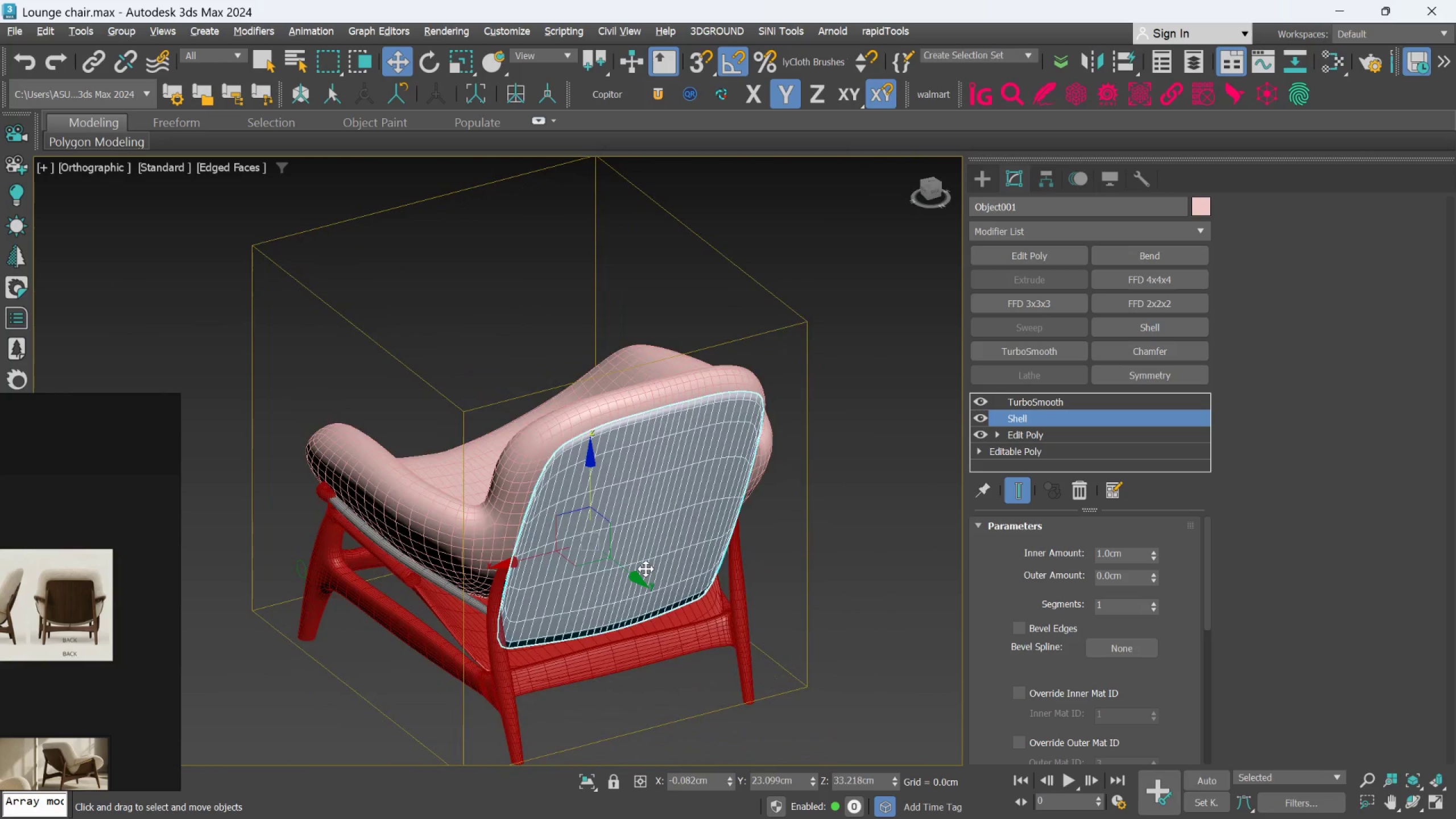 
scroll: coordinate [622, 543], scroll_direction: down, amount: 2.0
 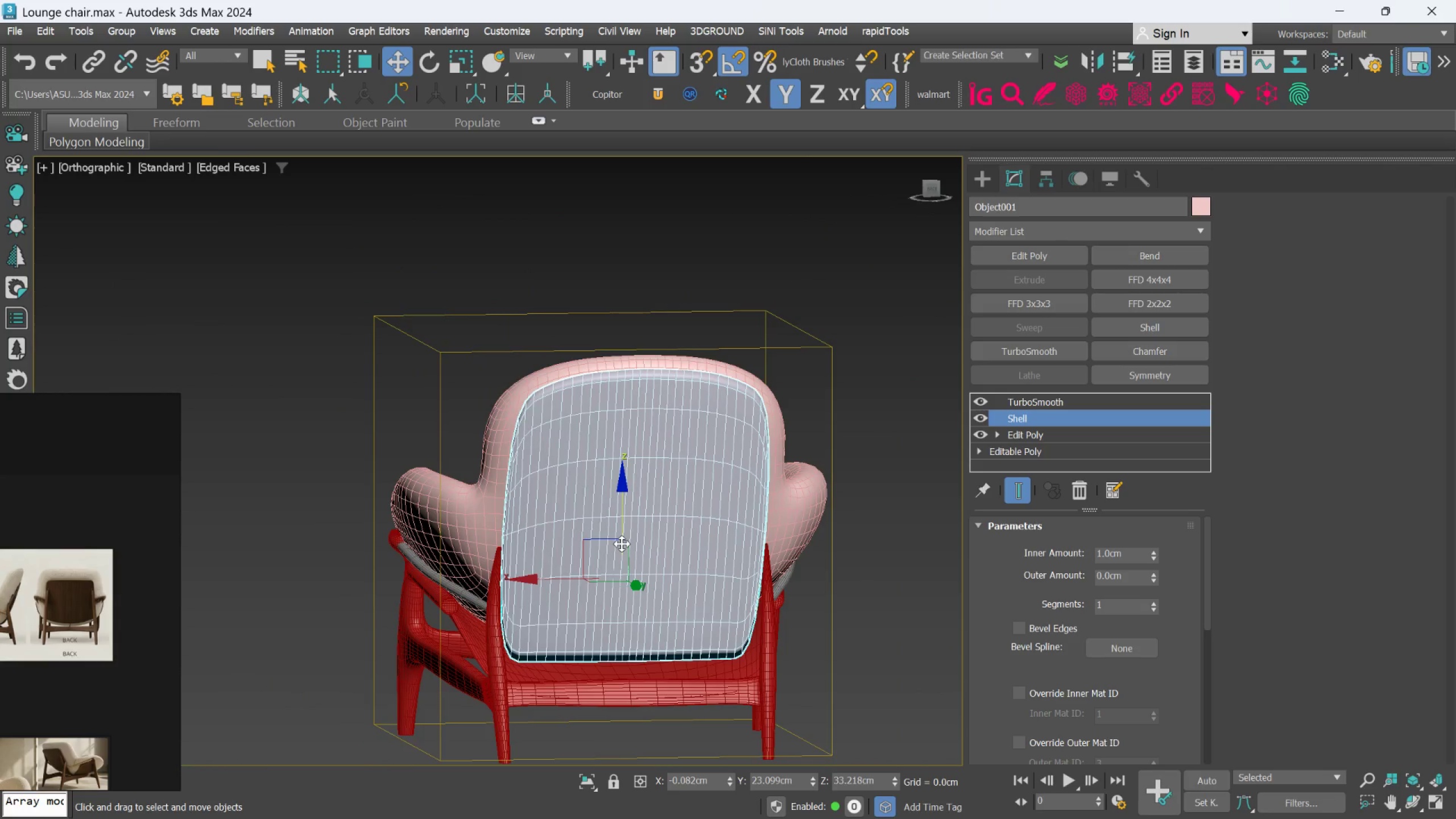 
hold_key(key=AltLeft, duration=0.7)
 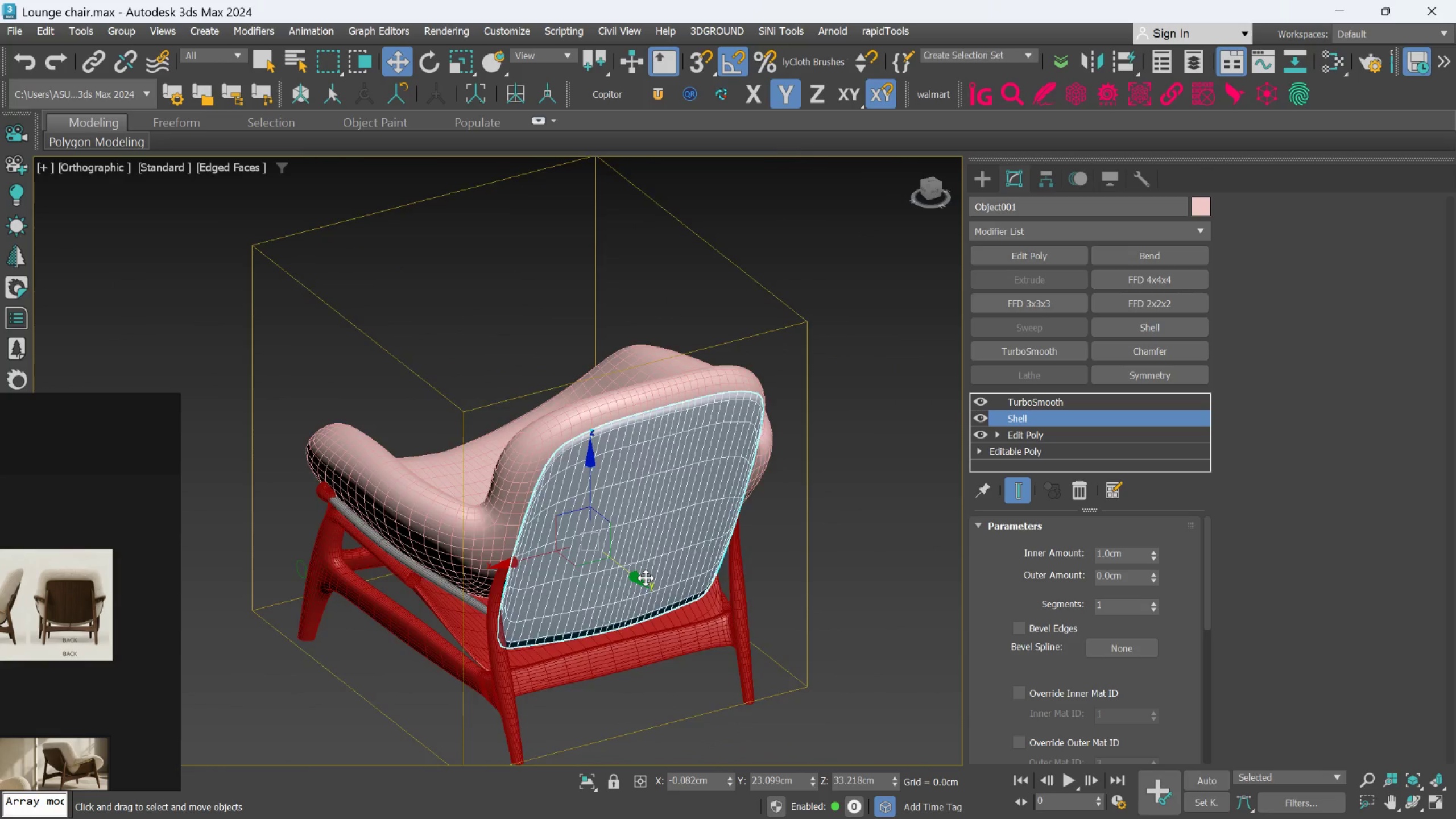 
key(Alt+AltLeft)
 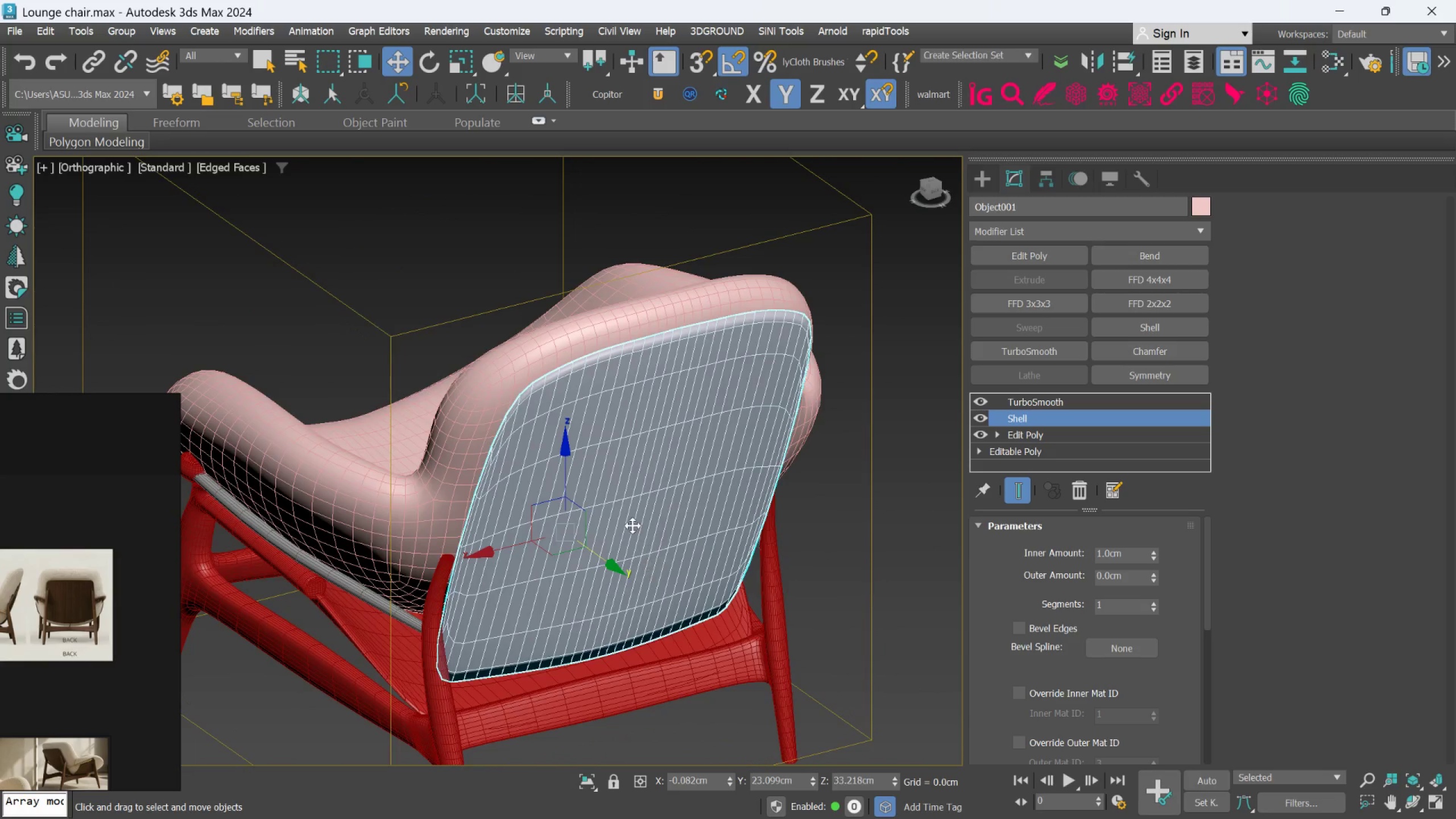 
scroll: coordinate [646, 578], scroll_direction: up, amount: 1.0
 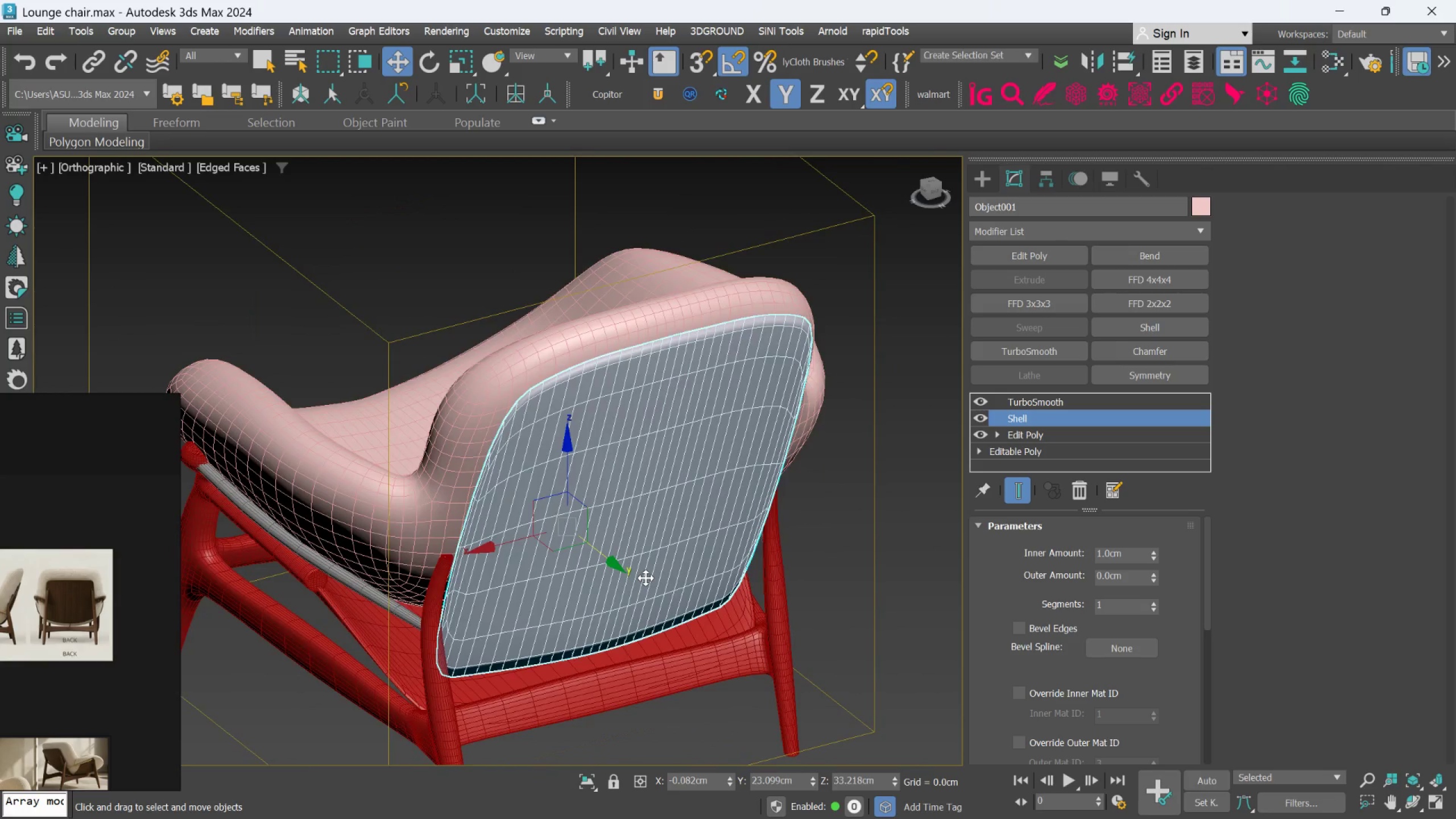 
hold_key(key=AltLeft, duration=0.56)
 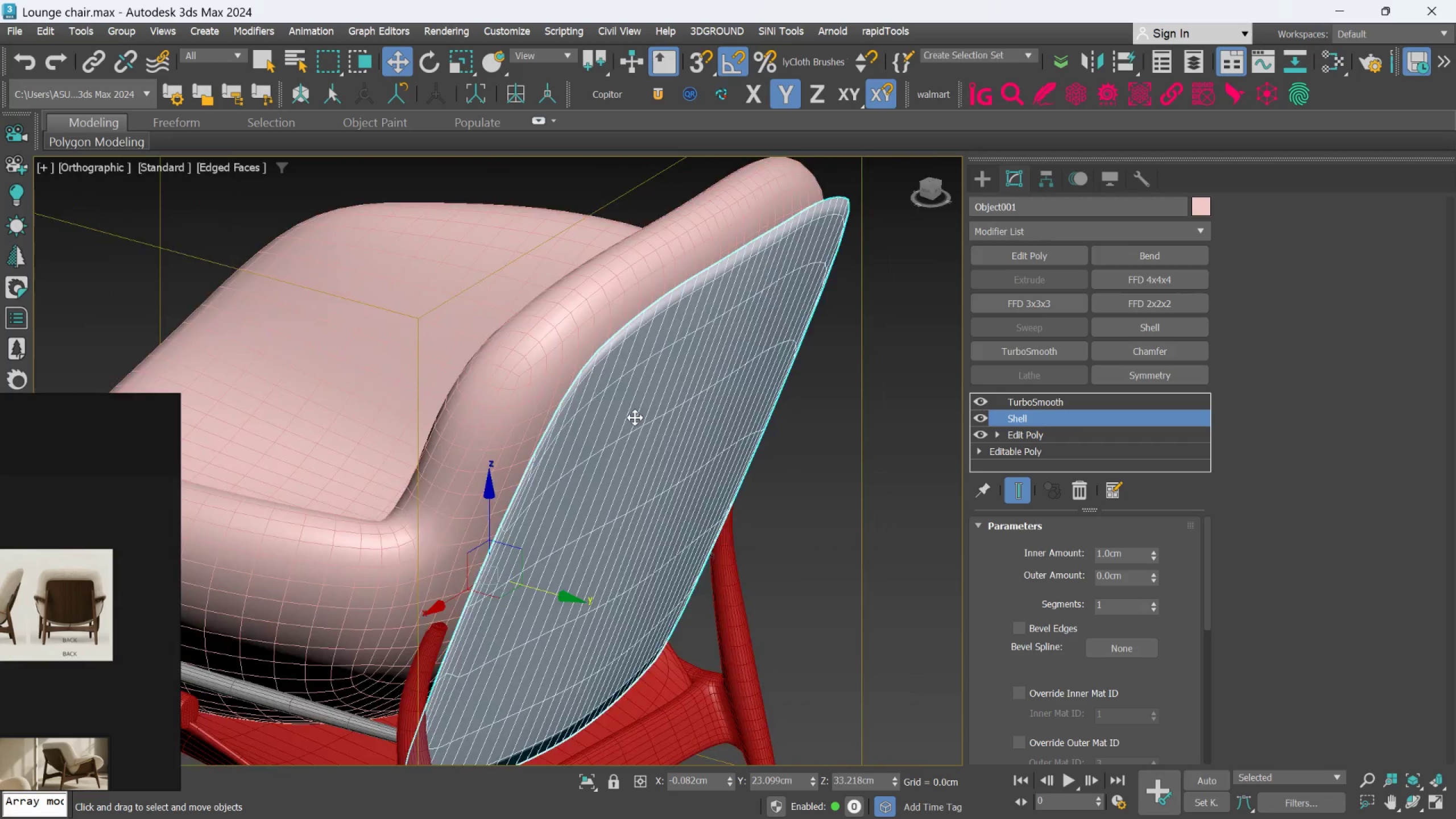 
scroll: coordinate [608, 490], scroll_direction: up, amount: 1.0
 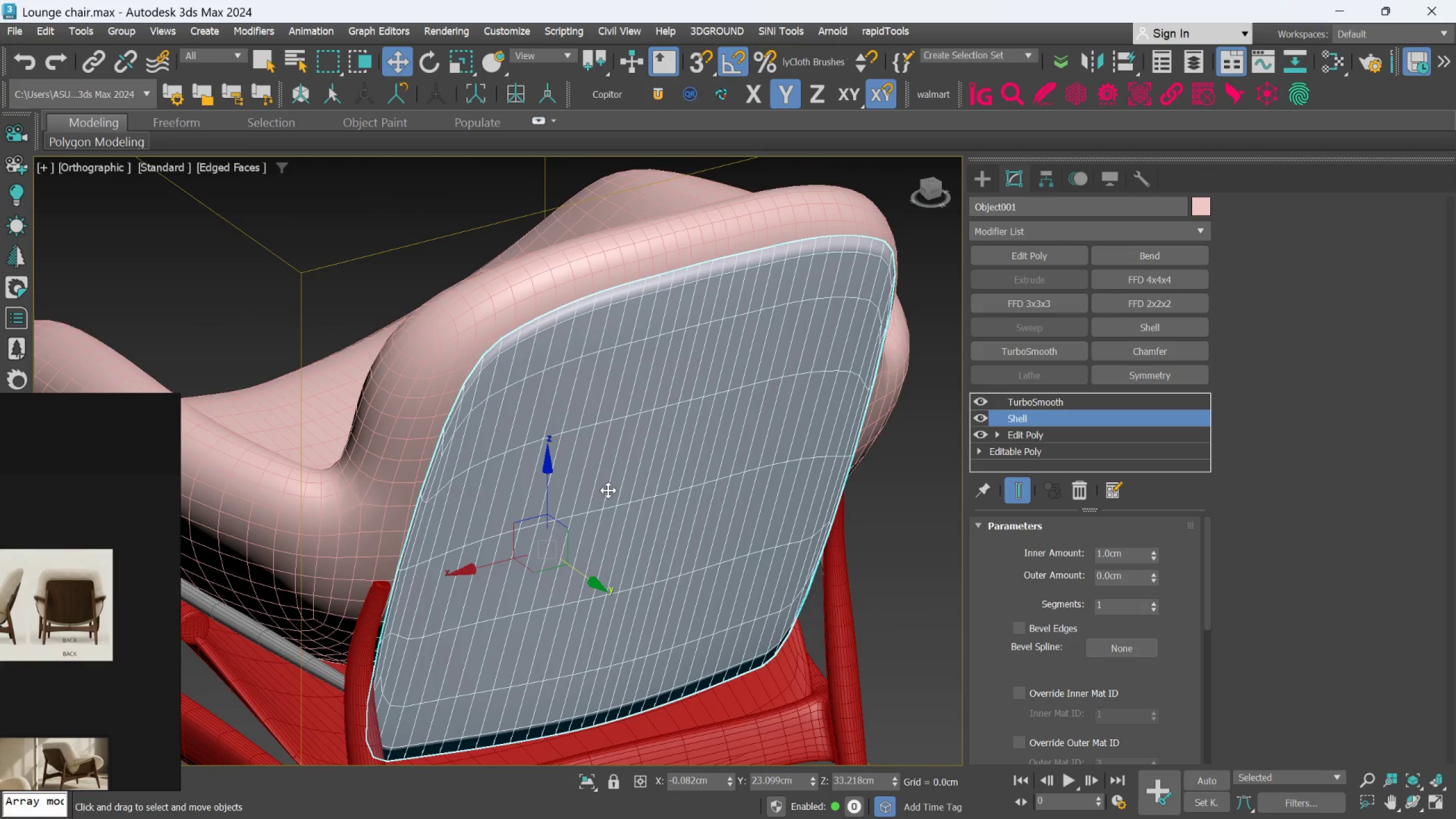 
hold_key(key=AltLeft, duration=1.11)
 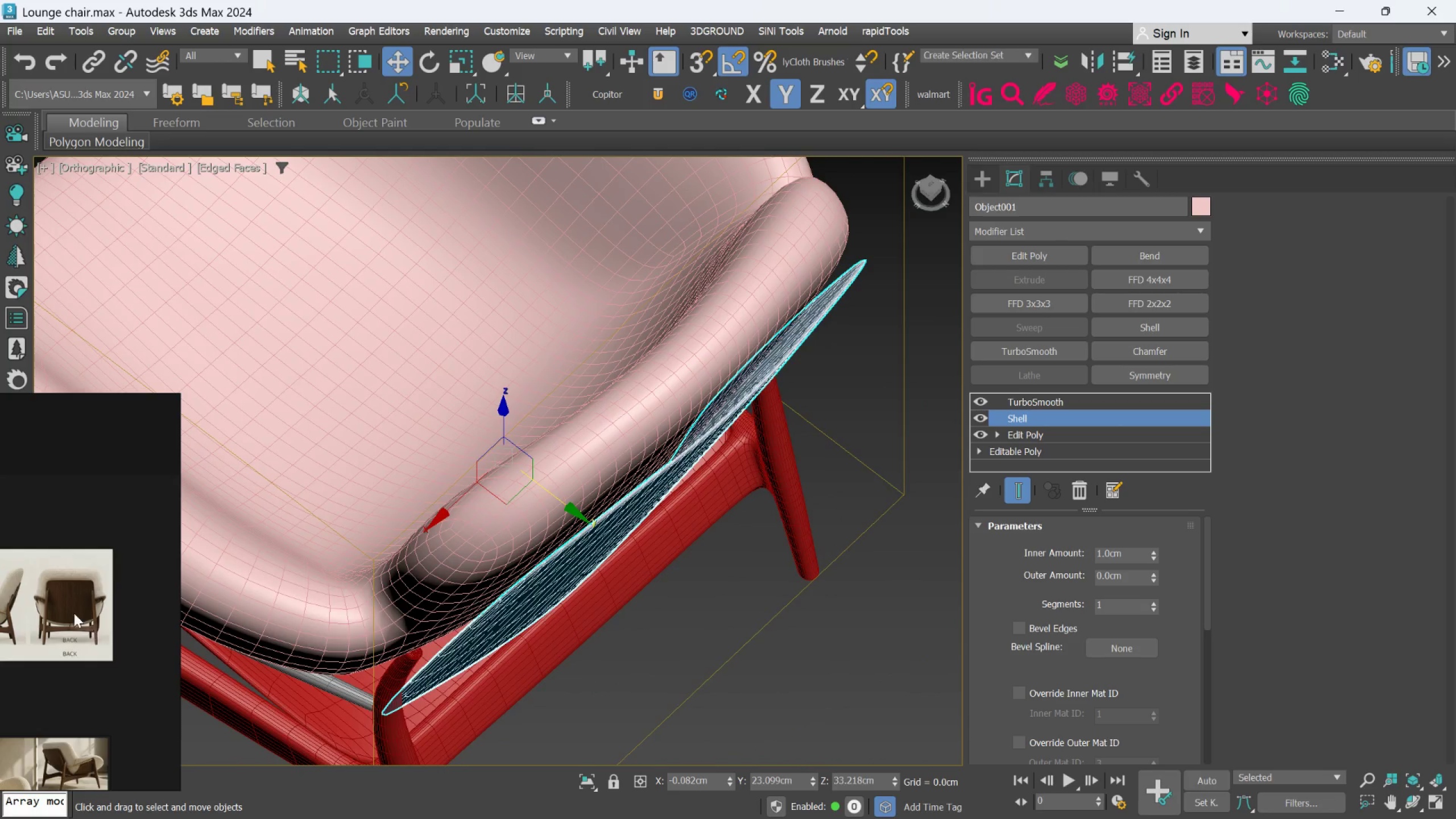 
scroll: coordinate [631, 416], scroll_direction: none, amount: 0.0
 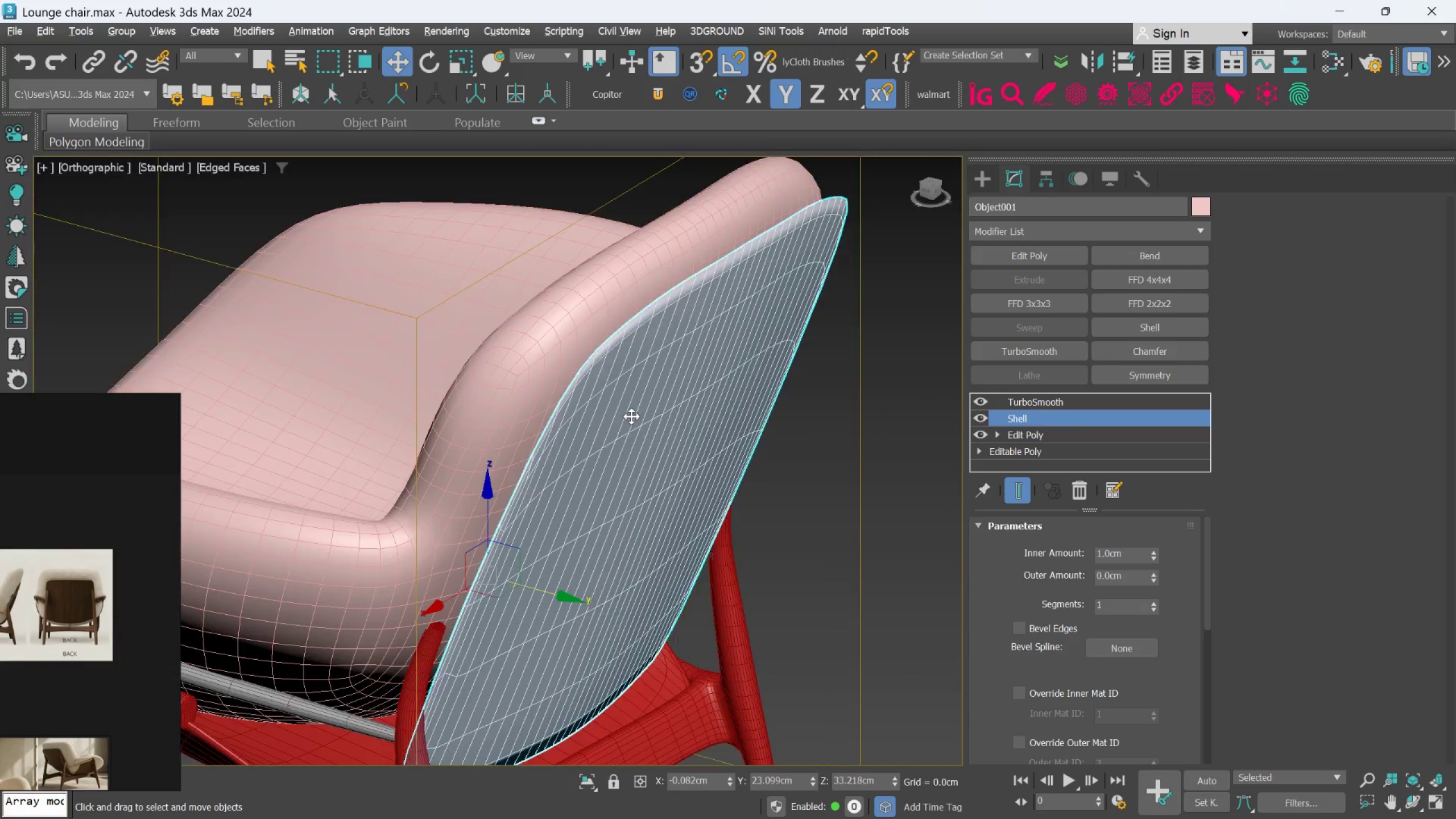 
scroll: coordinate [80, 577], scroll_direction: up, amount: 5.0
 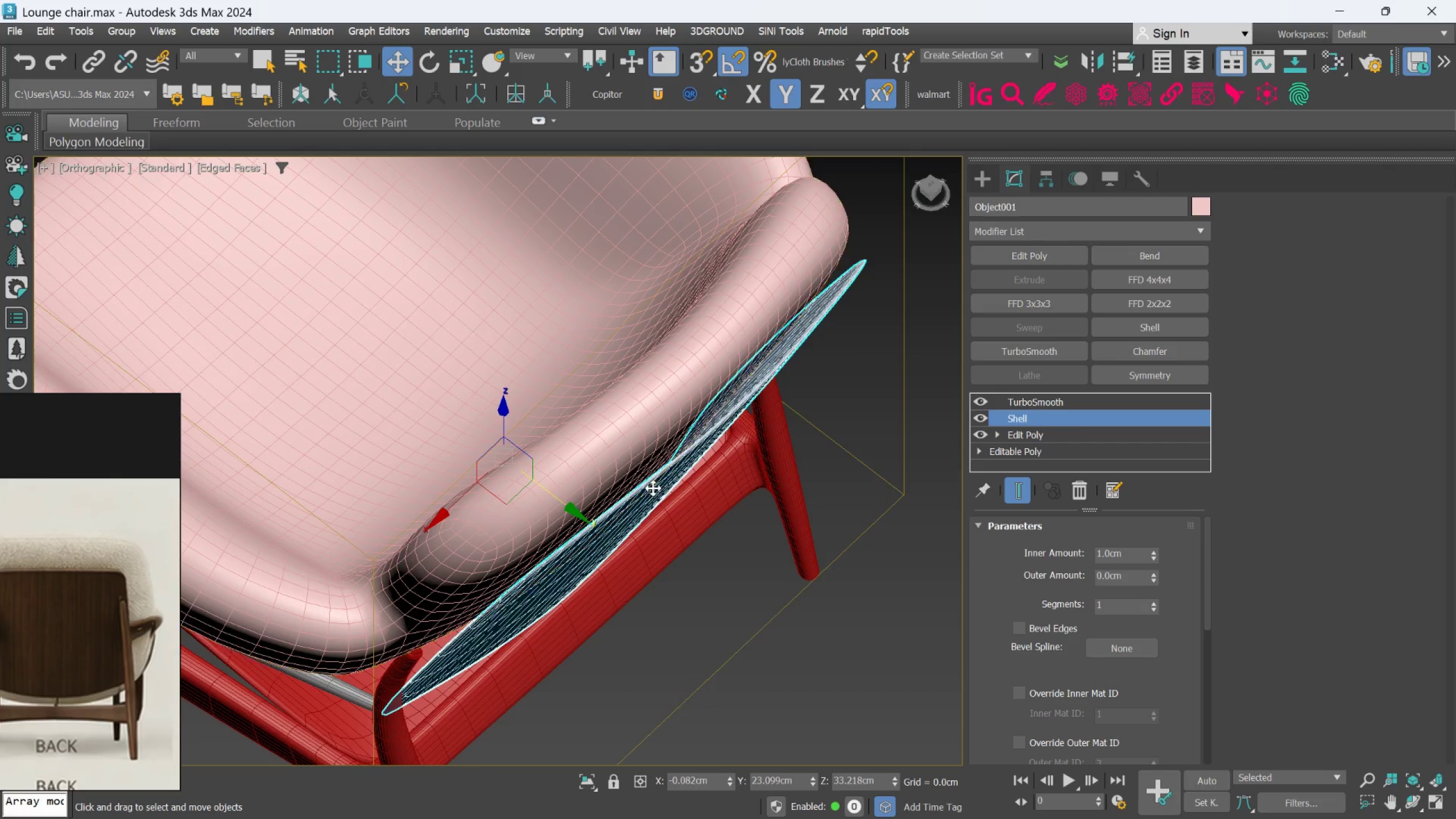 
hold_key(key=AltLeft, duration=0.81)
 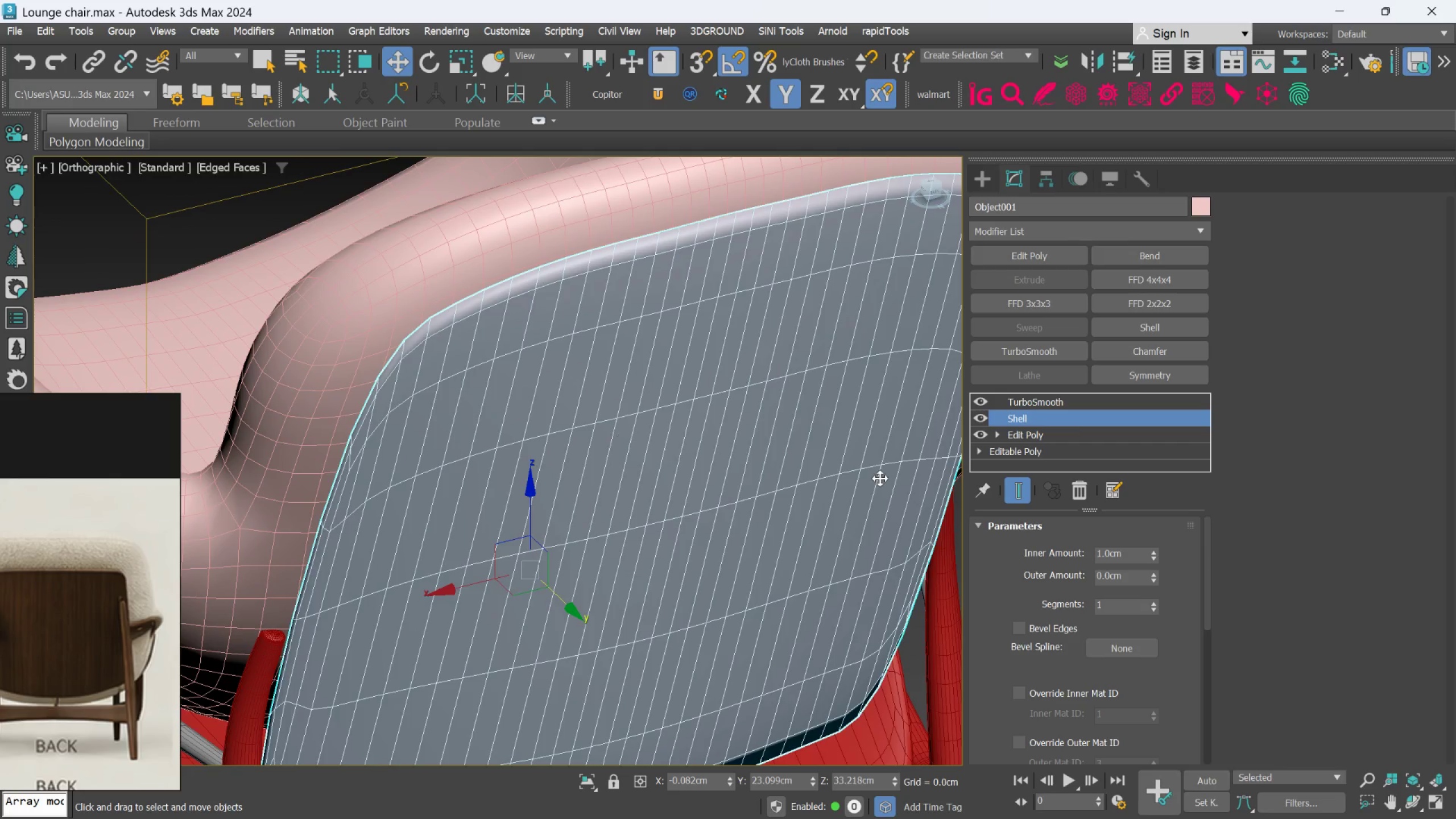 
scroll: coordinate [660, 482], scroll_direction: none, amount: 0.0
 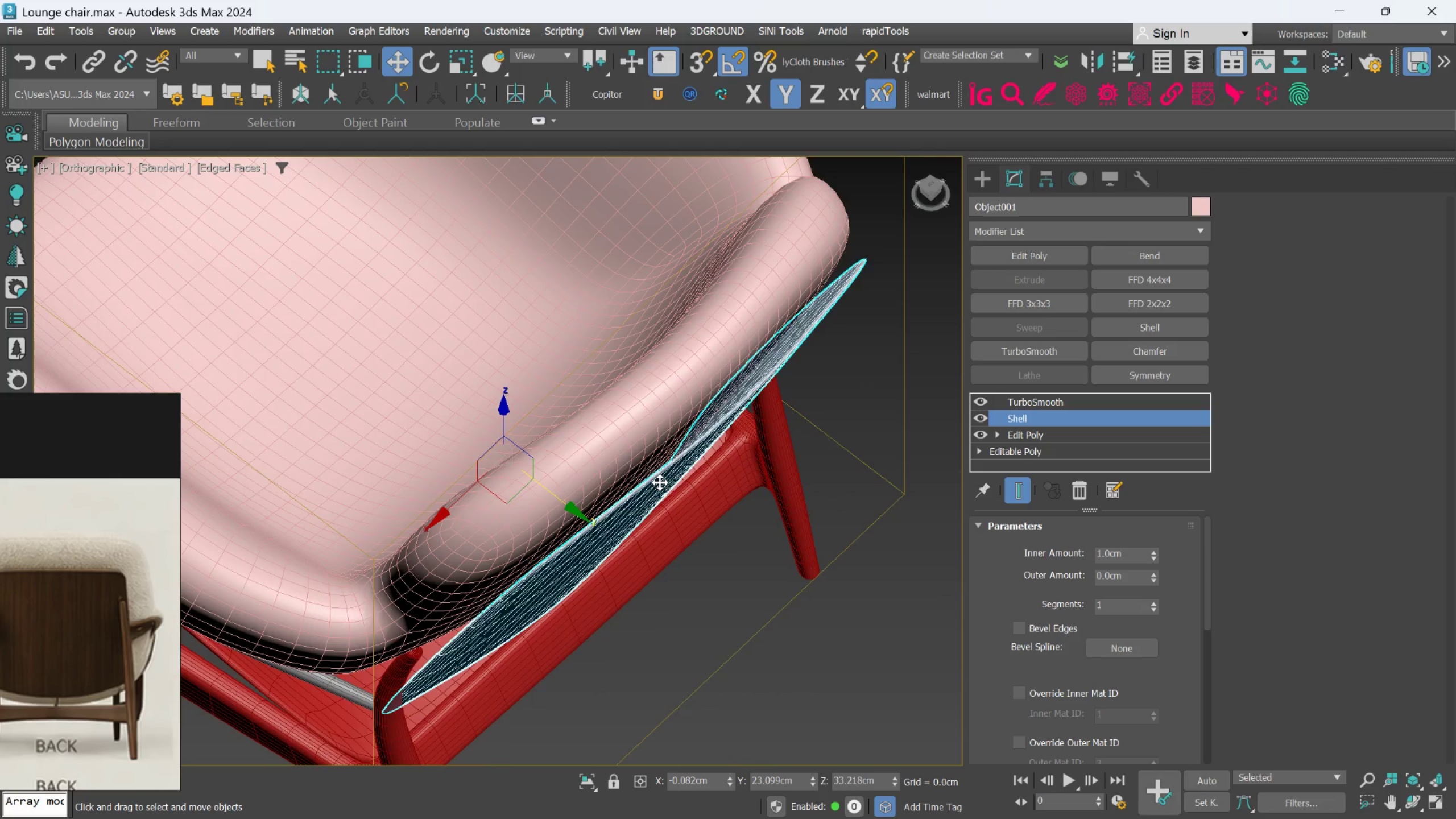 
hold_key(key=AltLeft, duration=2.2)
scroll: coordinate [623, 438], scroll_direction: up, amount: 1.0
 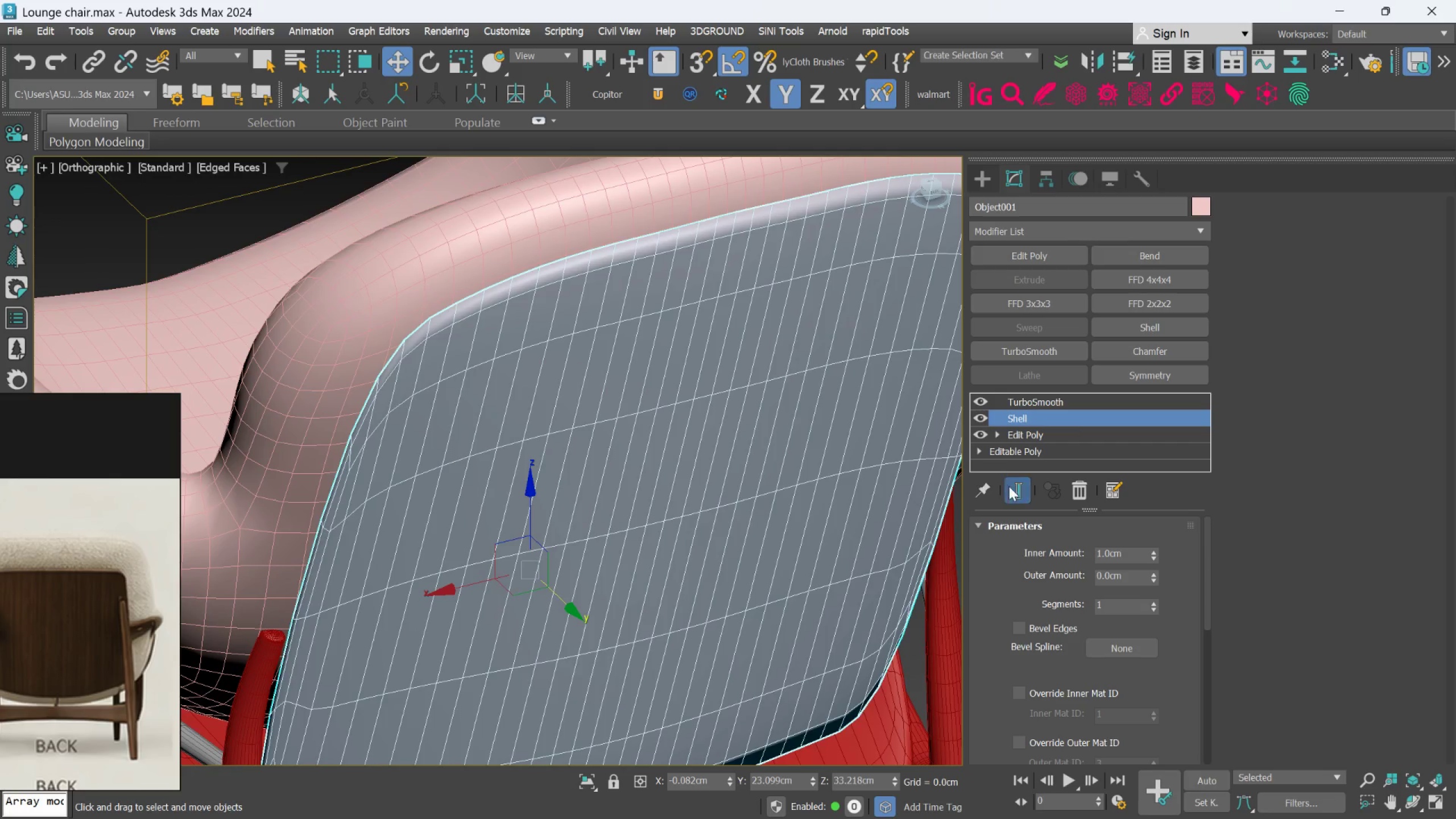 
left_click([1015, 489])
 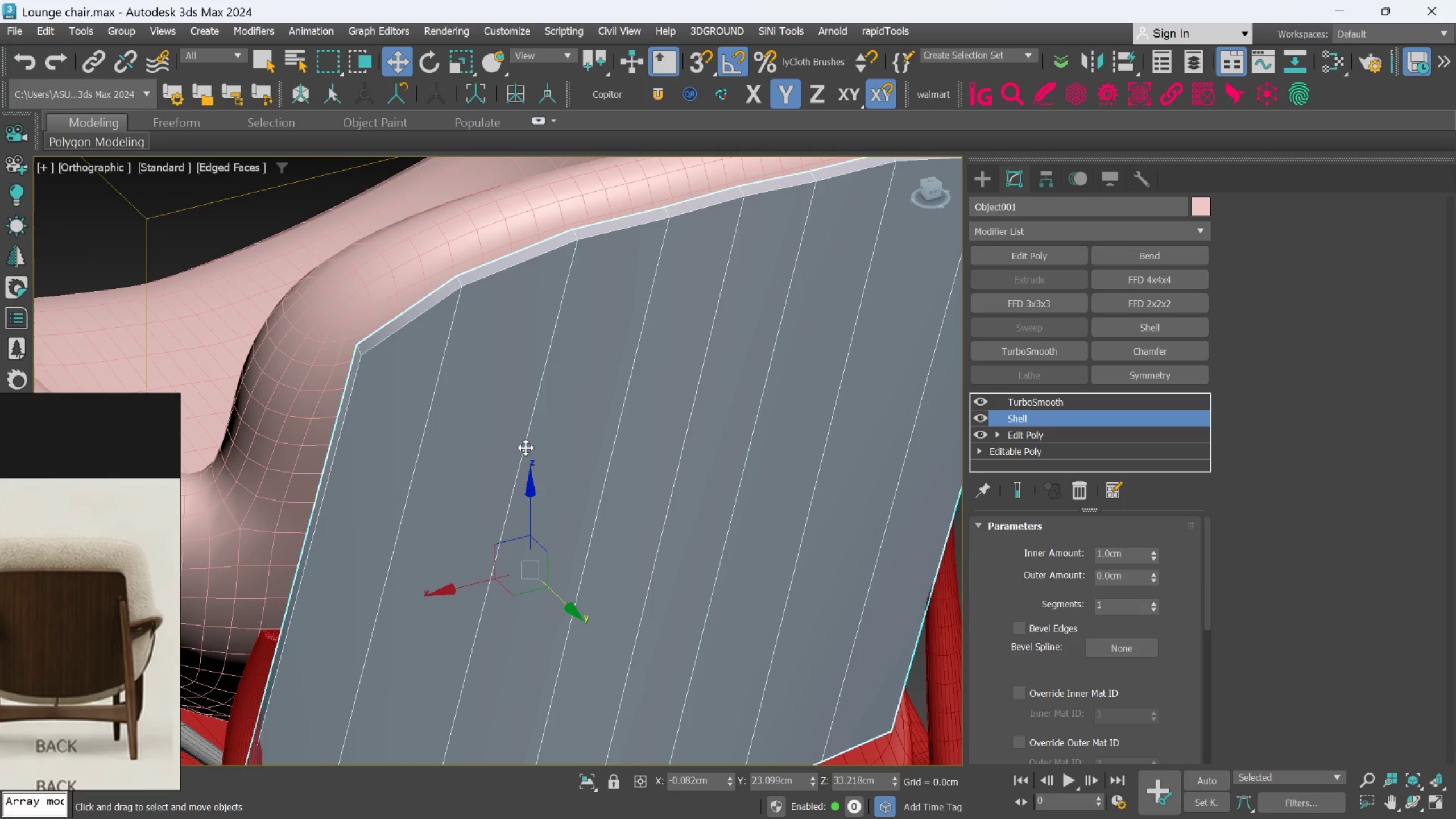 
hold_key(key=AltLeft, duration=0.73)
 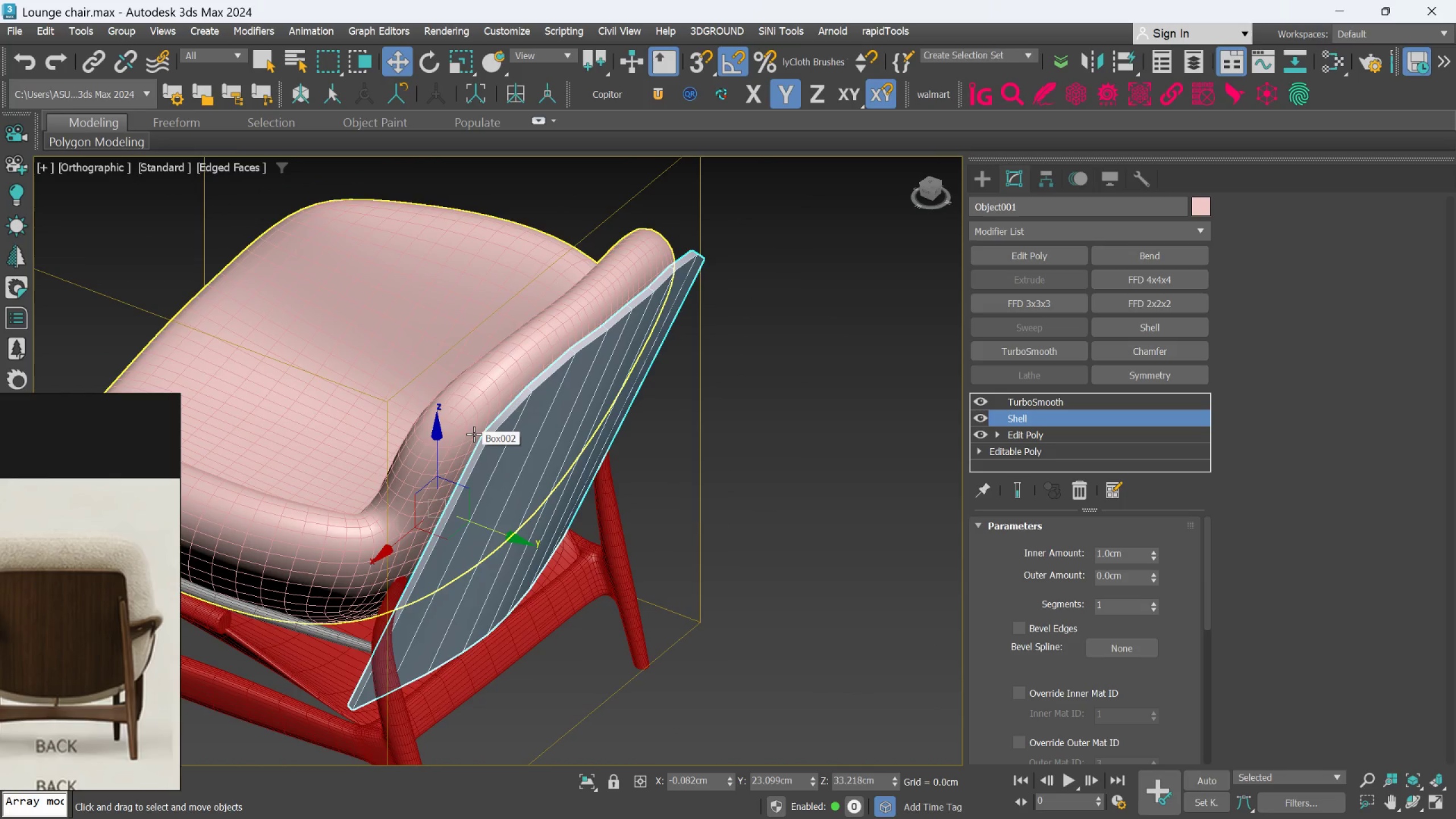 
scroll: coordinate [439, 427], scroll_direction: down, amount: 2.0
 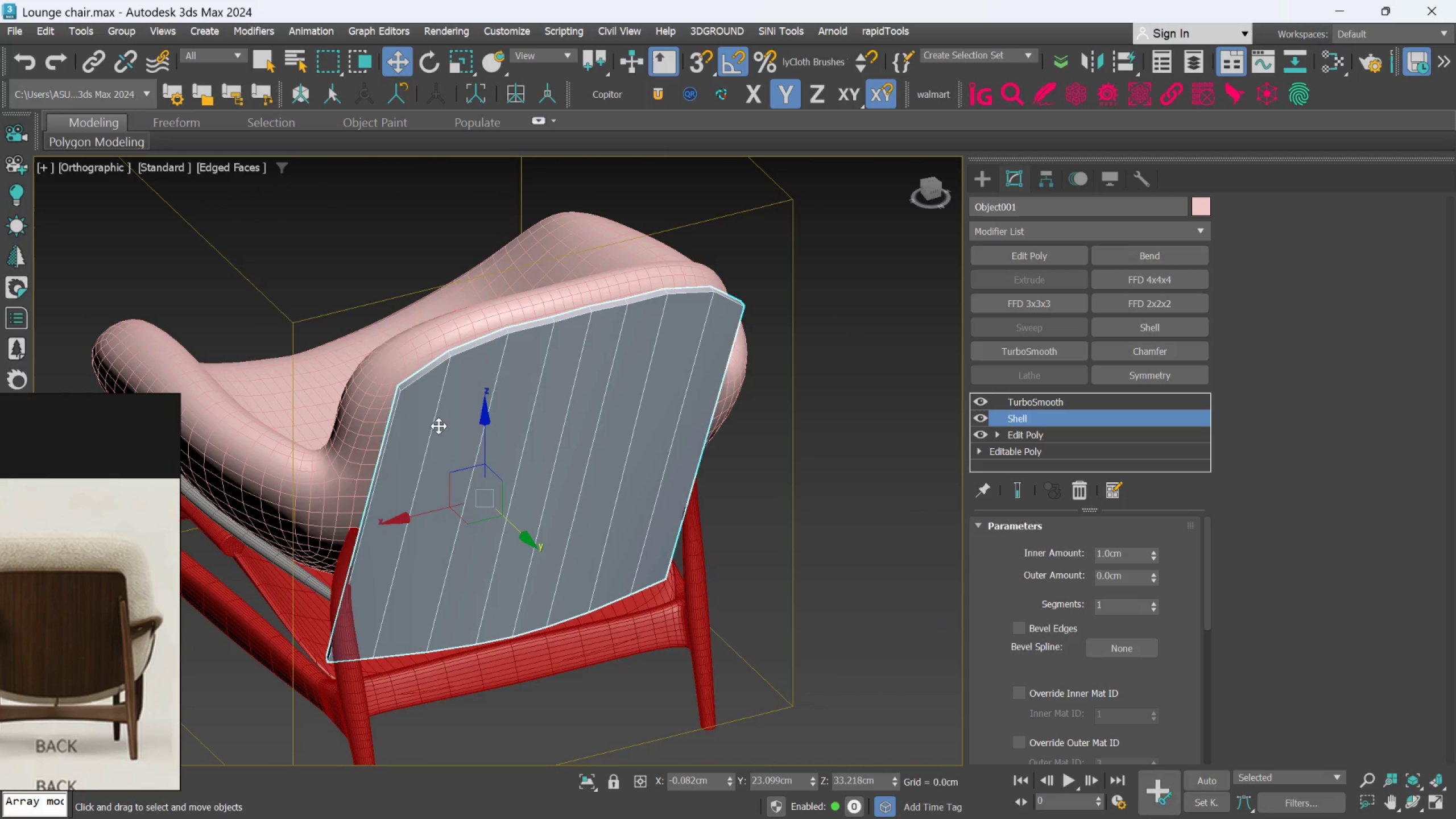 
scroll: coordinate [576, 469], scroll_direction: up, amount: 2.0
 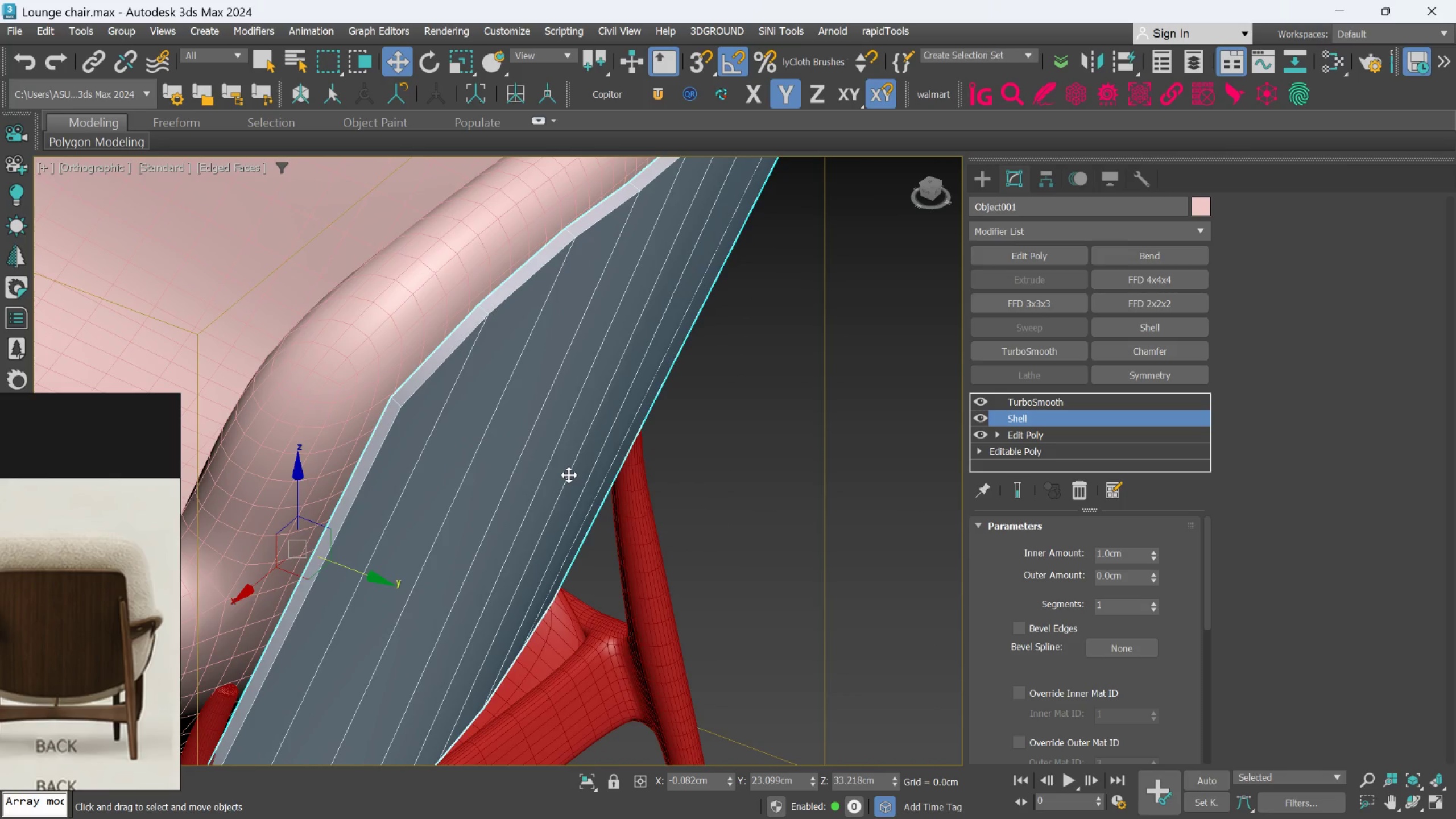 
scroll: coordinate [569, 475], scroll_direction: down, amount: 1.0
 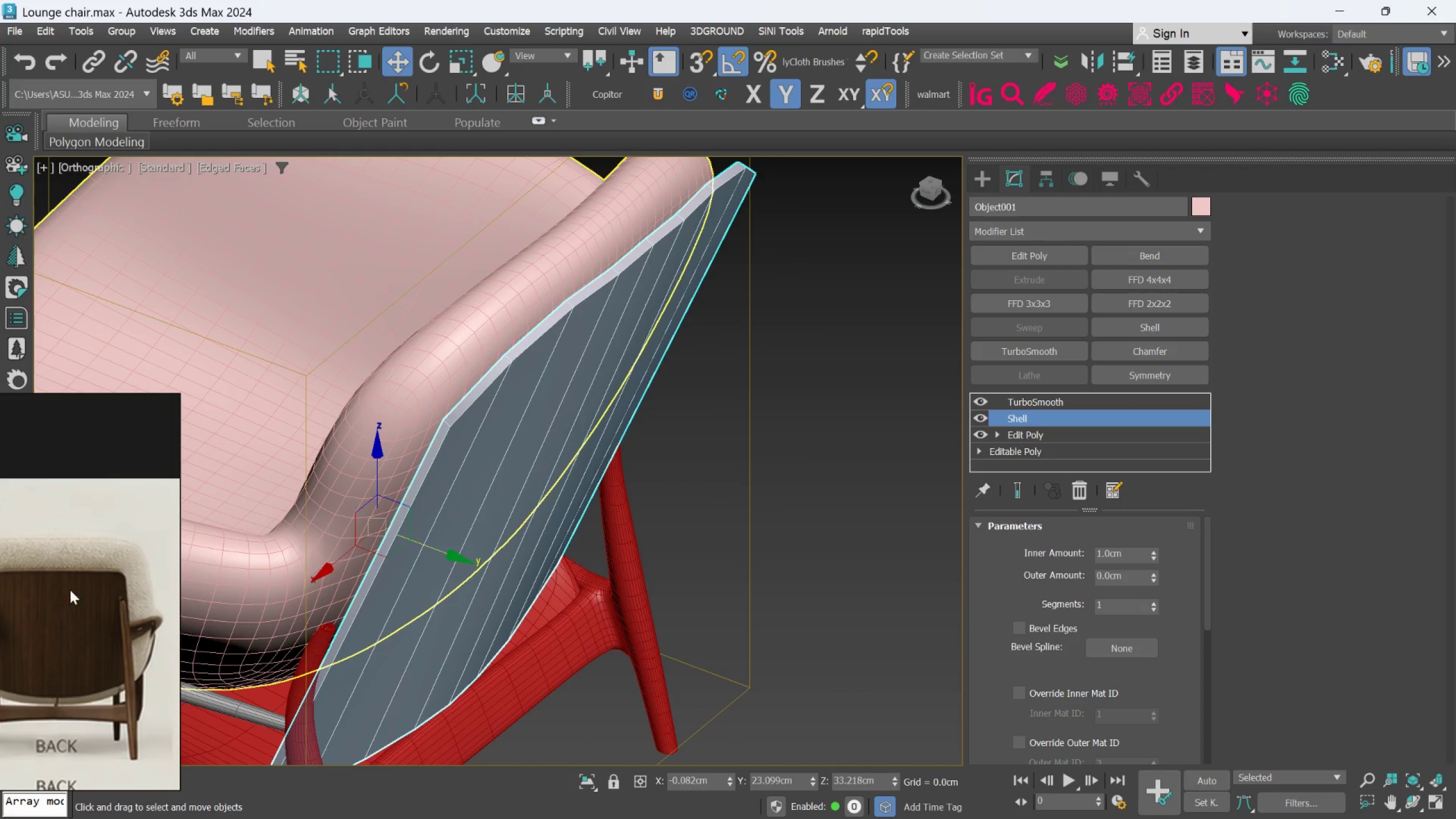 
scroll: coordinate [72, 589], scroll_direction: up, amount: 4.0
 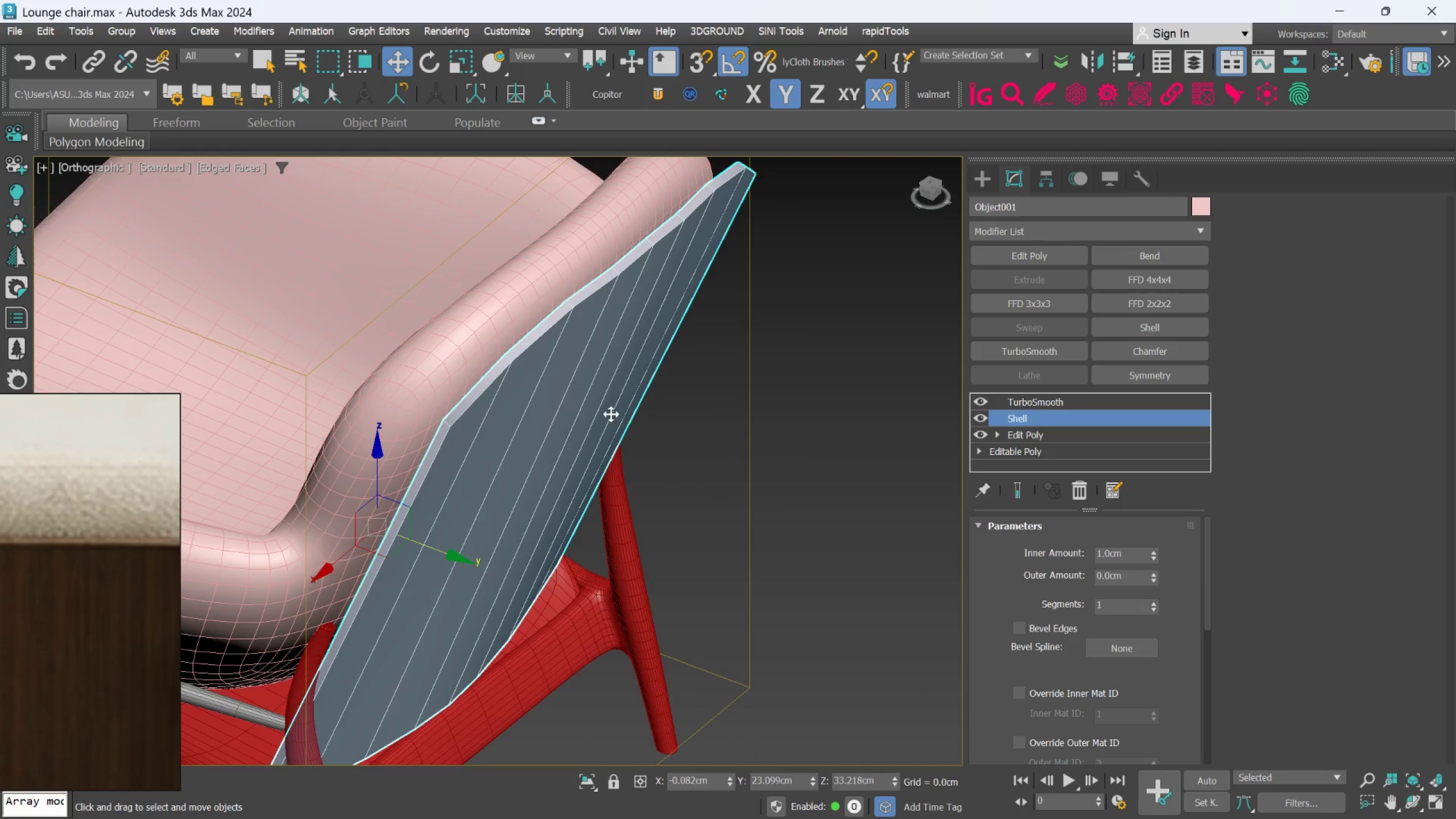 
scroll: coordinate [555, 409], scroll_direction: down, amount: 1.0
 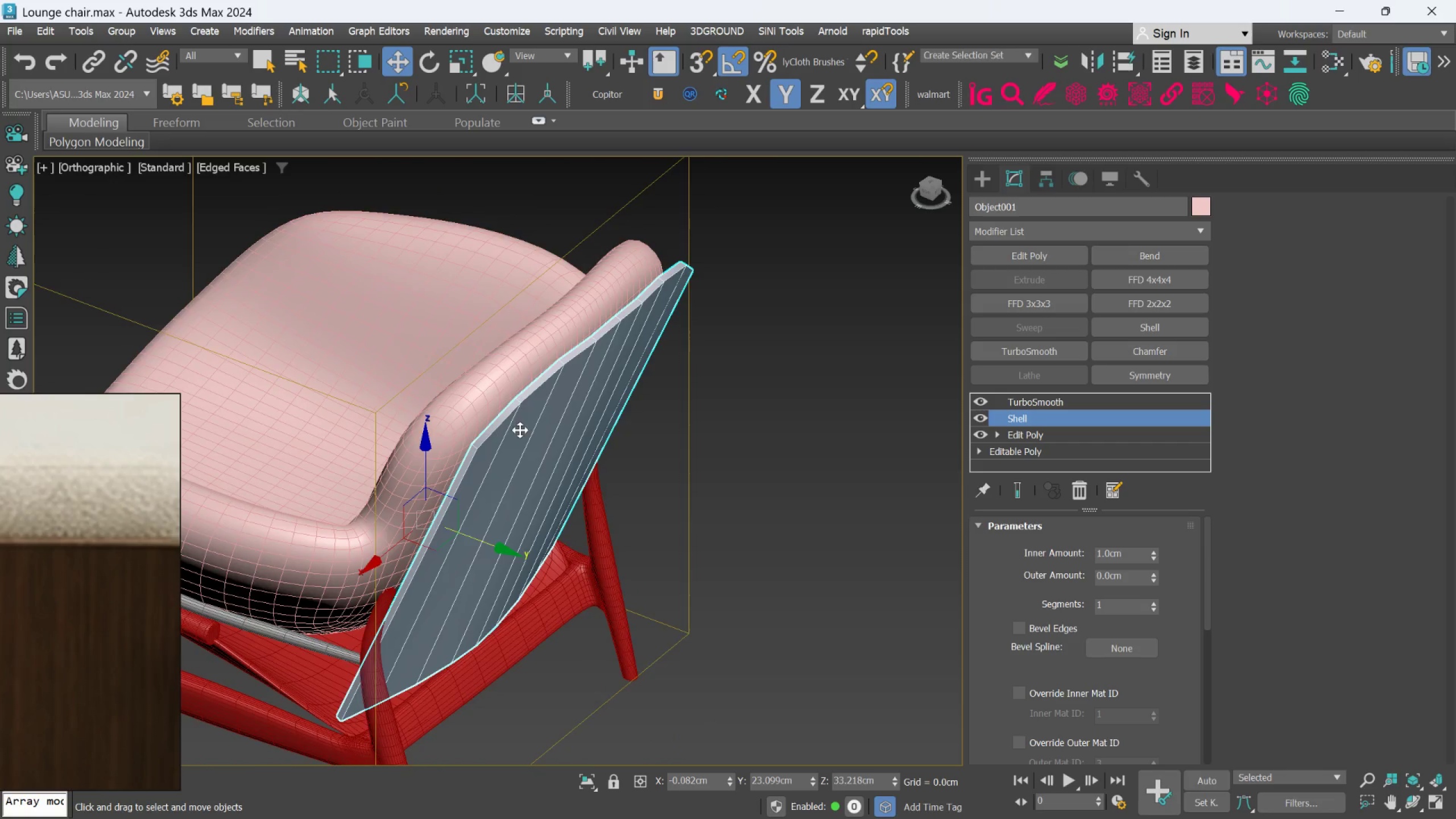 
hold_key(key=AltLeft, duration=1.5)
 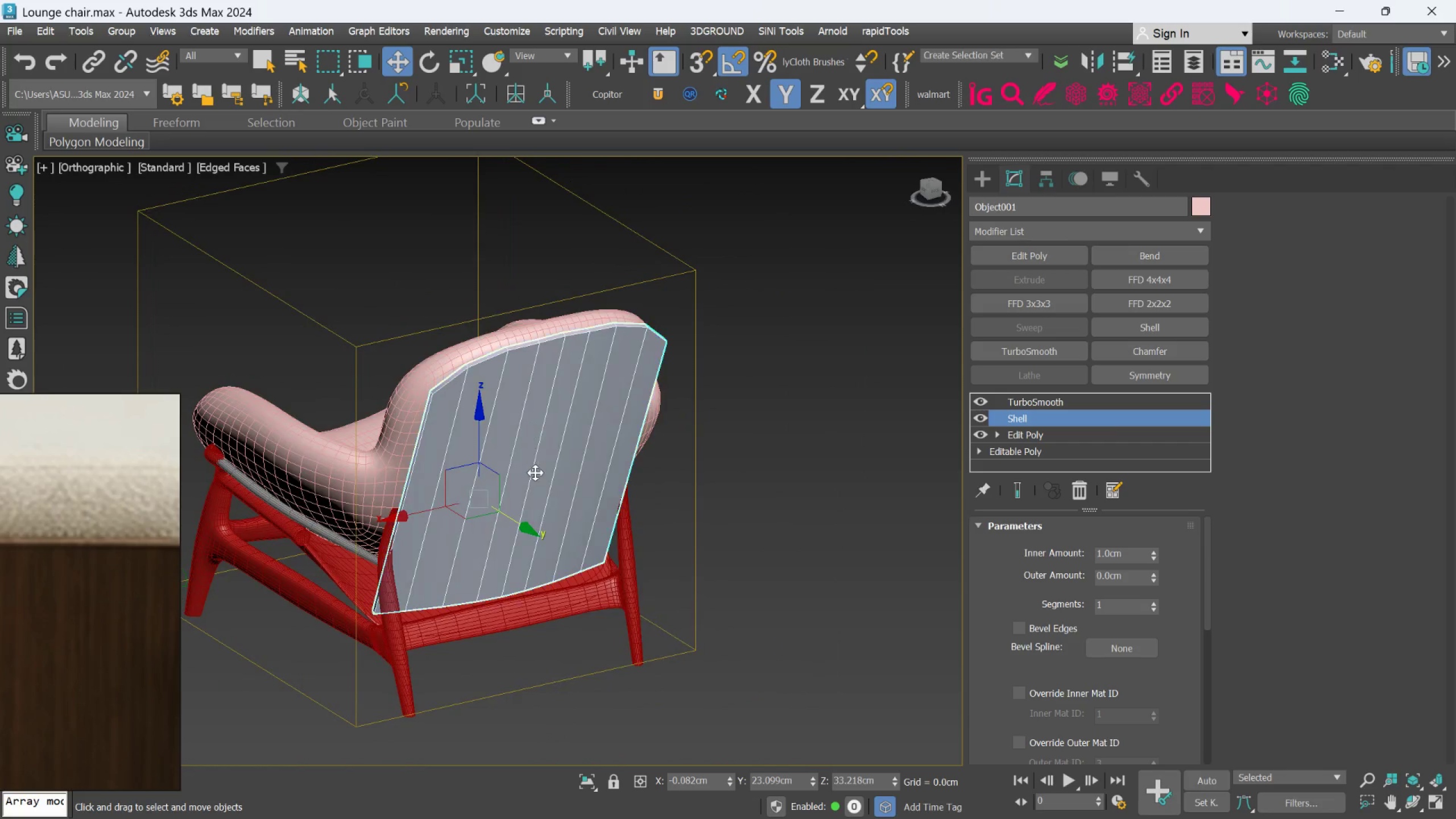 
scroll: coordinate [512, 427], scroll_direction: down, amount: 1.0
 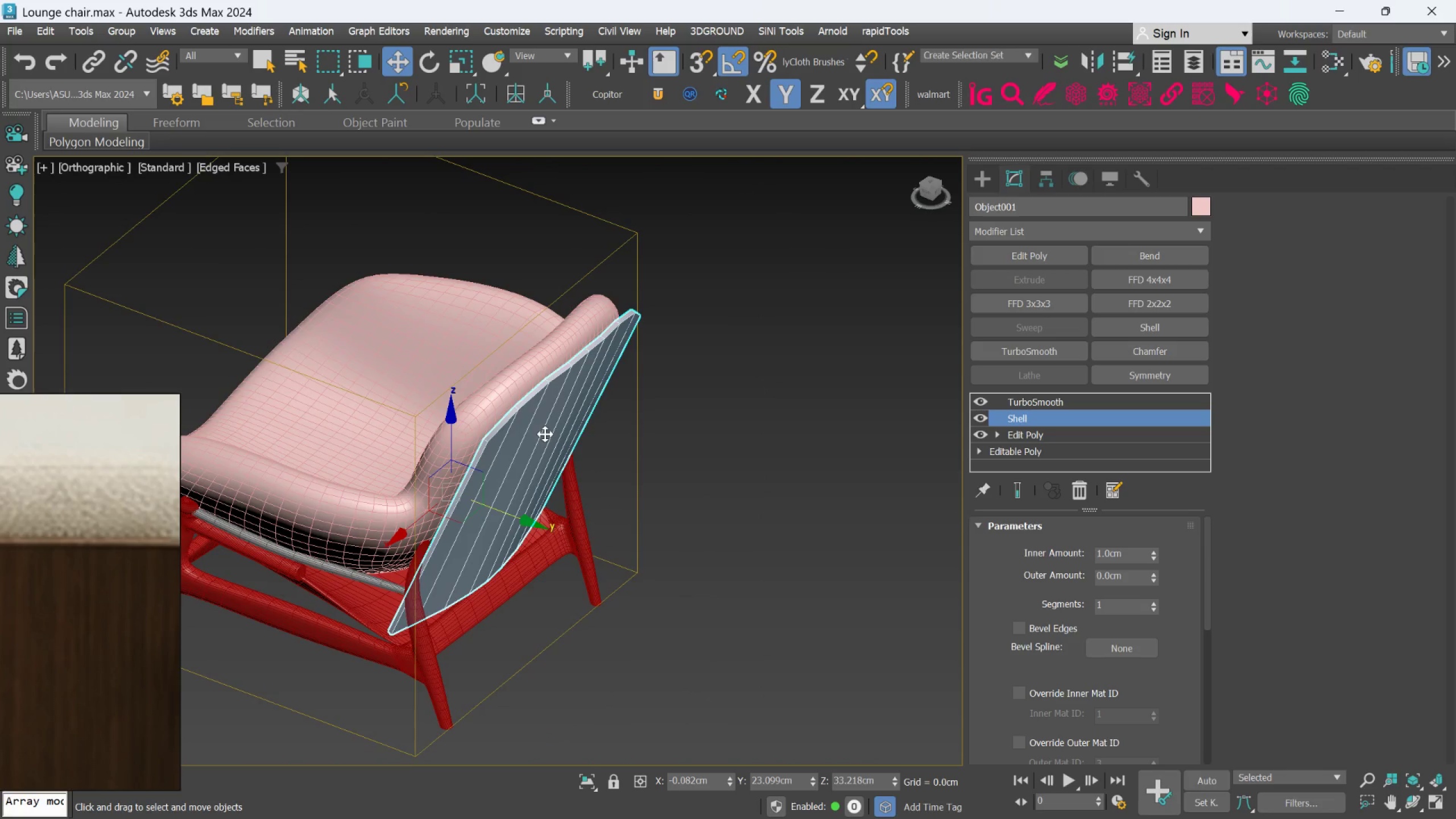 
hold_key(key=AltLeft, duration=0.39)
 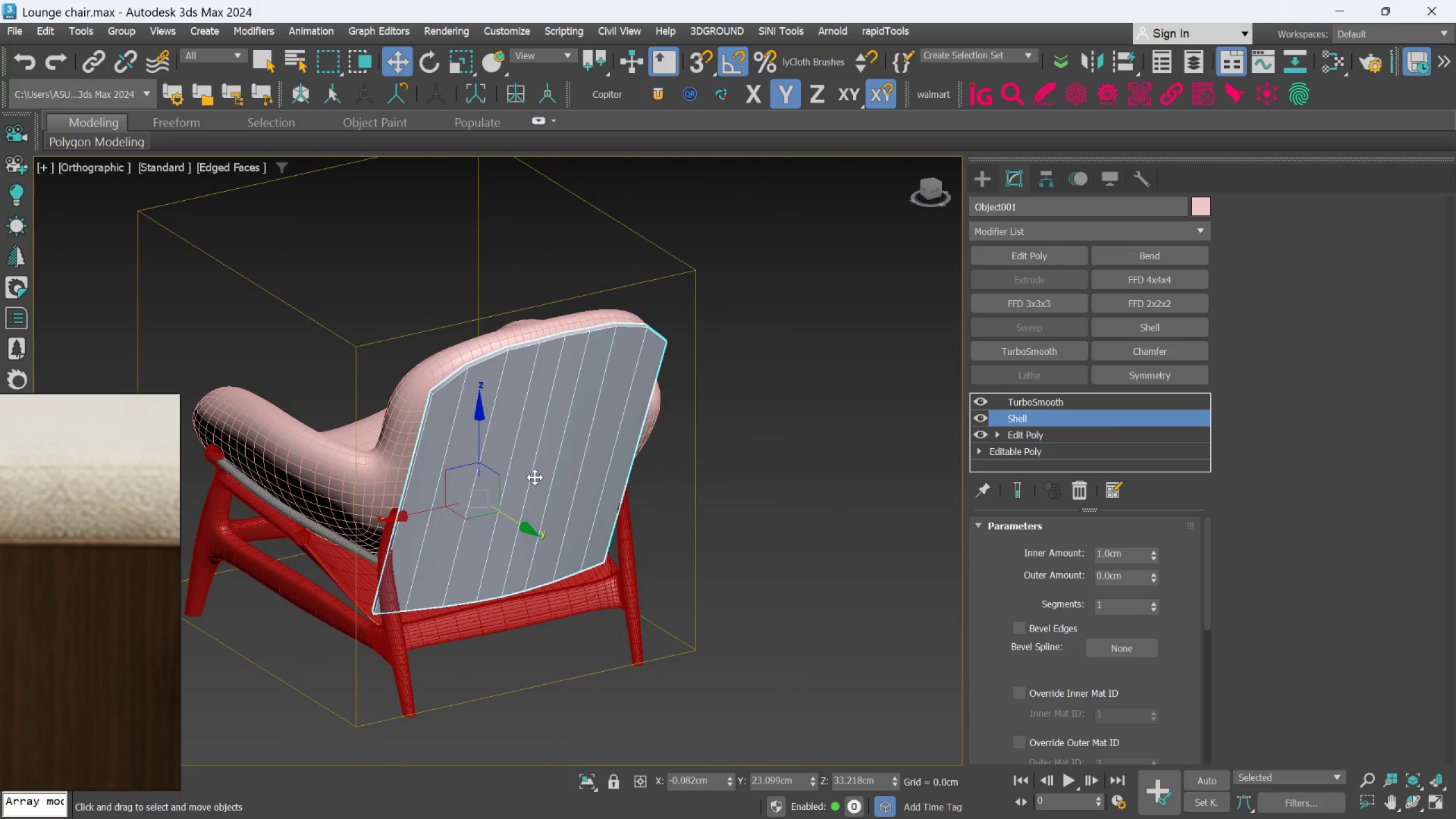 
hold_key(key=AltLeft, duration=0.52)
 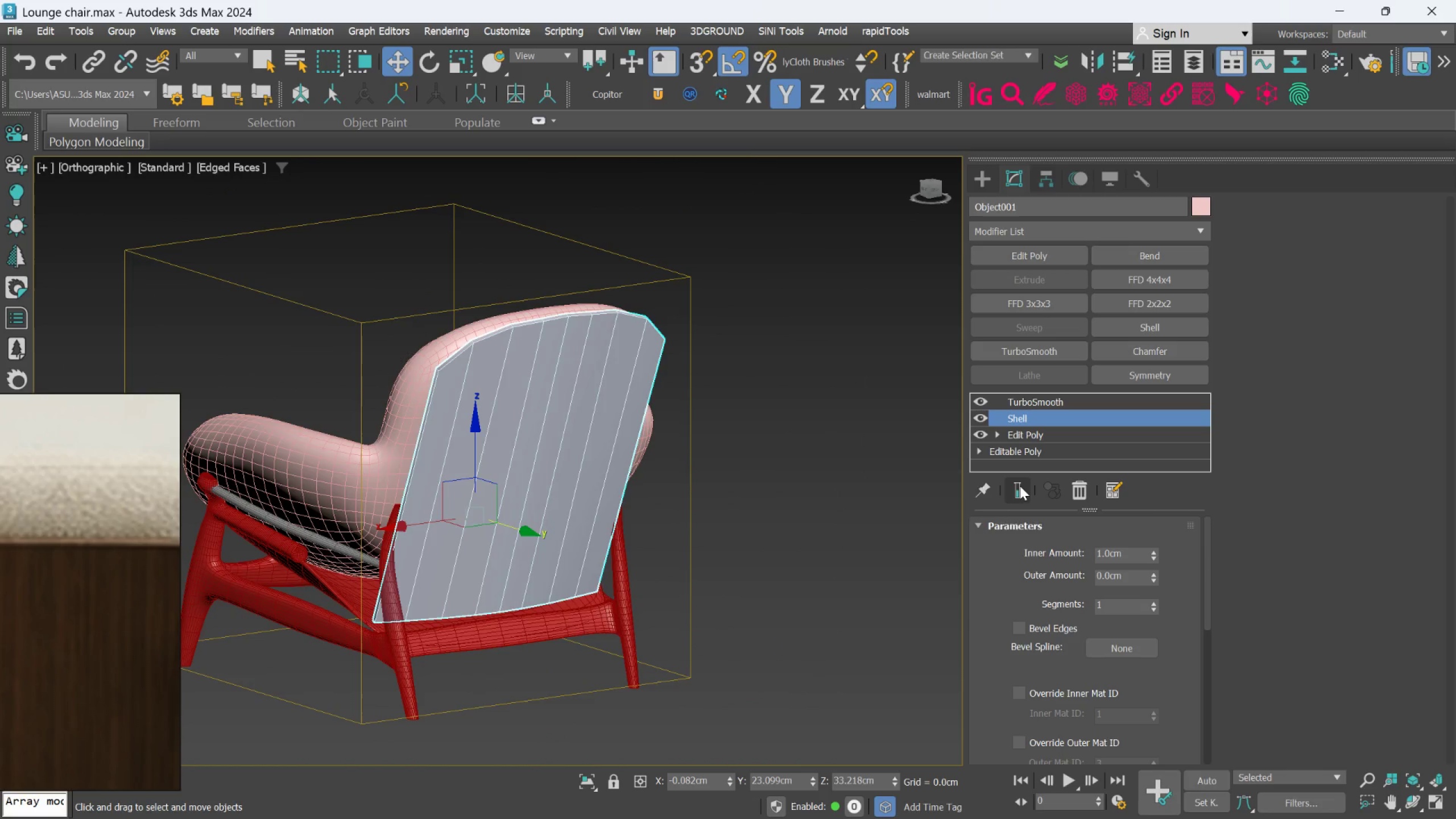 
left_click([1017, 486])
 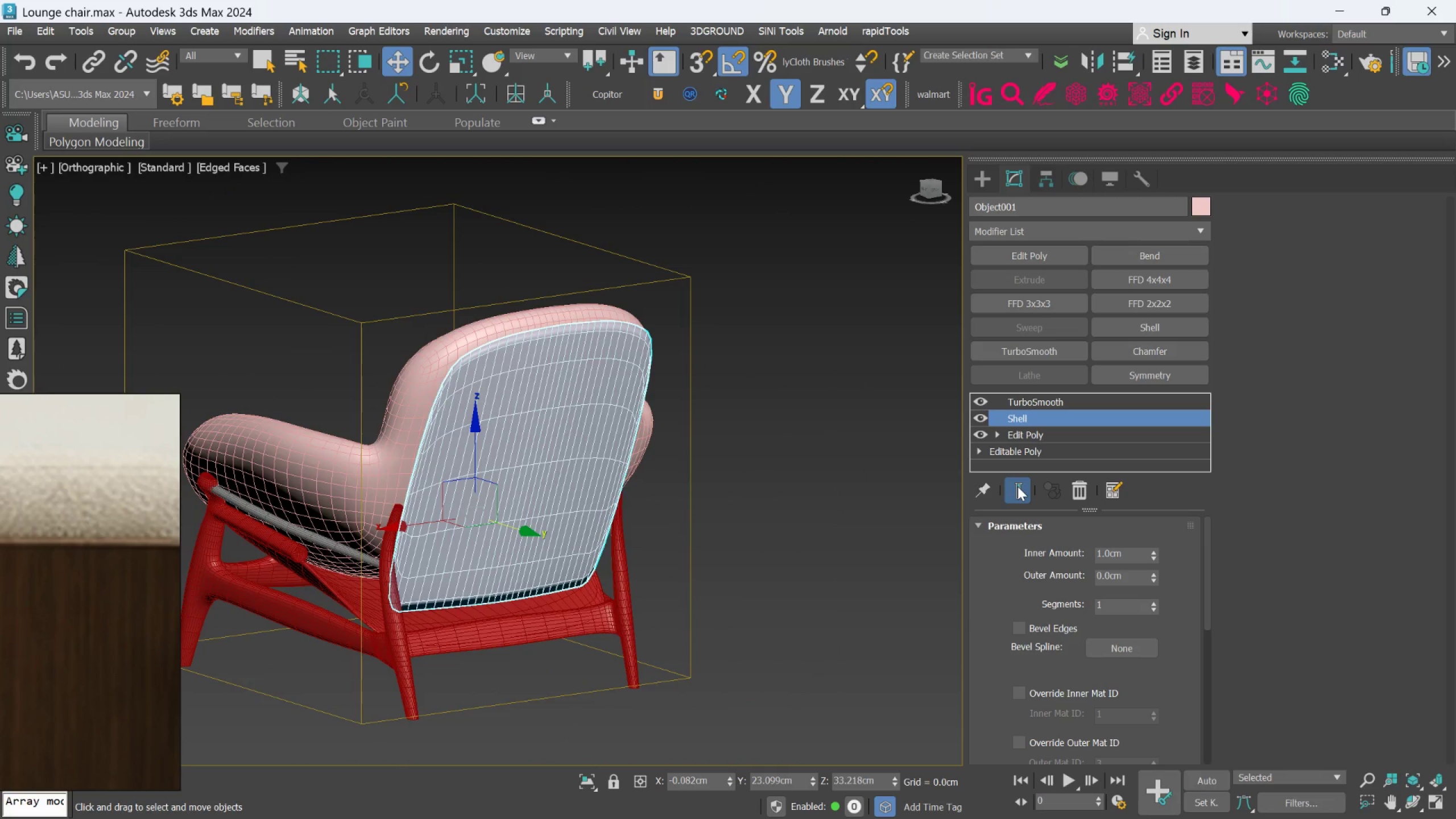 
left_click([1017, 486])
 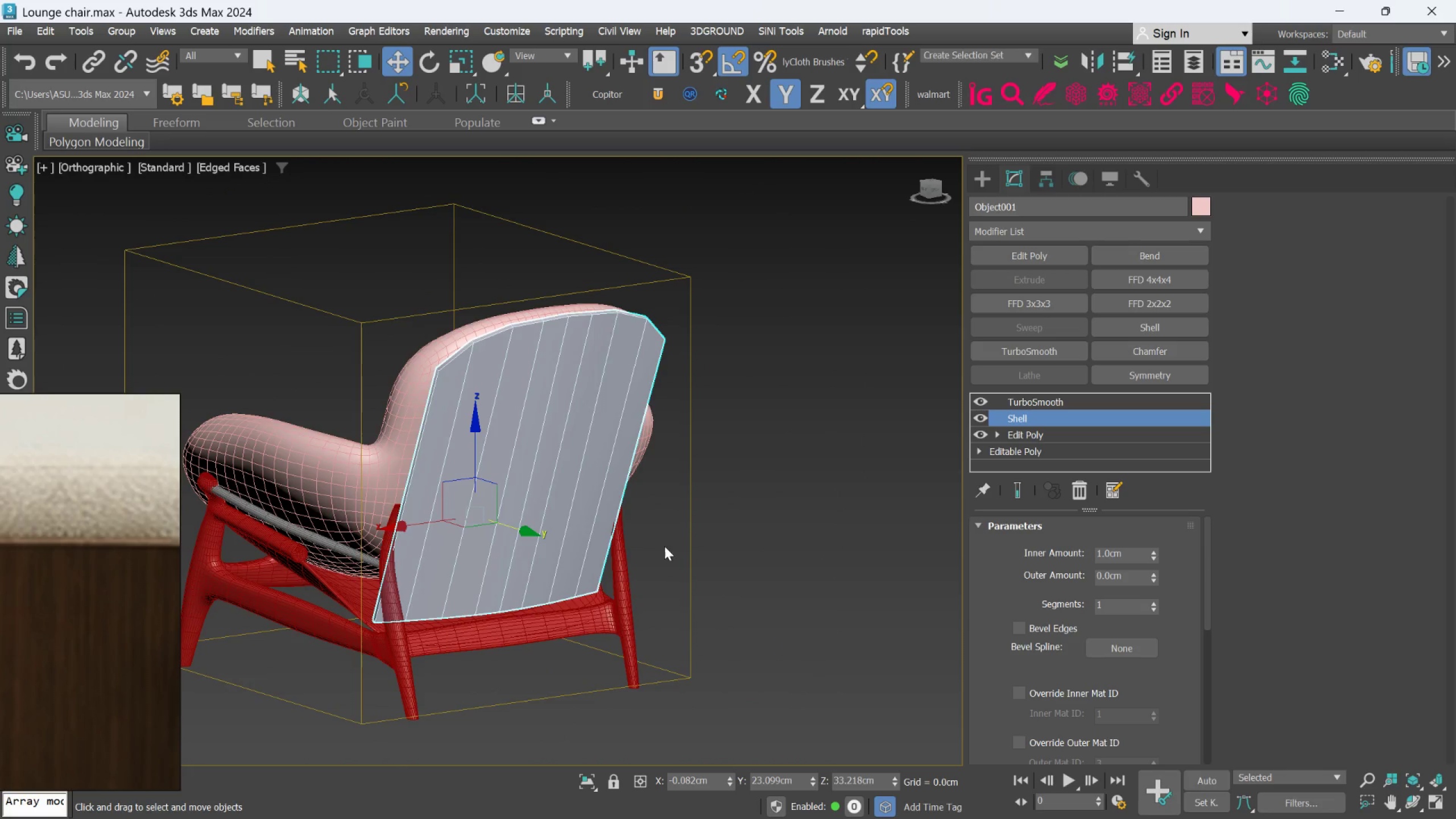 
hold_key(key=AltLeft, duration=1.02)
 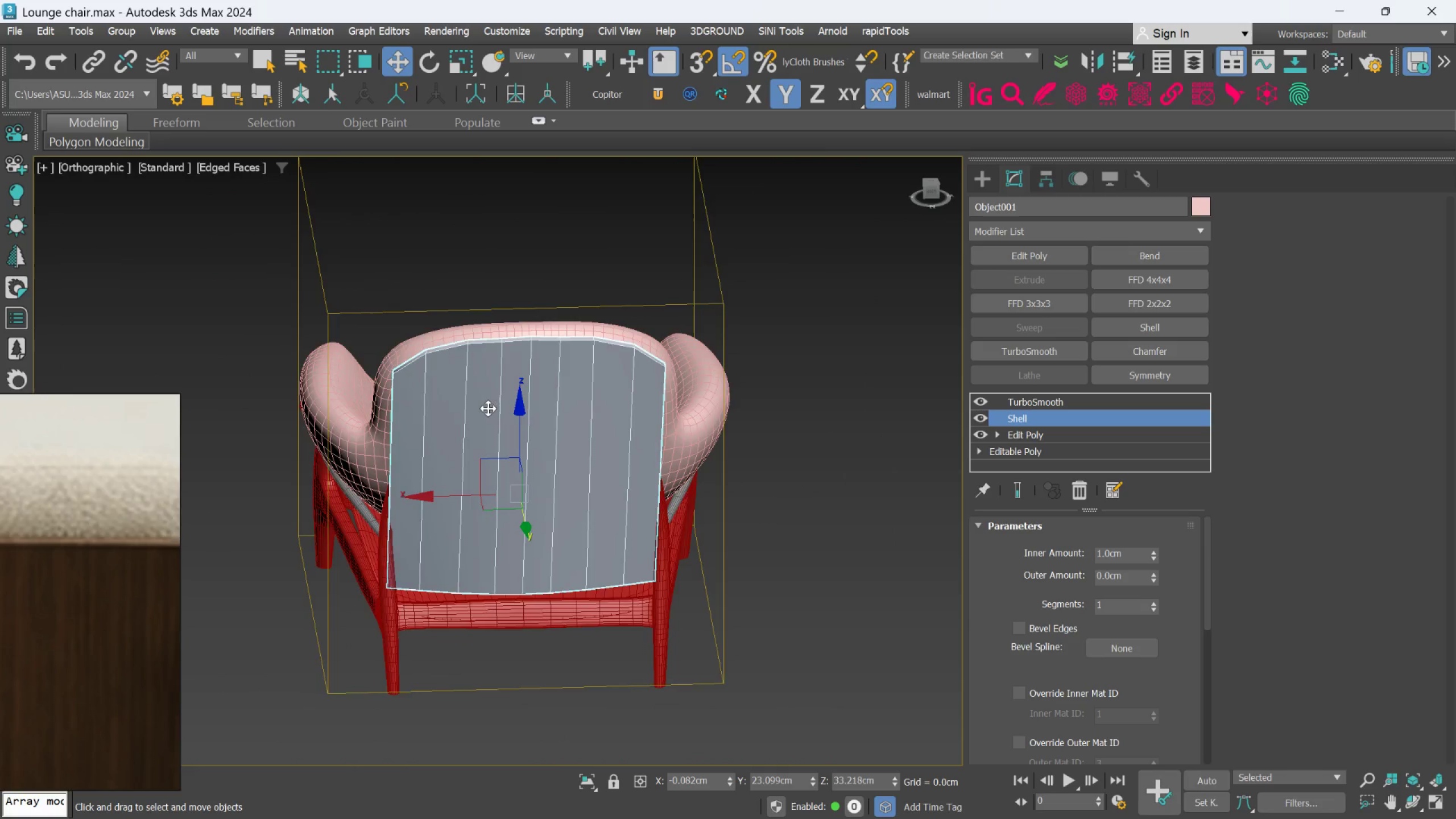 
hold_key(key=AltLeft, duration=0.52)
 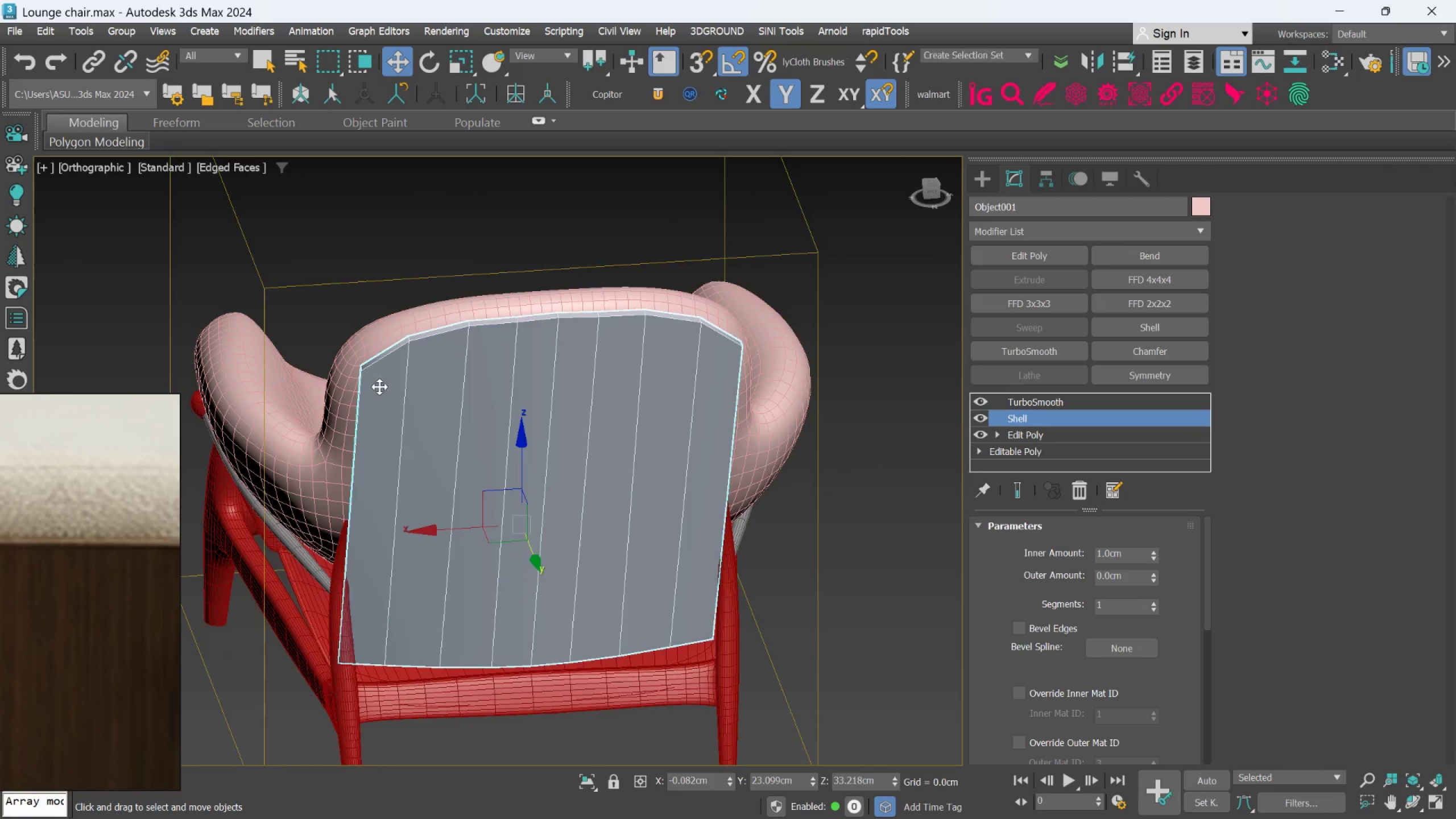 
scroll: coordinate [488, 408], scroll_direction: up, amount: 1.0
 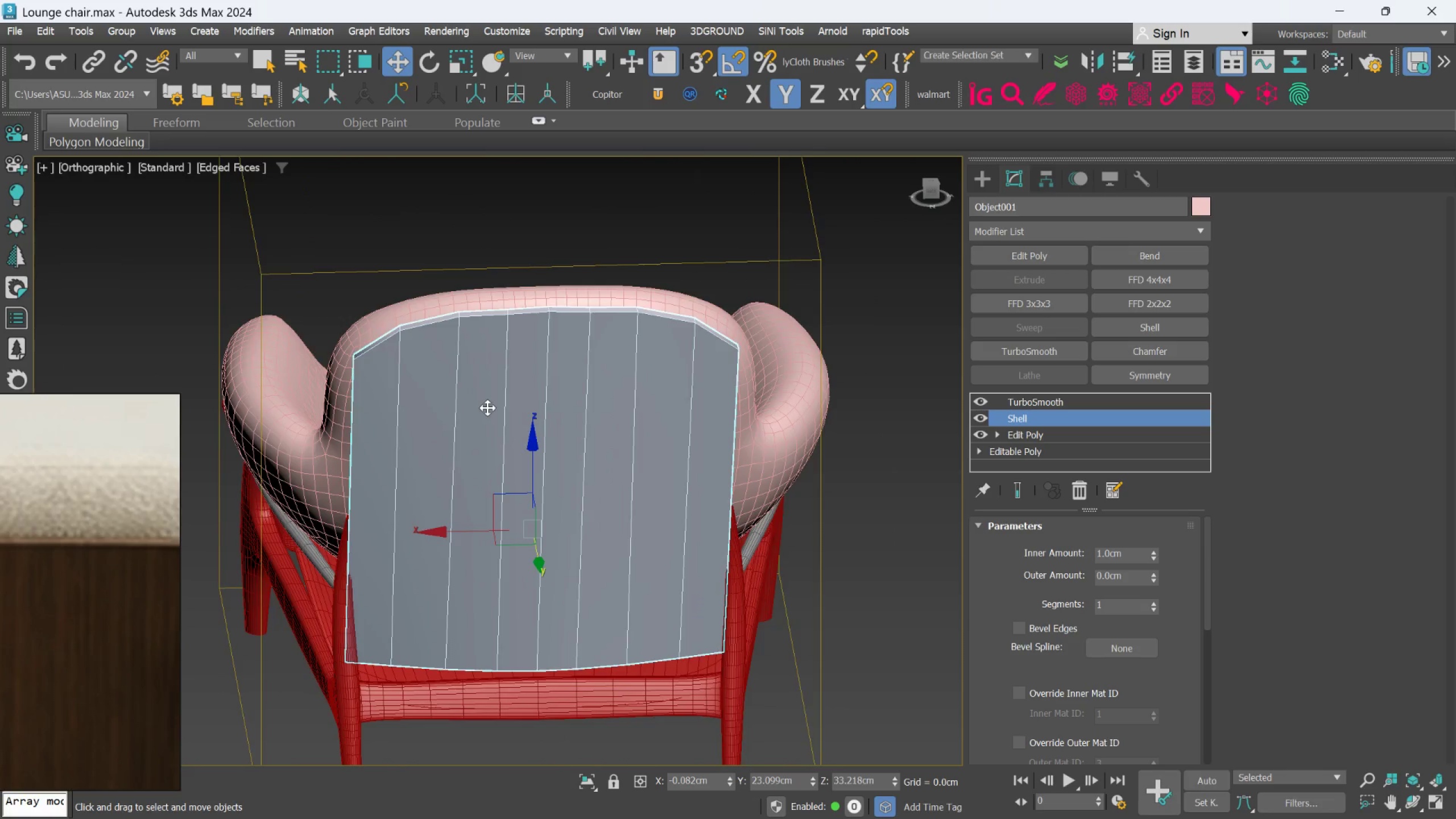 
hold_key(key=AltLeft, duration=1.5)
 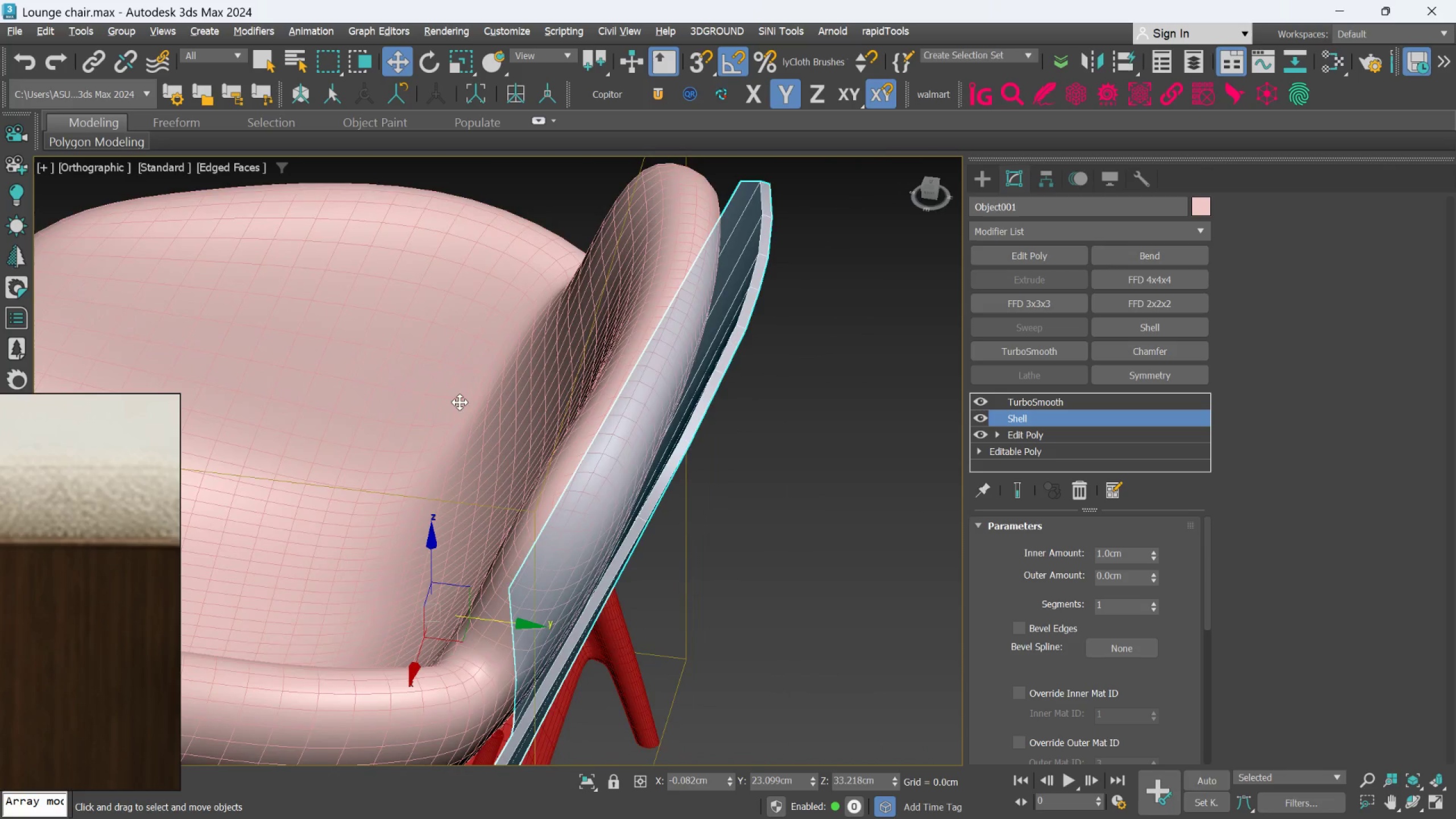 
scroll: coordinate [379, 386], scroll_direction: up, amount: 1.0
 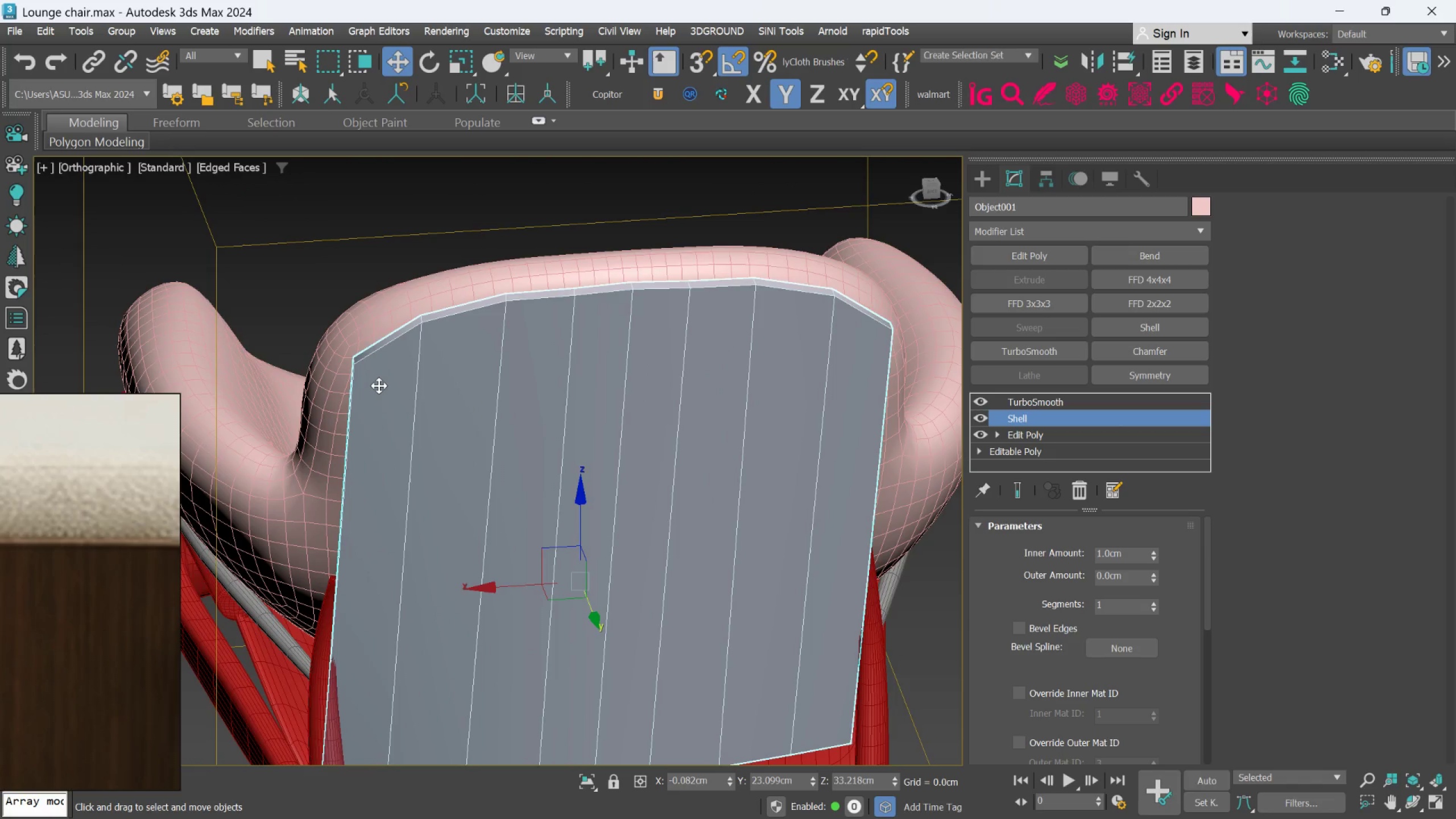 
key(Alt+AltLeft)
 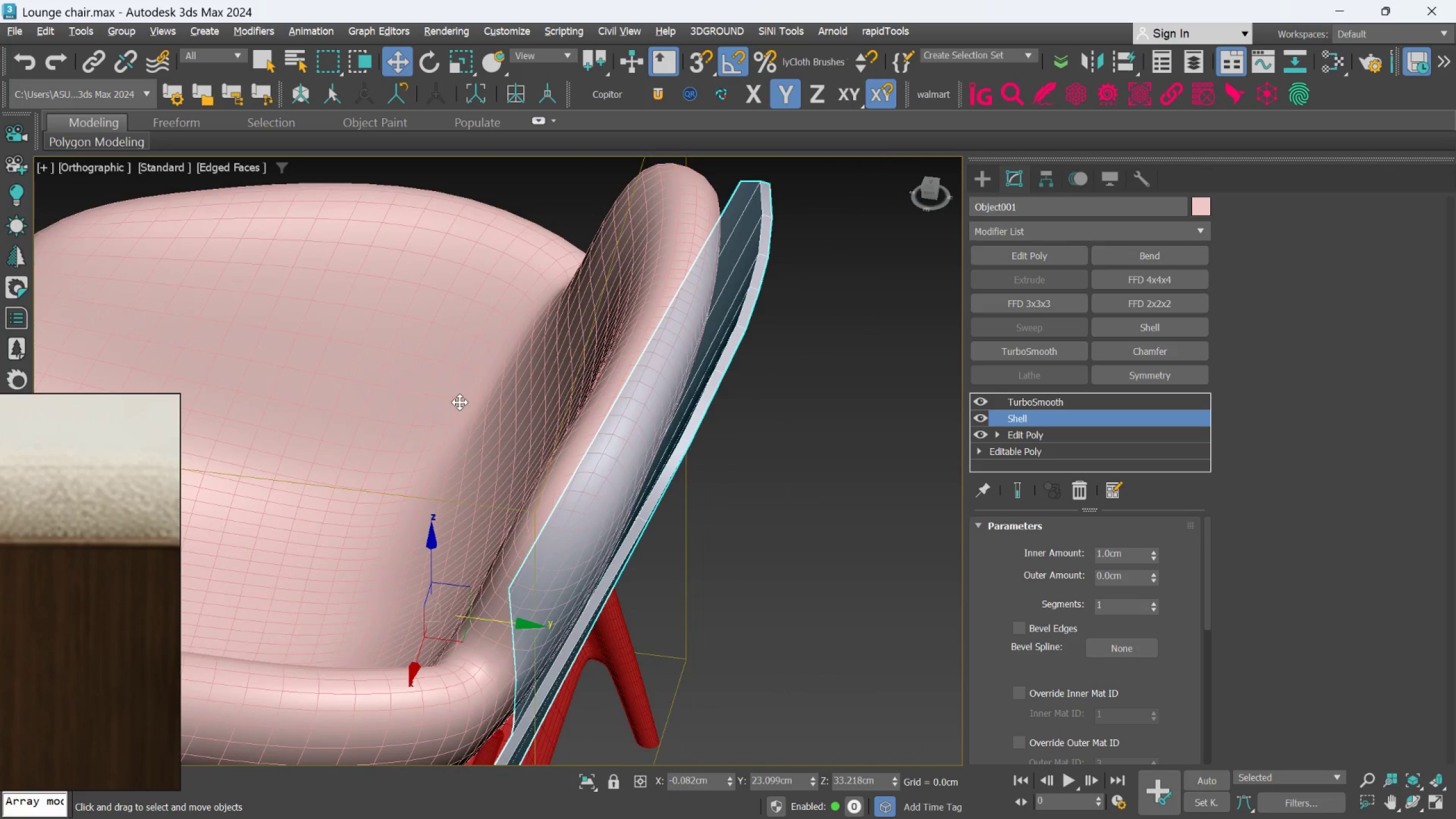 
key(Alt+AltLeft)
 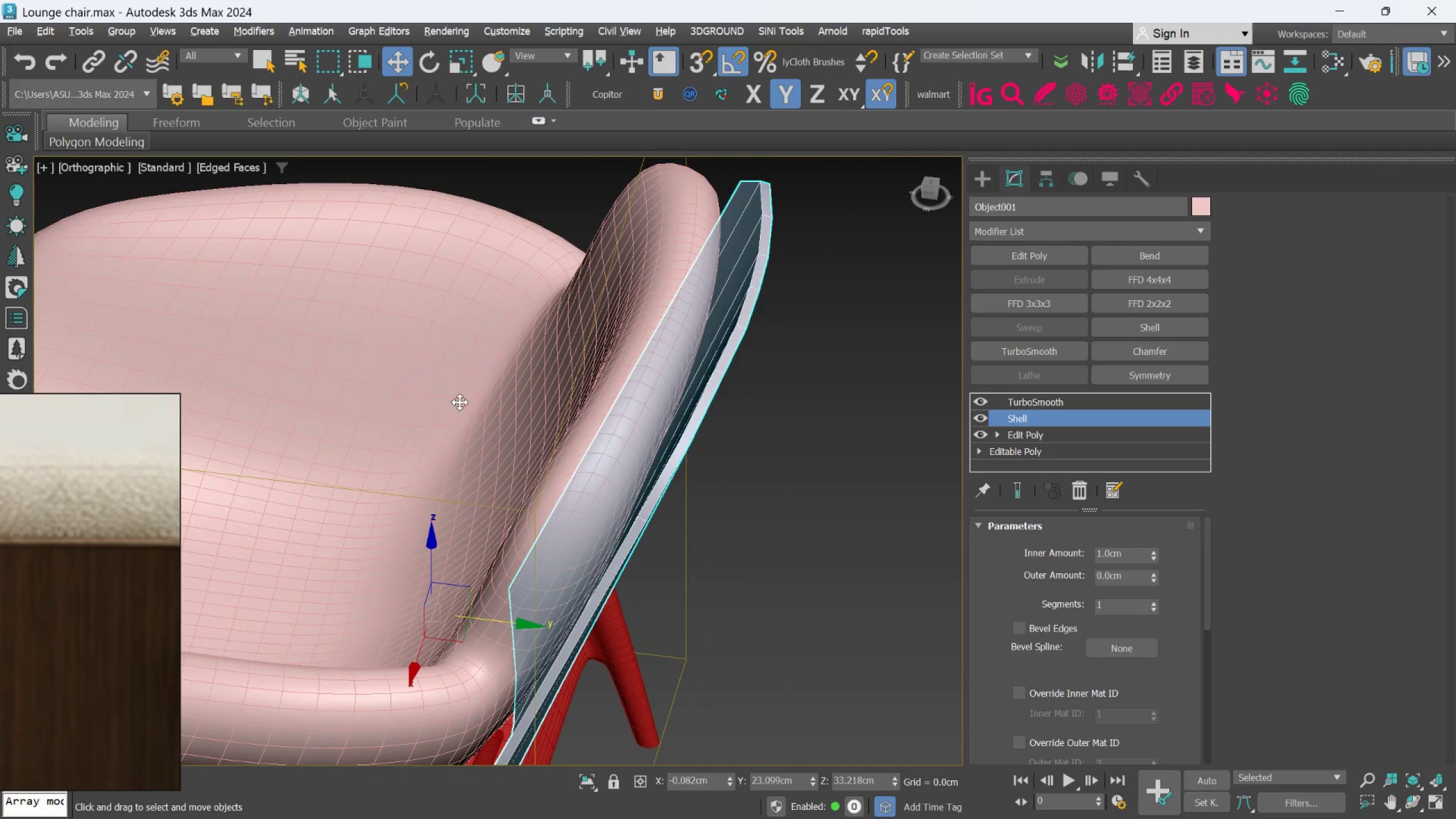 
key(Alt+AltLeft)
 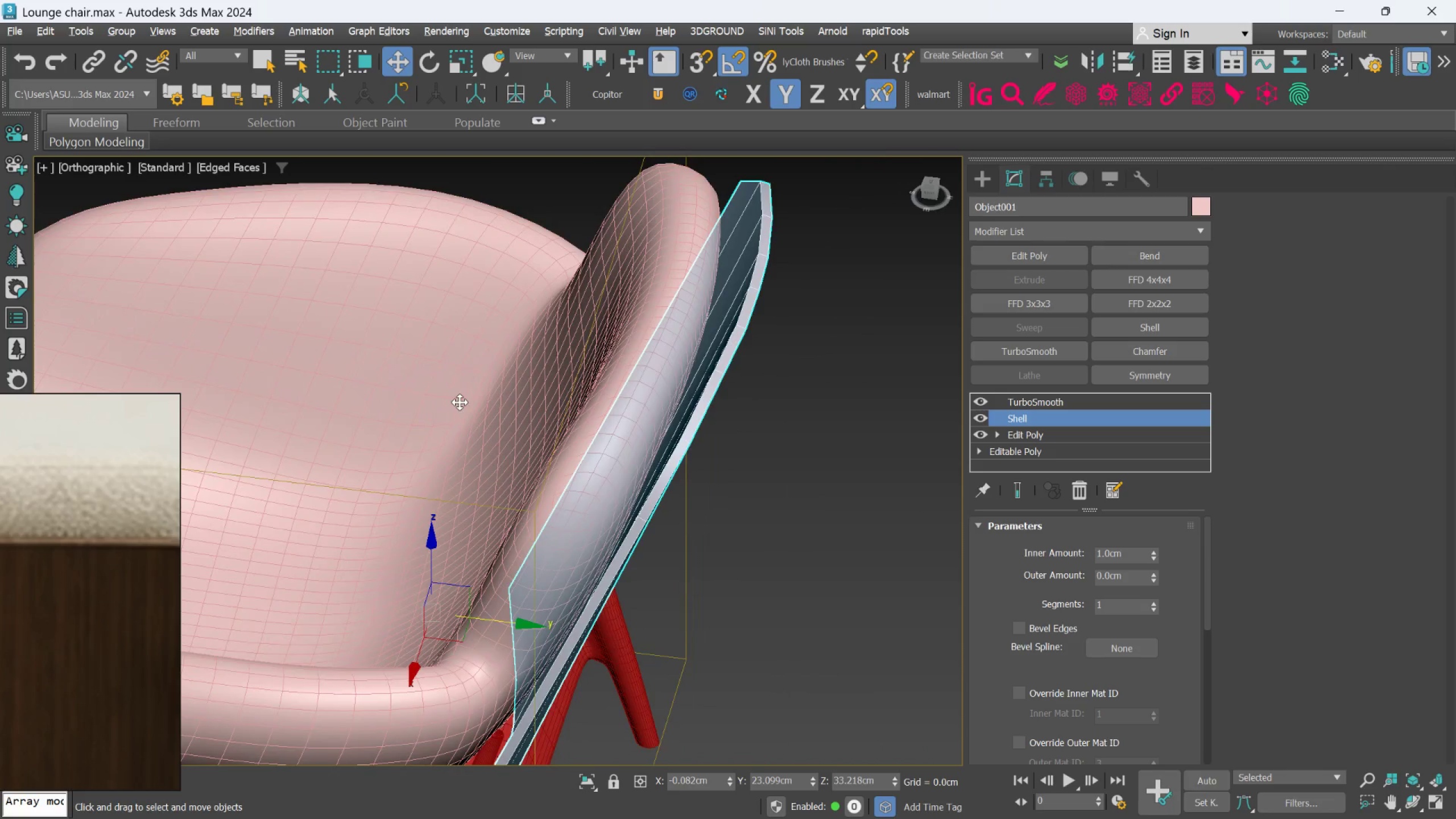 
key(Alt+AltLeft)
 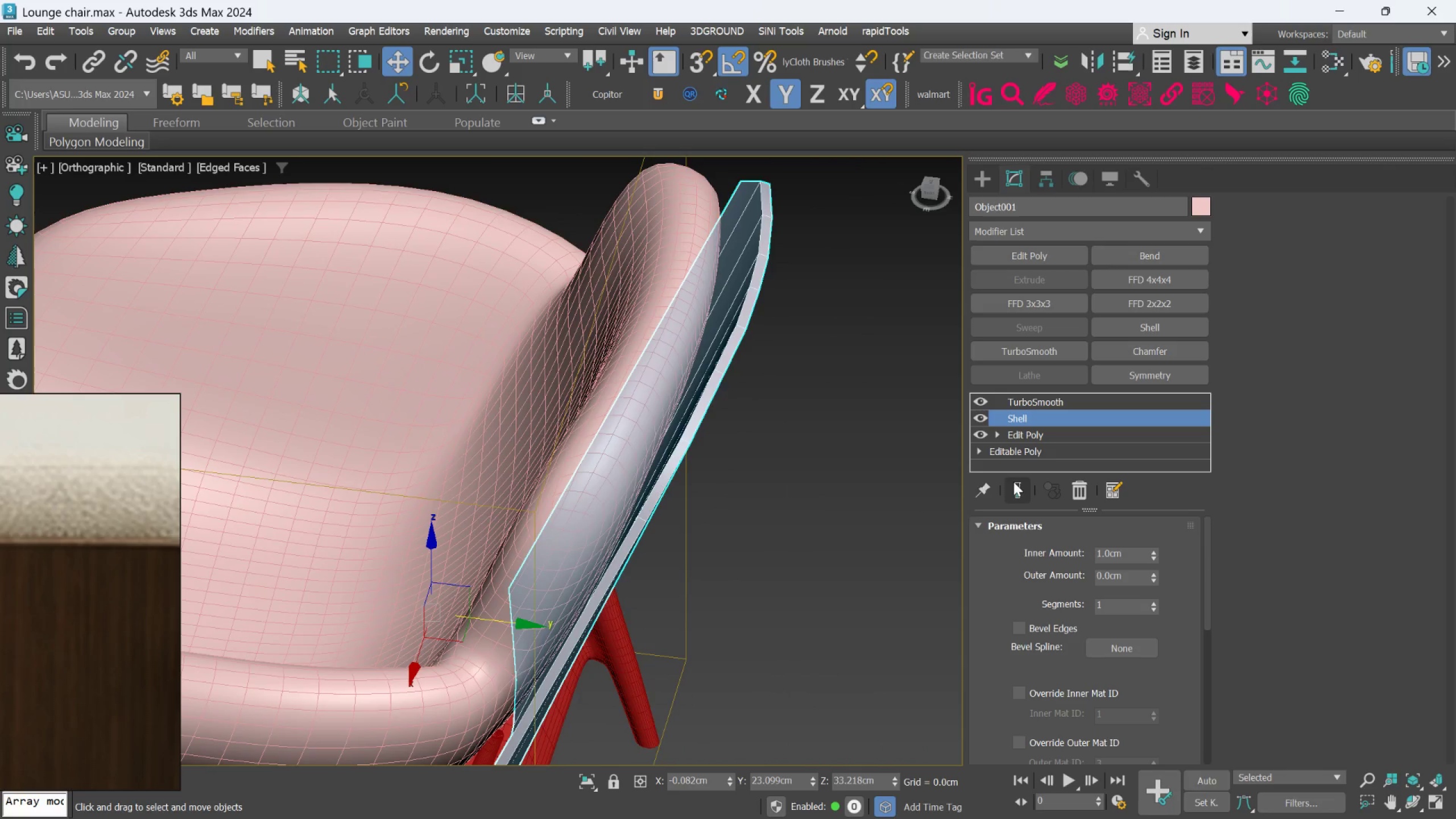 
left_click([1015, 486])
 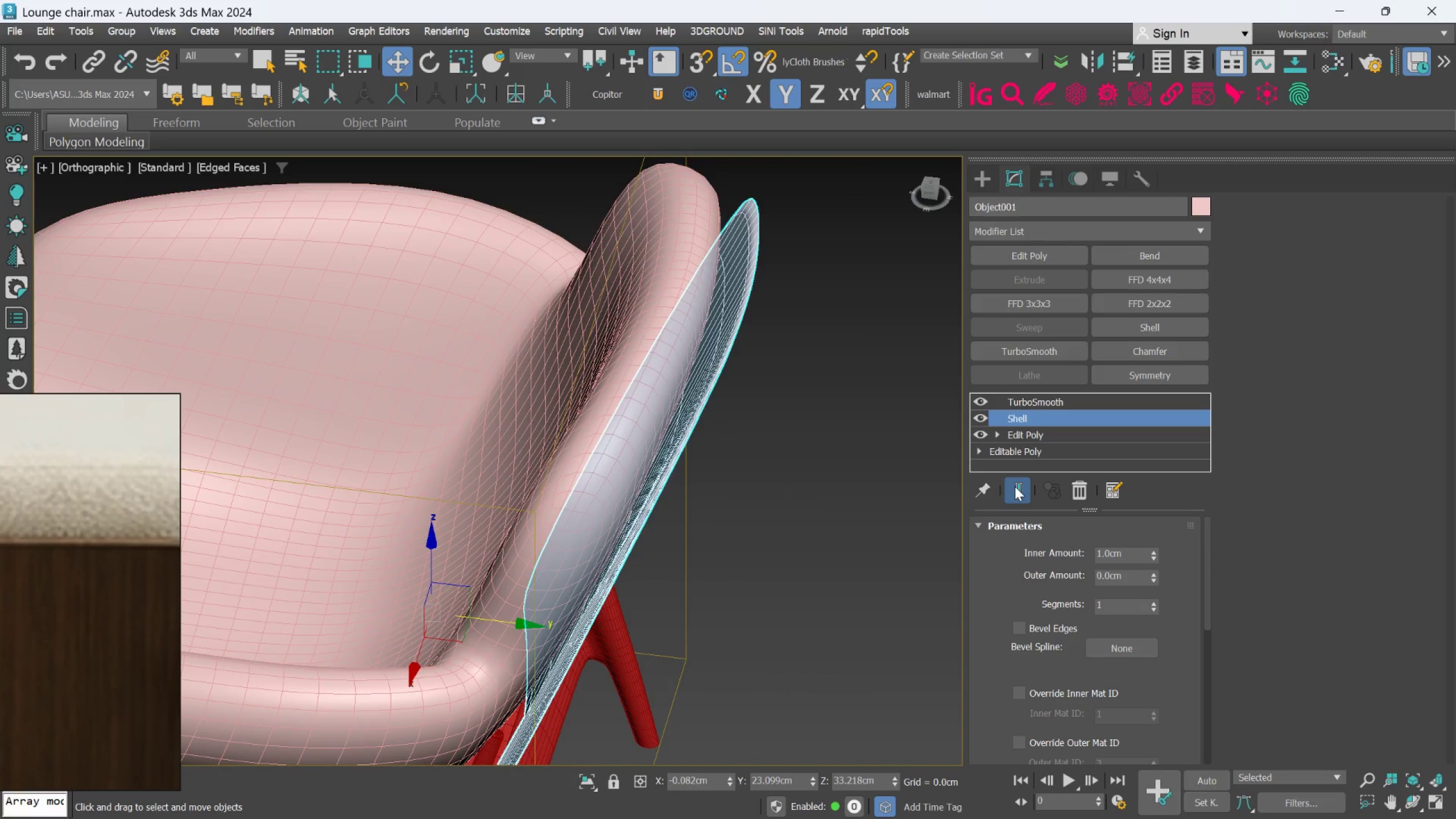 
left_click([1015, 486])
 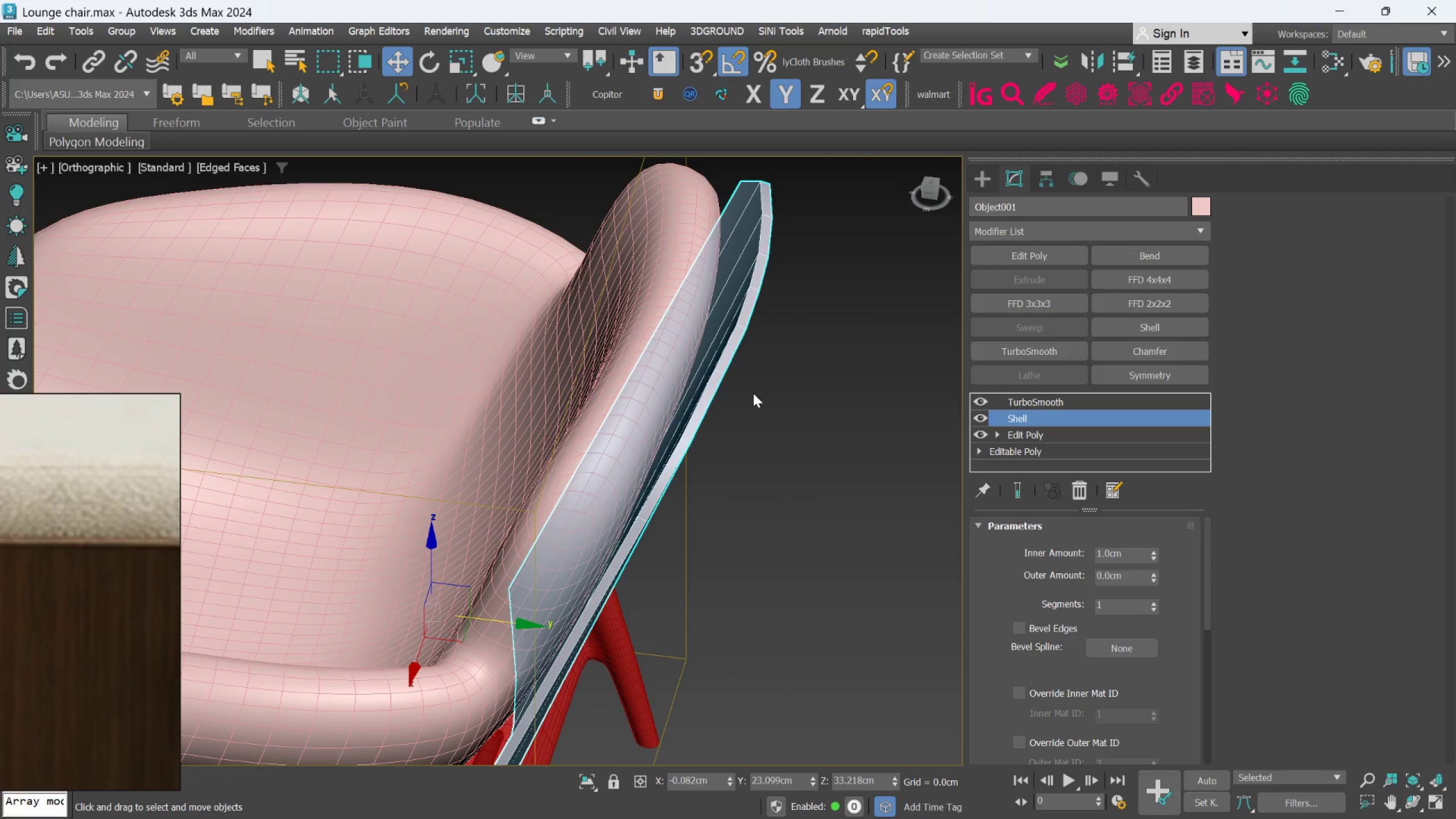 
scroll: coordinate [668, 380], scroll_direction: down, amount: 5.0
 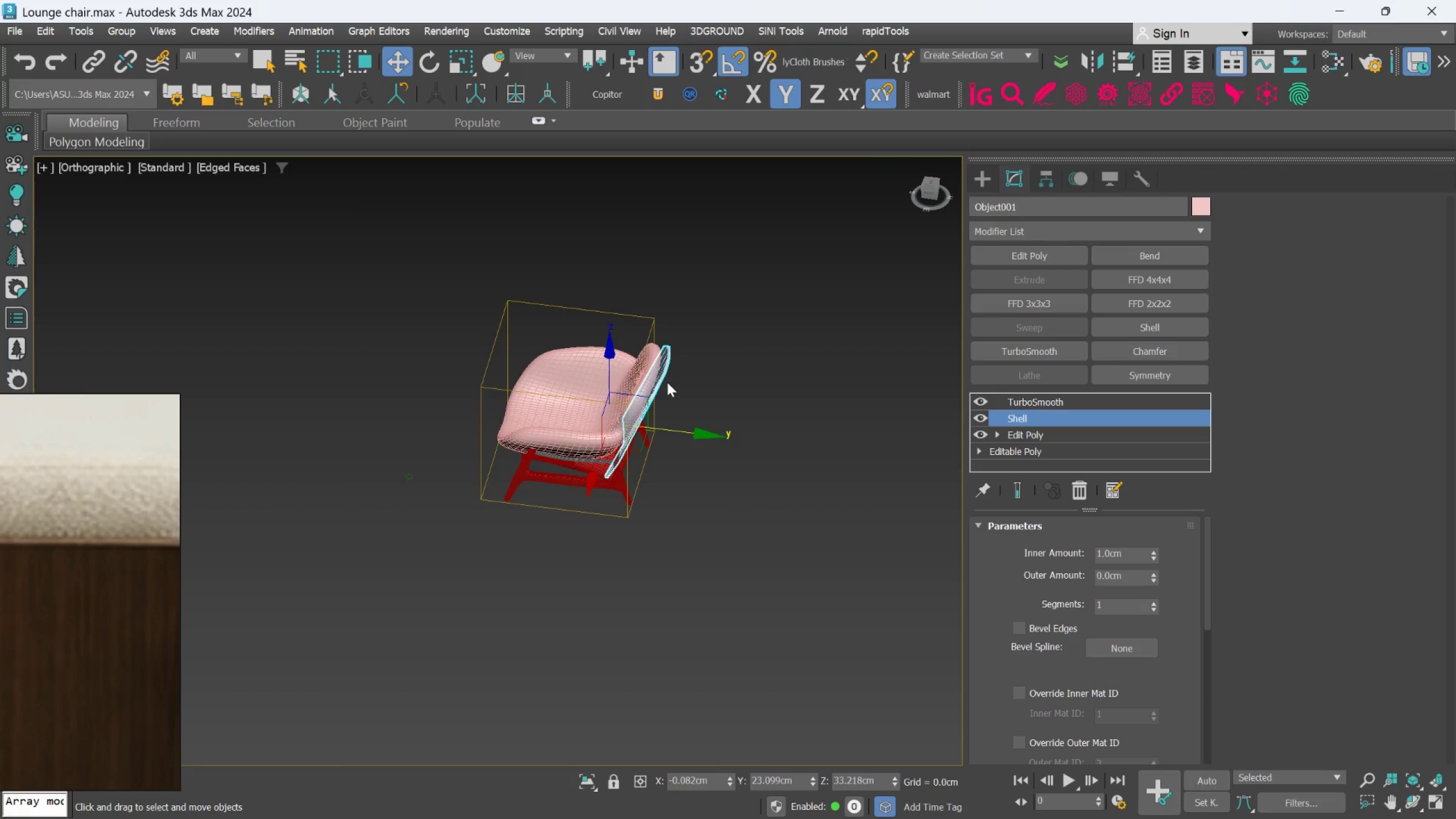 
hold_key(key=AltLeft, duration=0.64)
 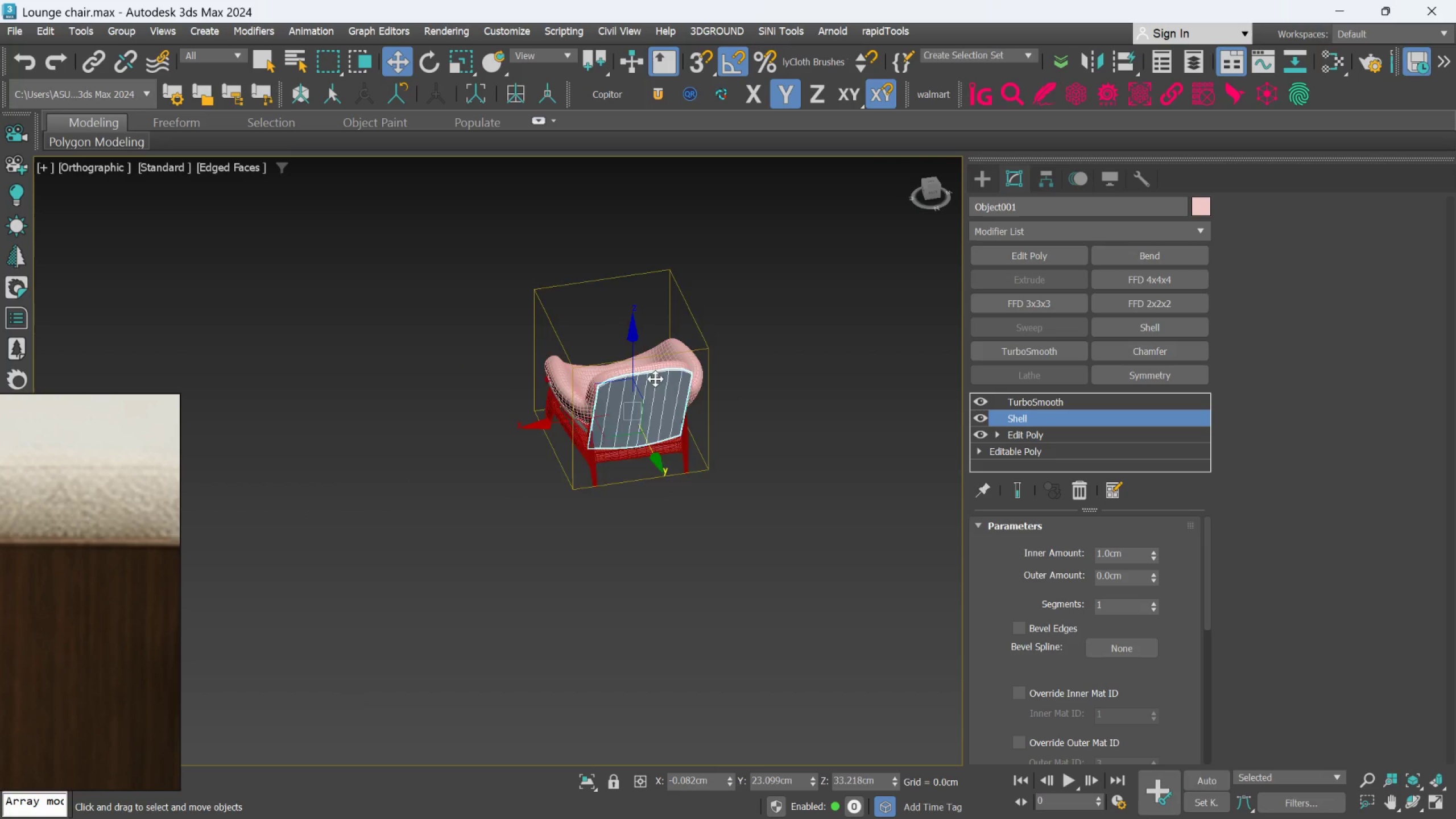 
hold_key(key=AltLeft, duration=0.83)
 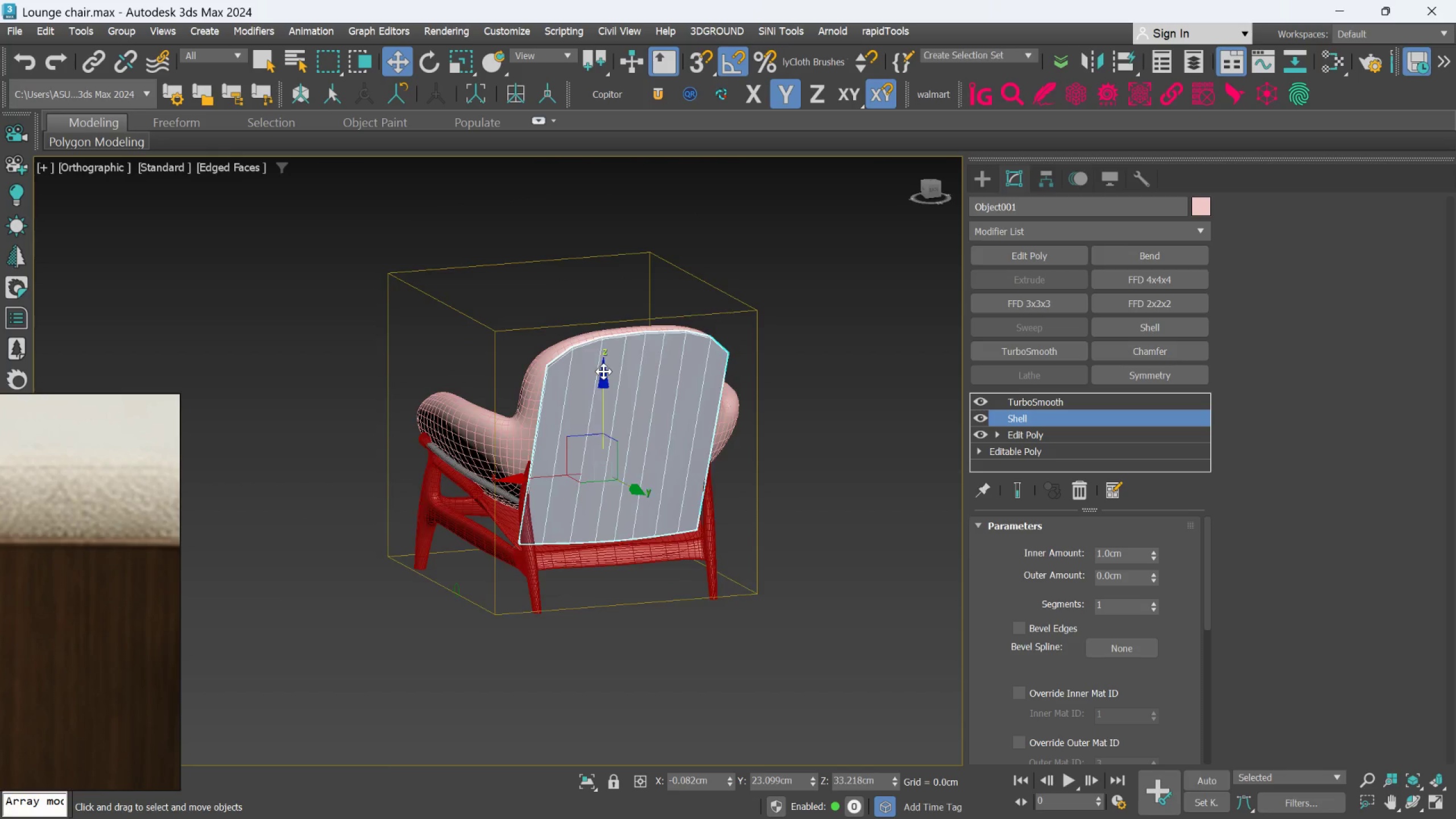 
scroll: coordinate [655, 379], scroll_direction: up, amount: 2.0
 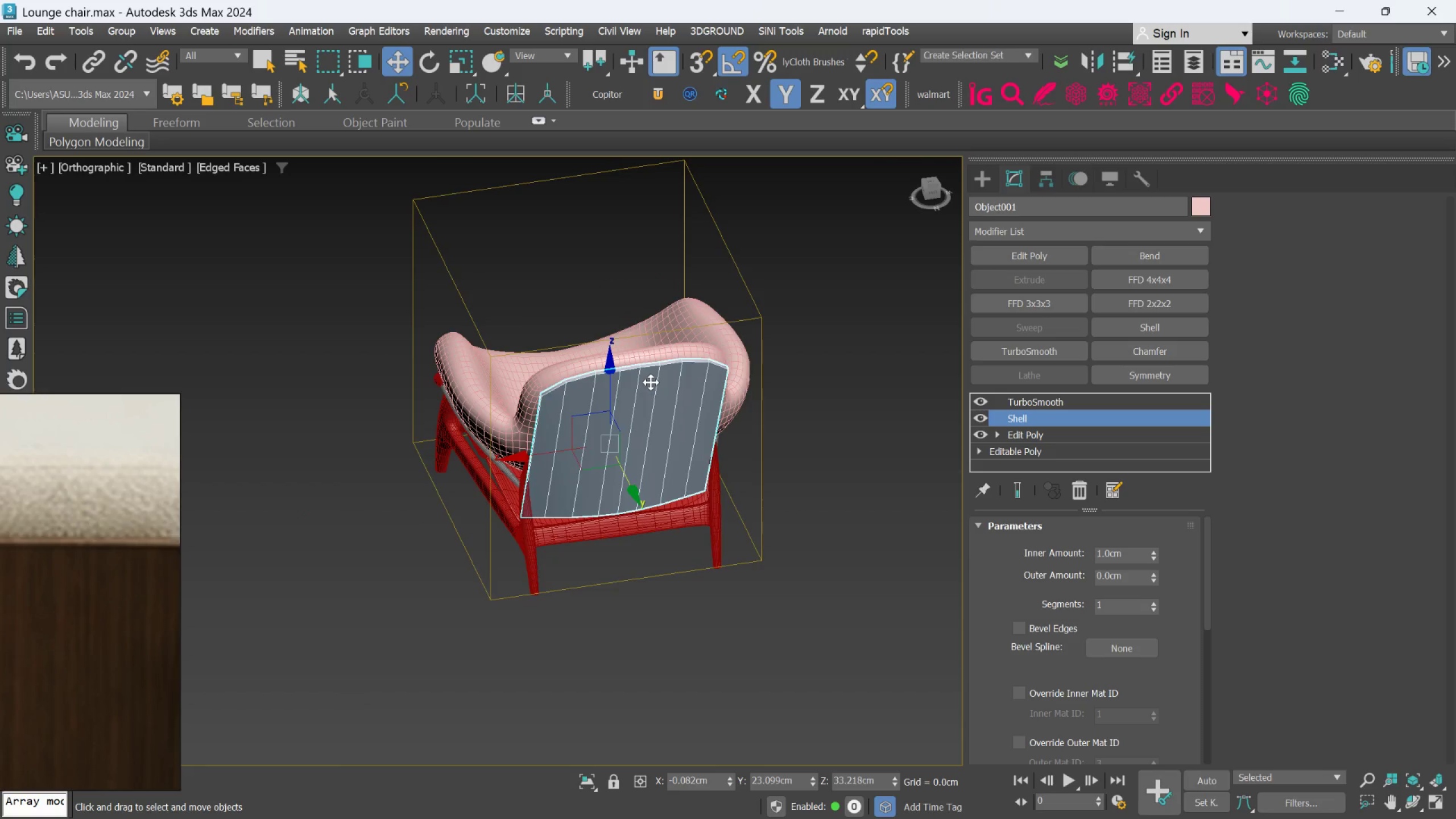 
hold_key(key=AltLeft, duration=0.33)
 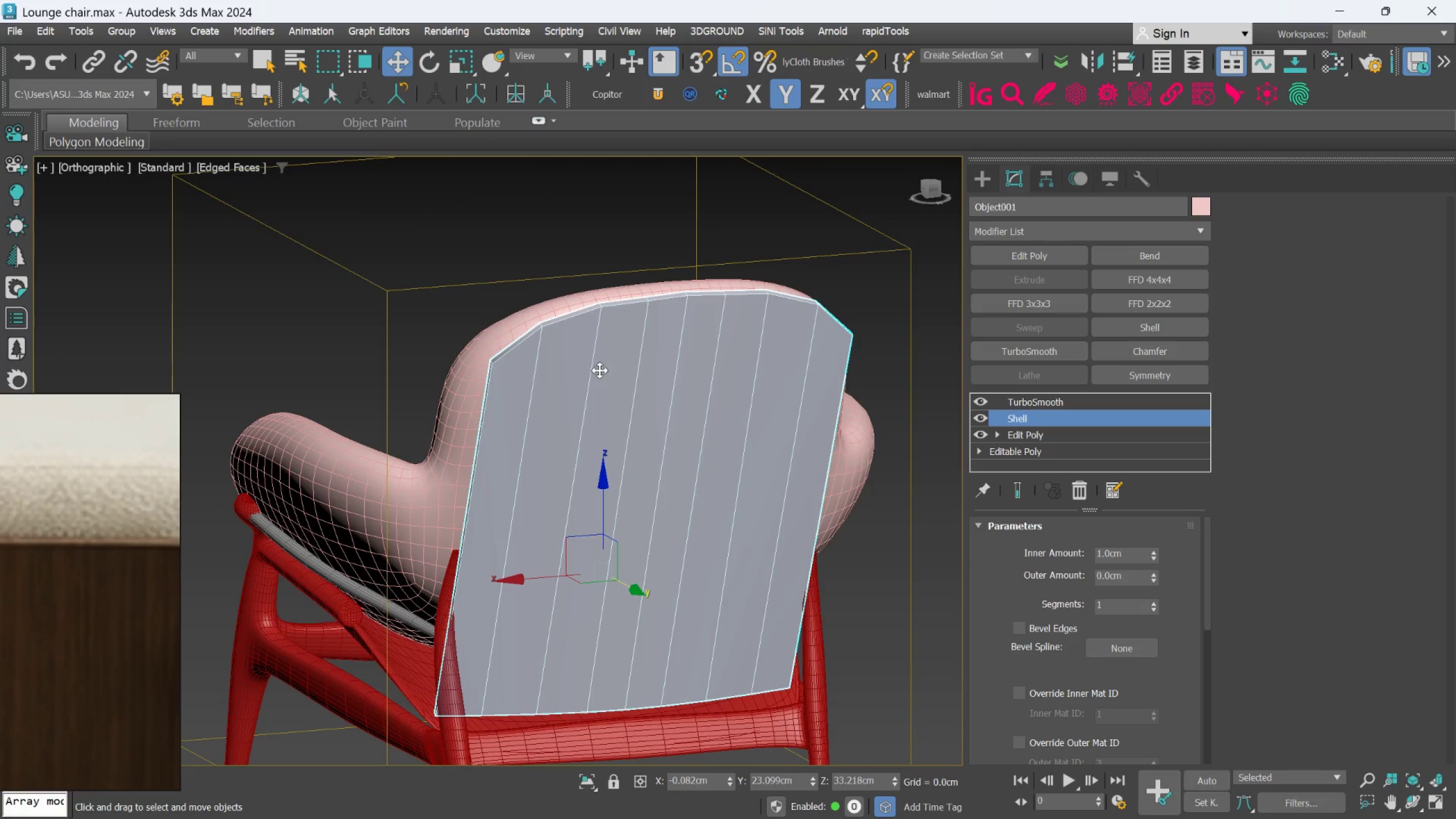 
scroll: coordinate [603, 371], scroll_direction: up, amount: 2.0
 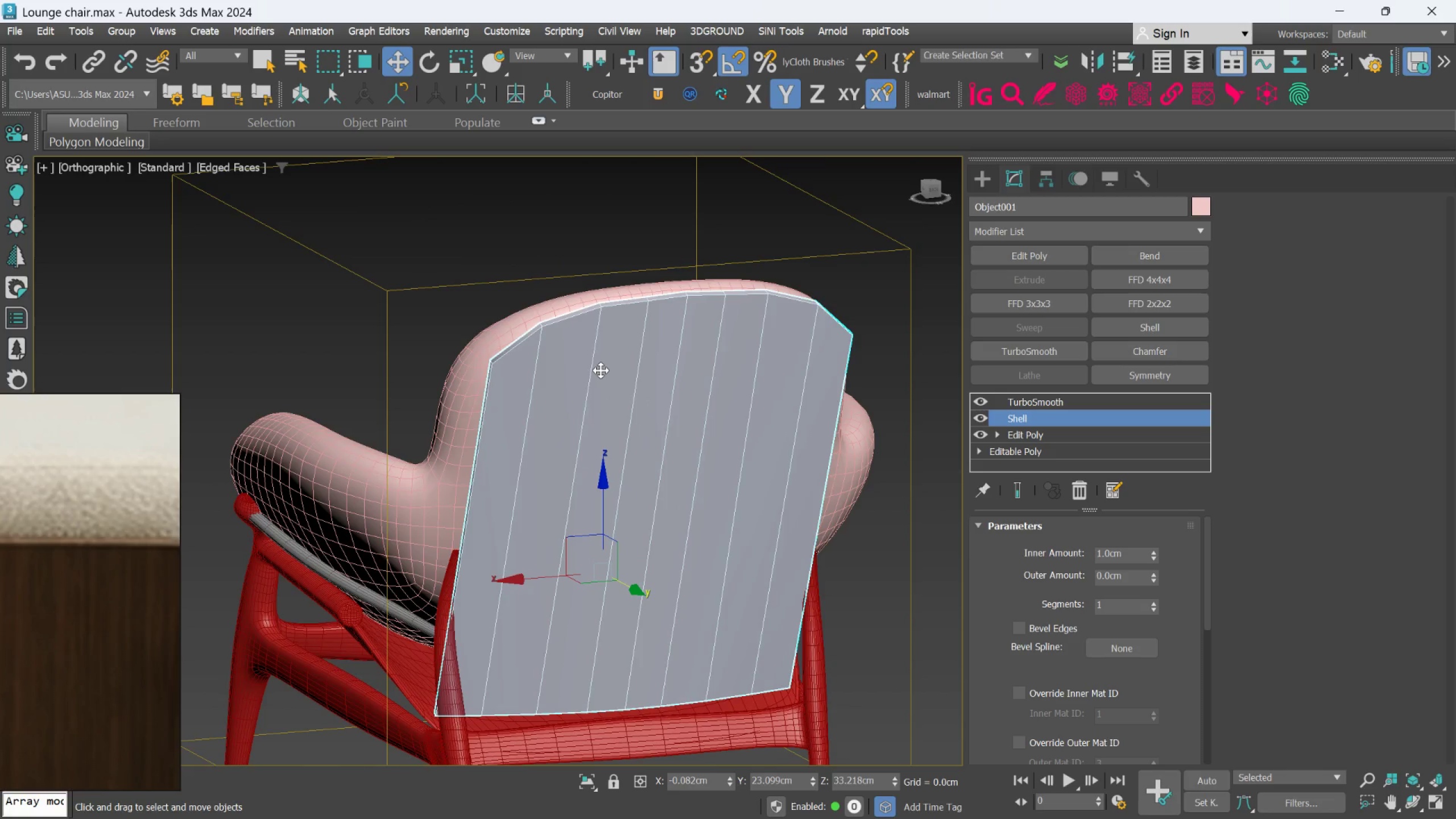 
middle_click([601, 370])
 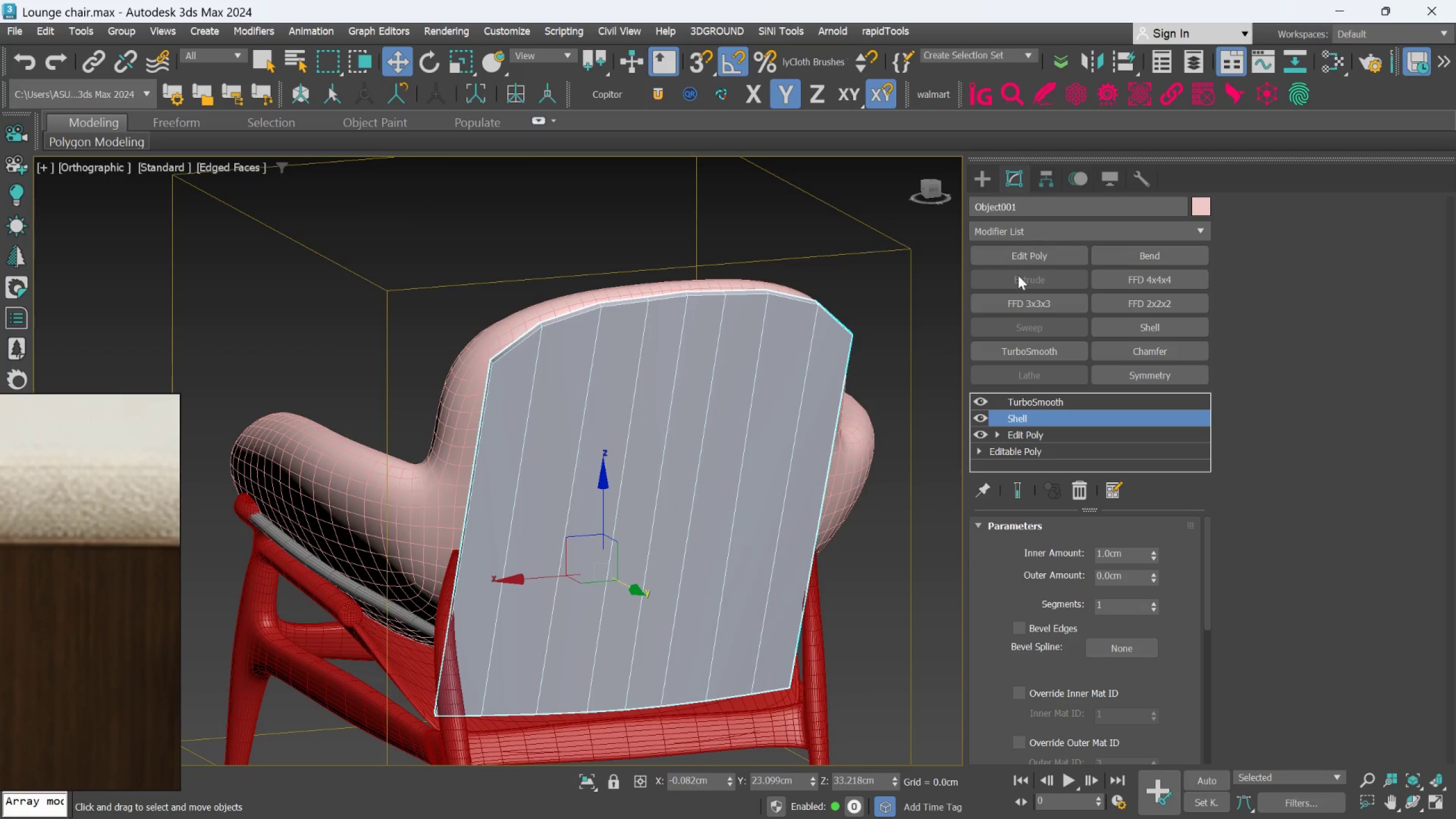 
double_click([1112, 554])
 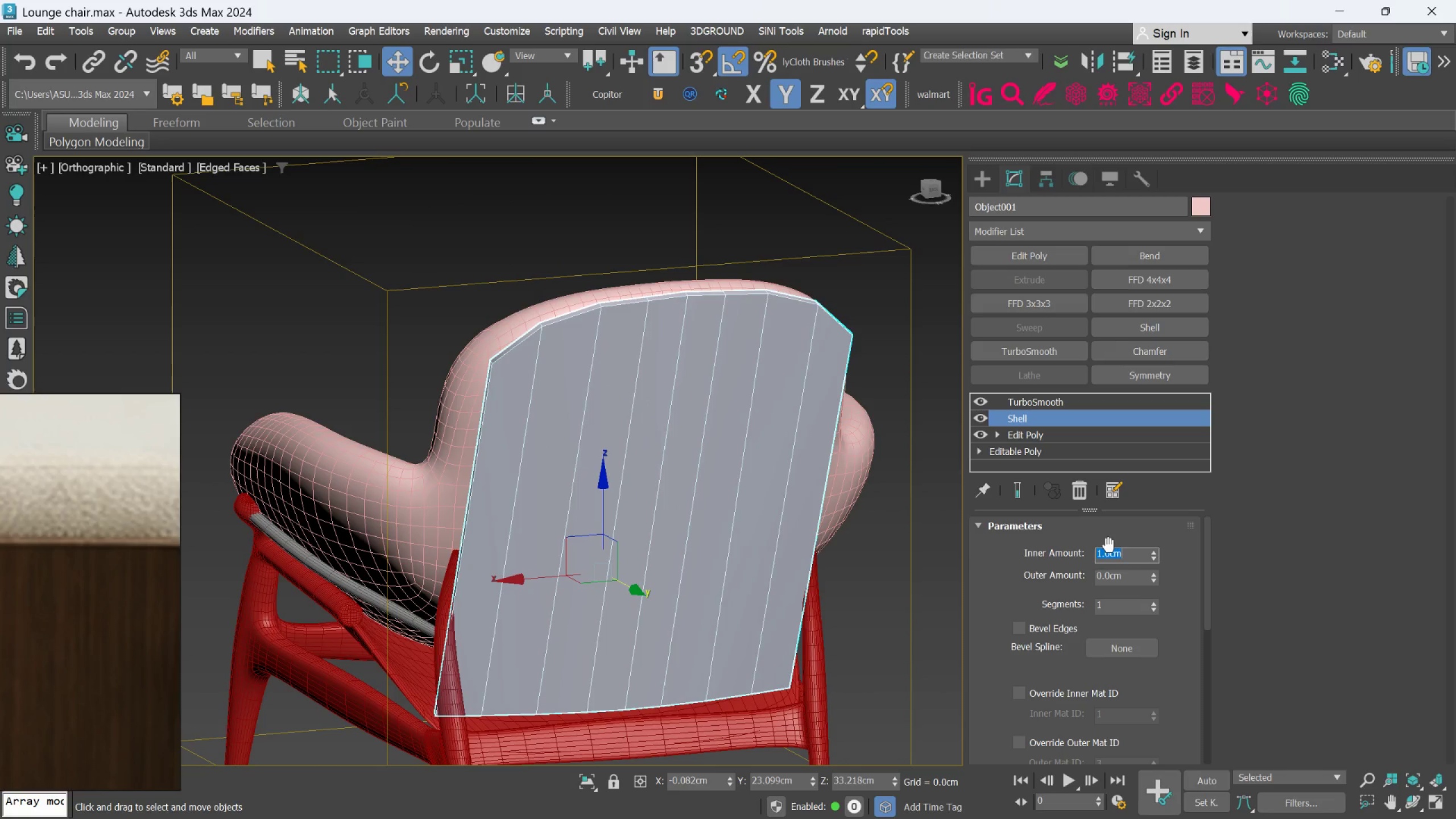 
key(1)
 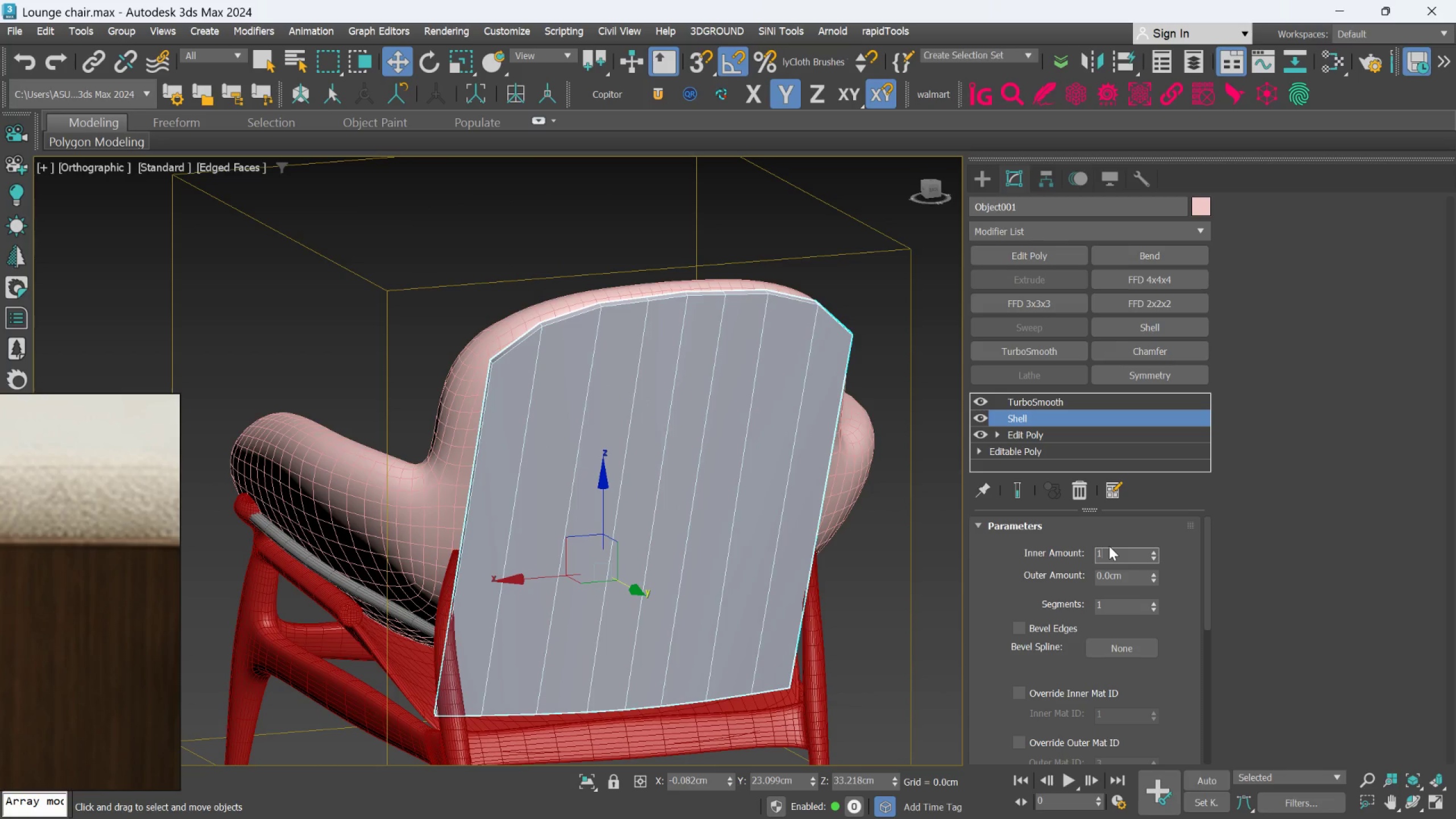 
key(Period)
 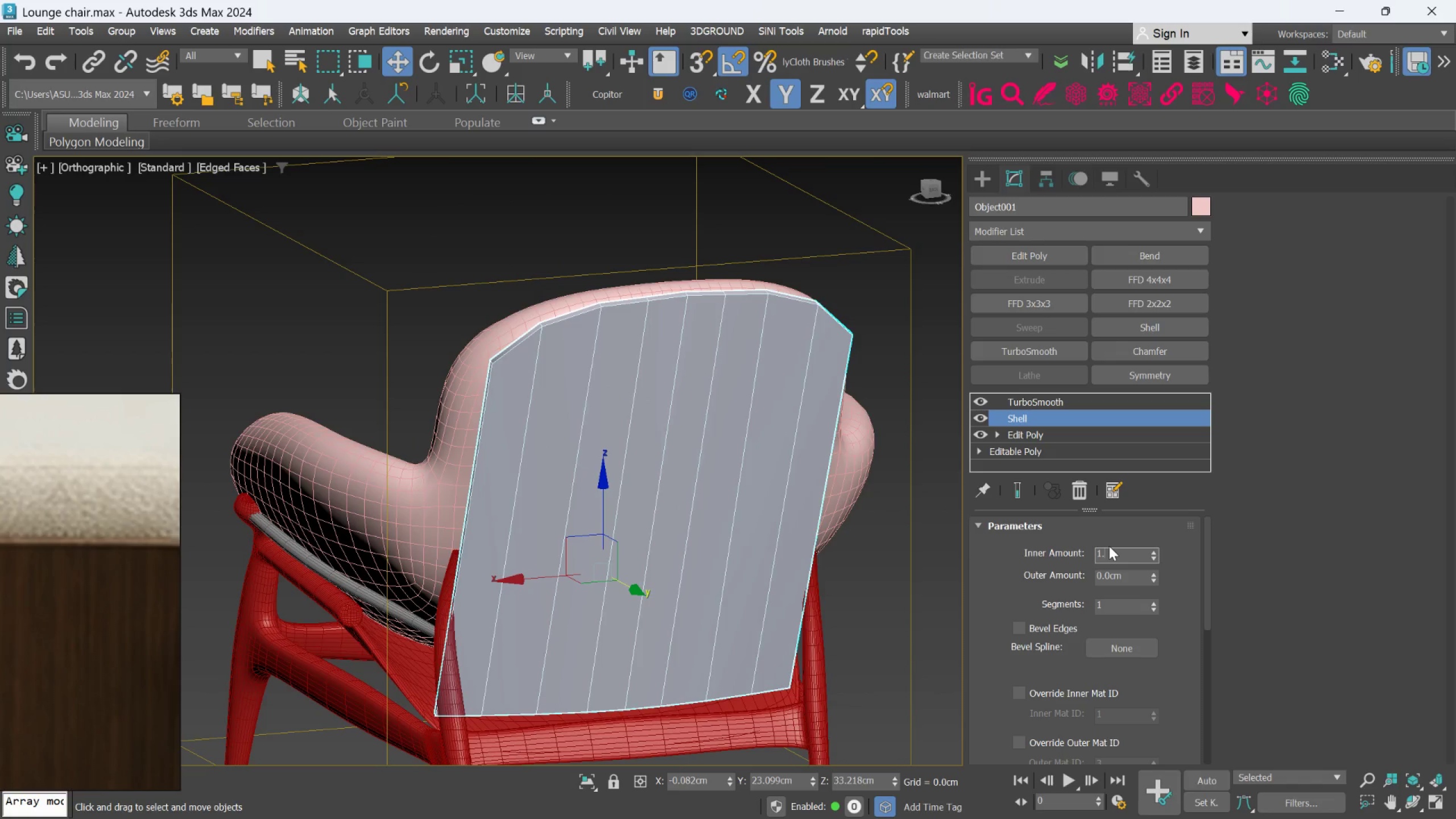 
key(5)
 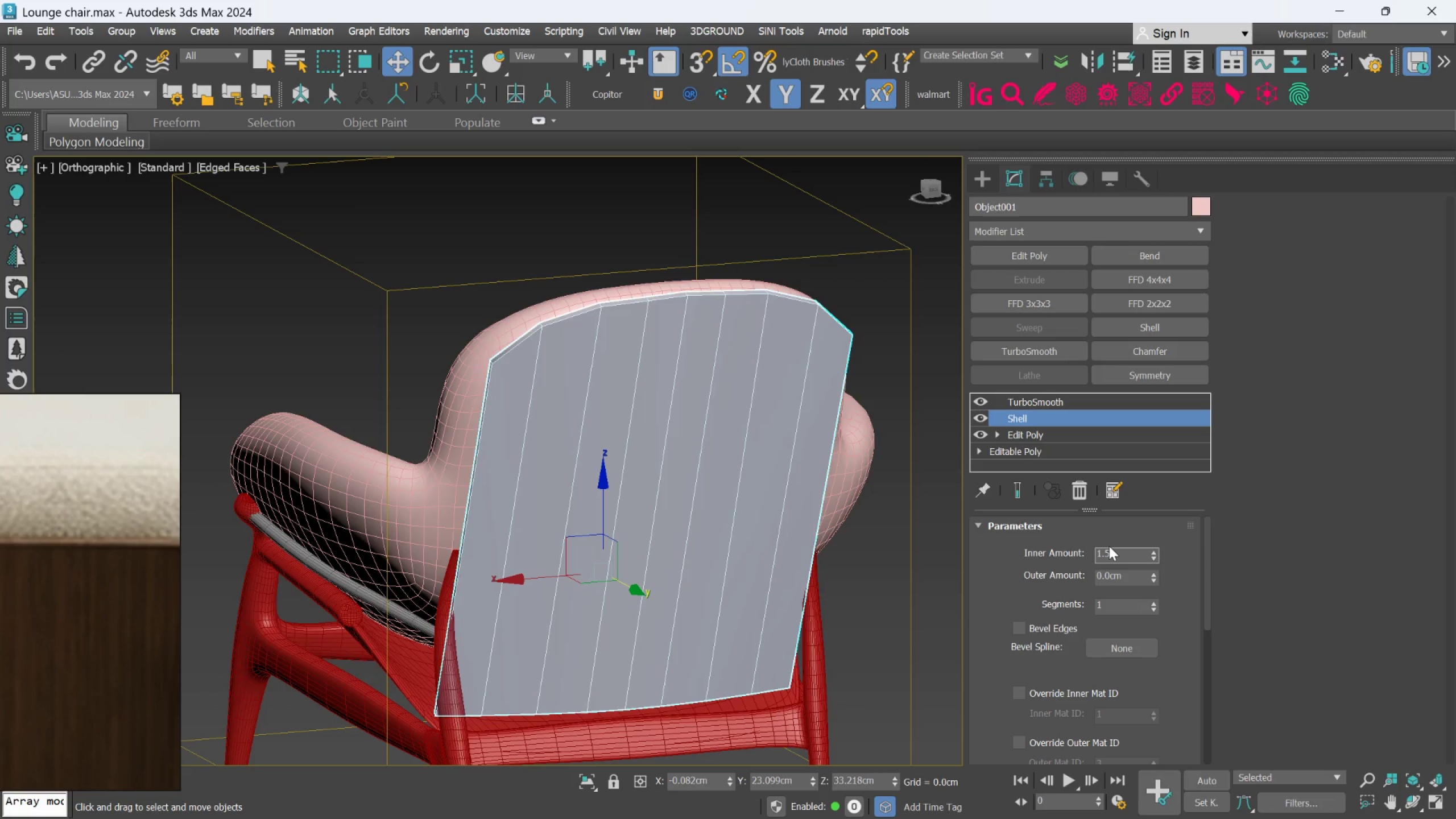 
key(Enter)
 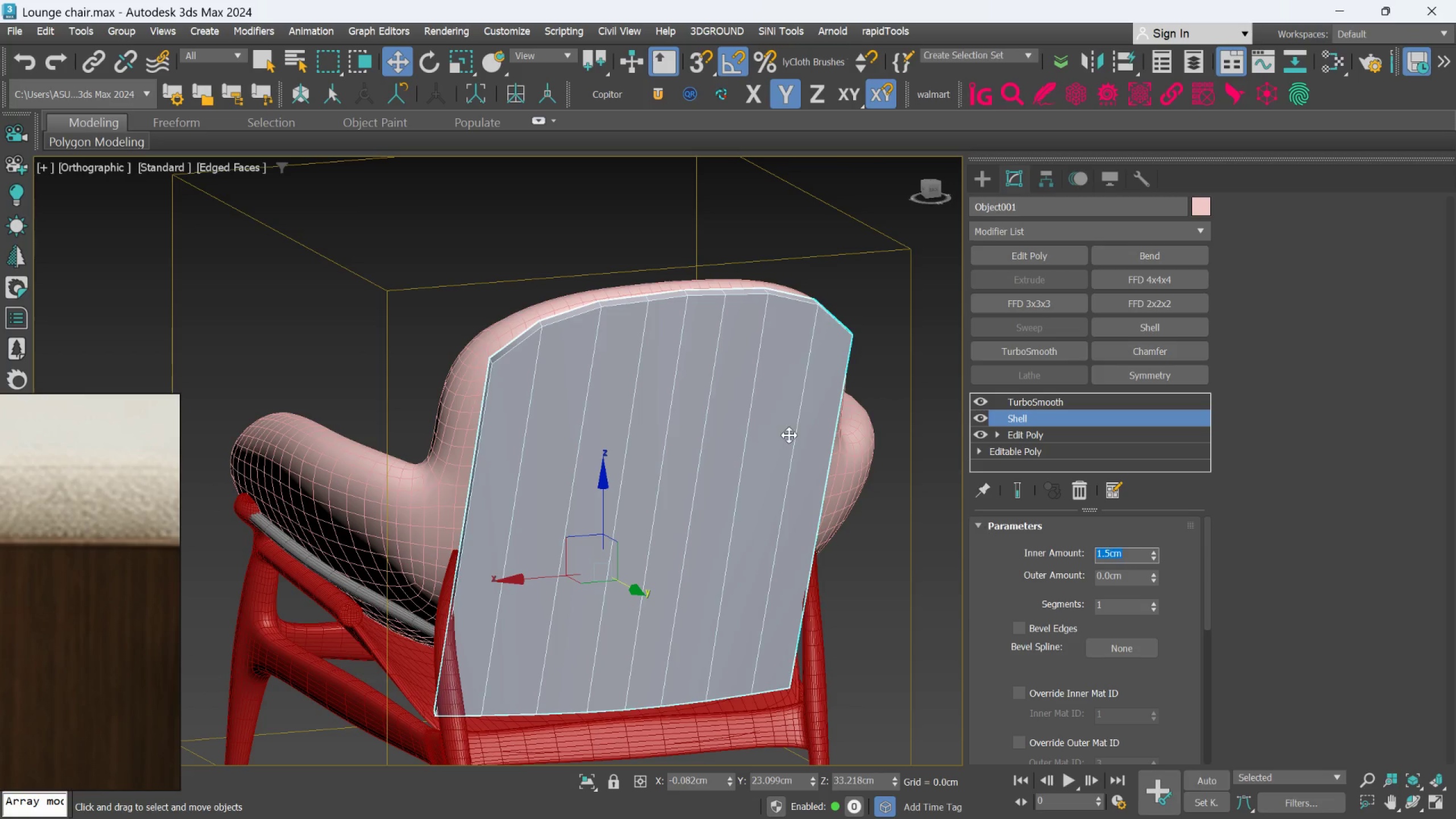 
hold_key(key=AltLeft, duration=0.77)
 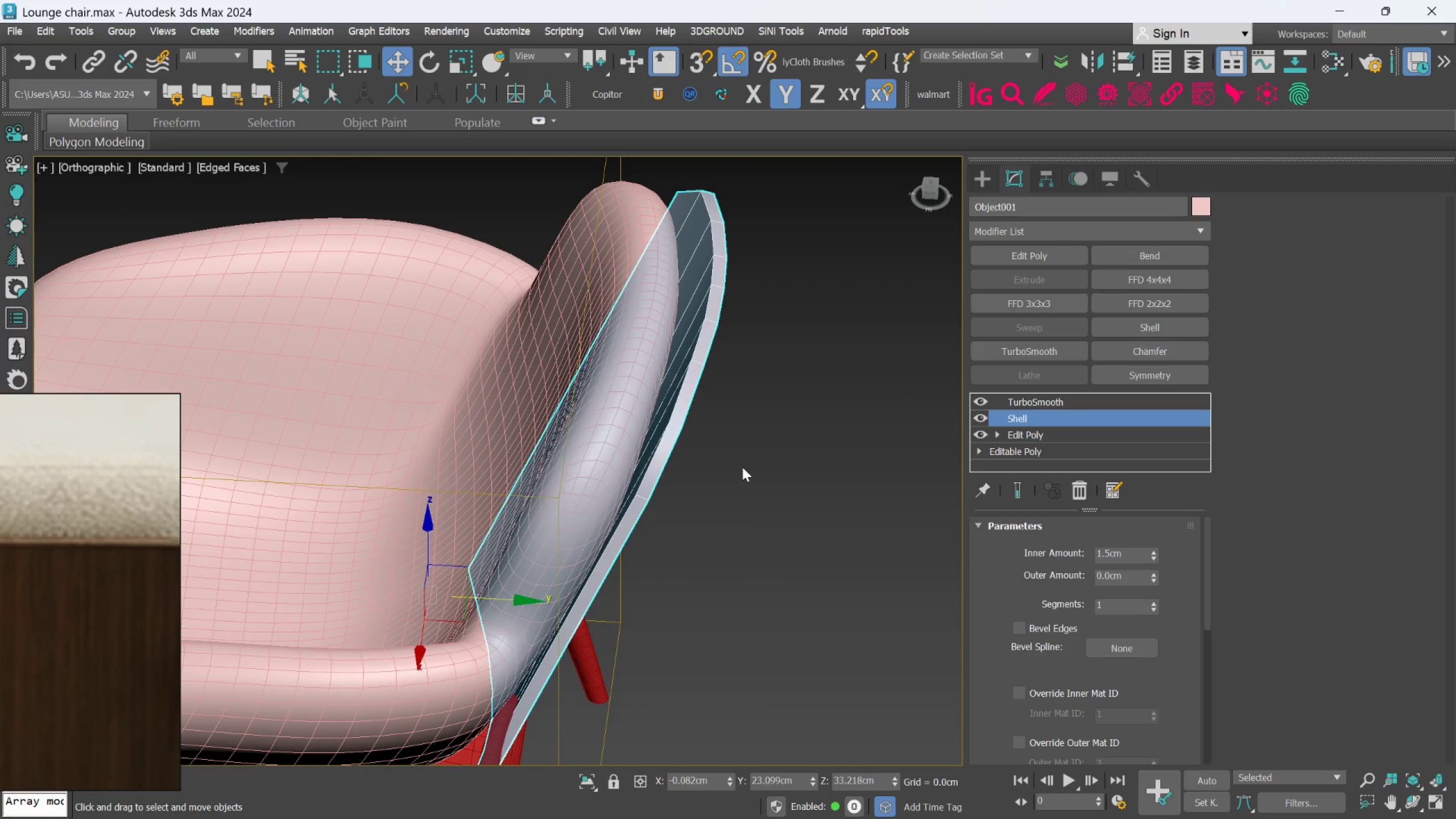 
hold_key(key=AltLeft, duration=0.75)
 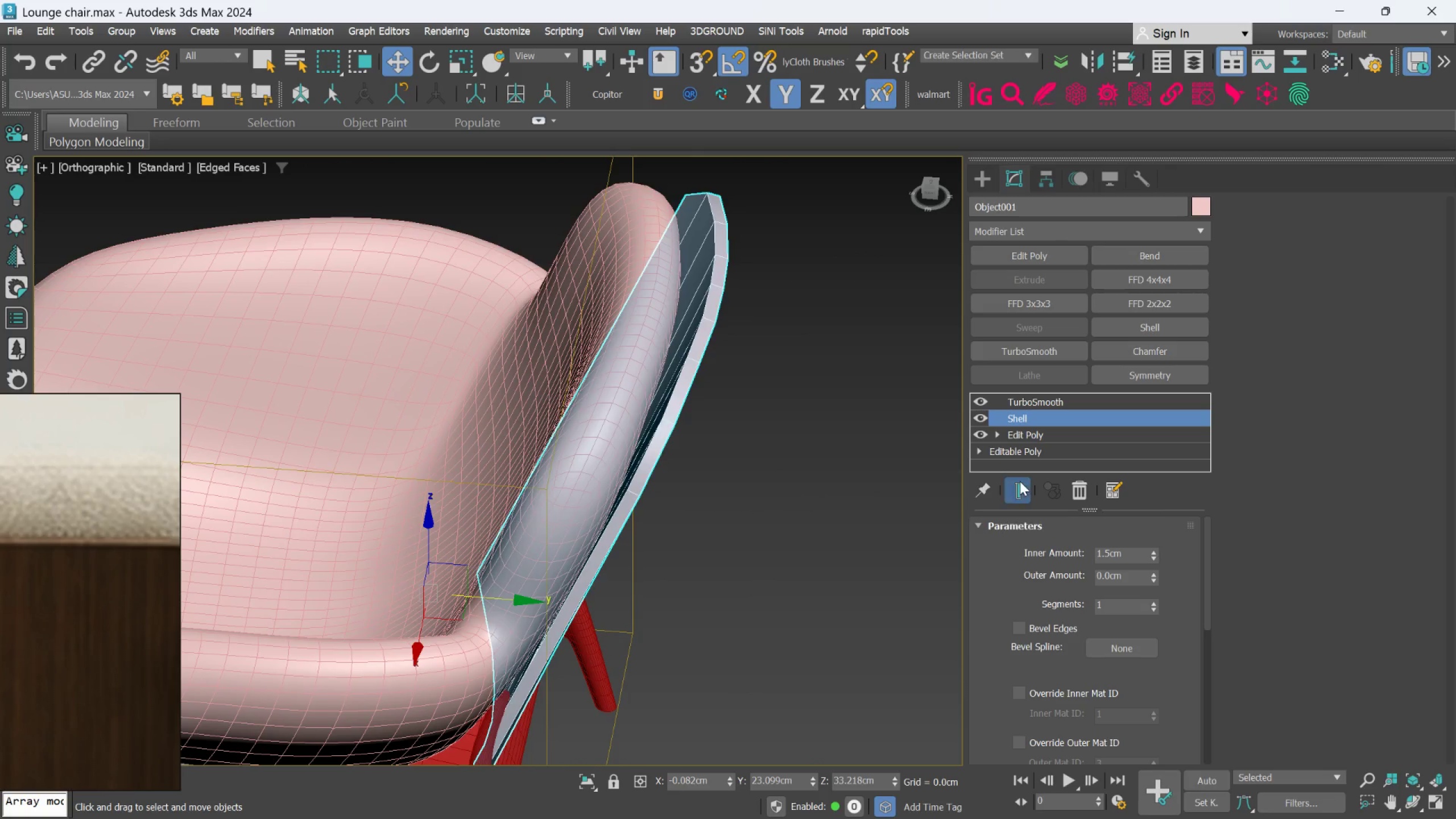 
scroll: coordinate [763, 460], scroll_direction: down, amount: 1.0
 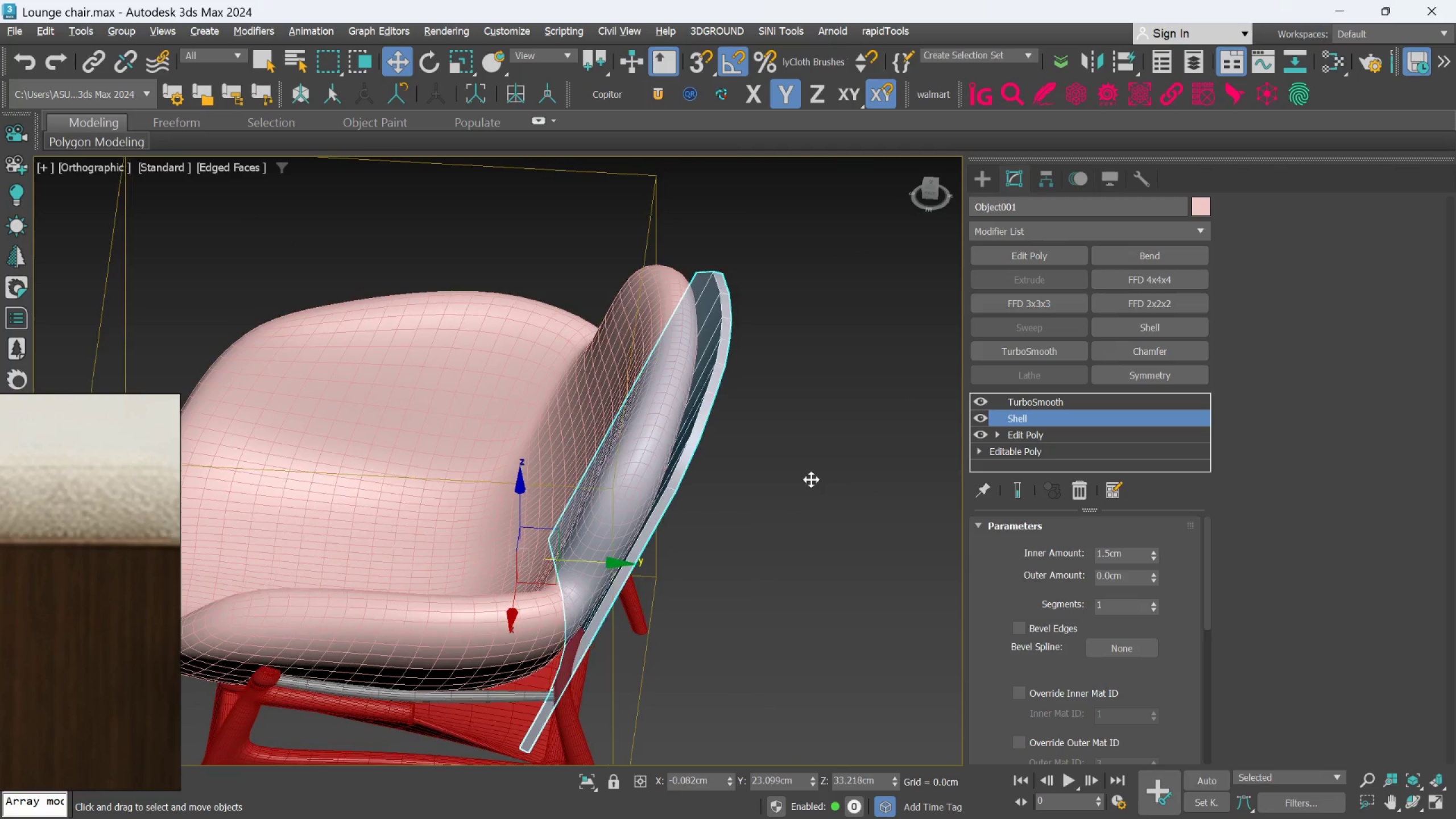 
scroll: coordinate [742, 467], scroll_direction: up, amount: 1.0
 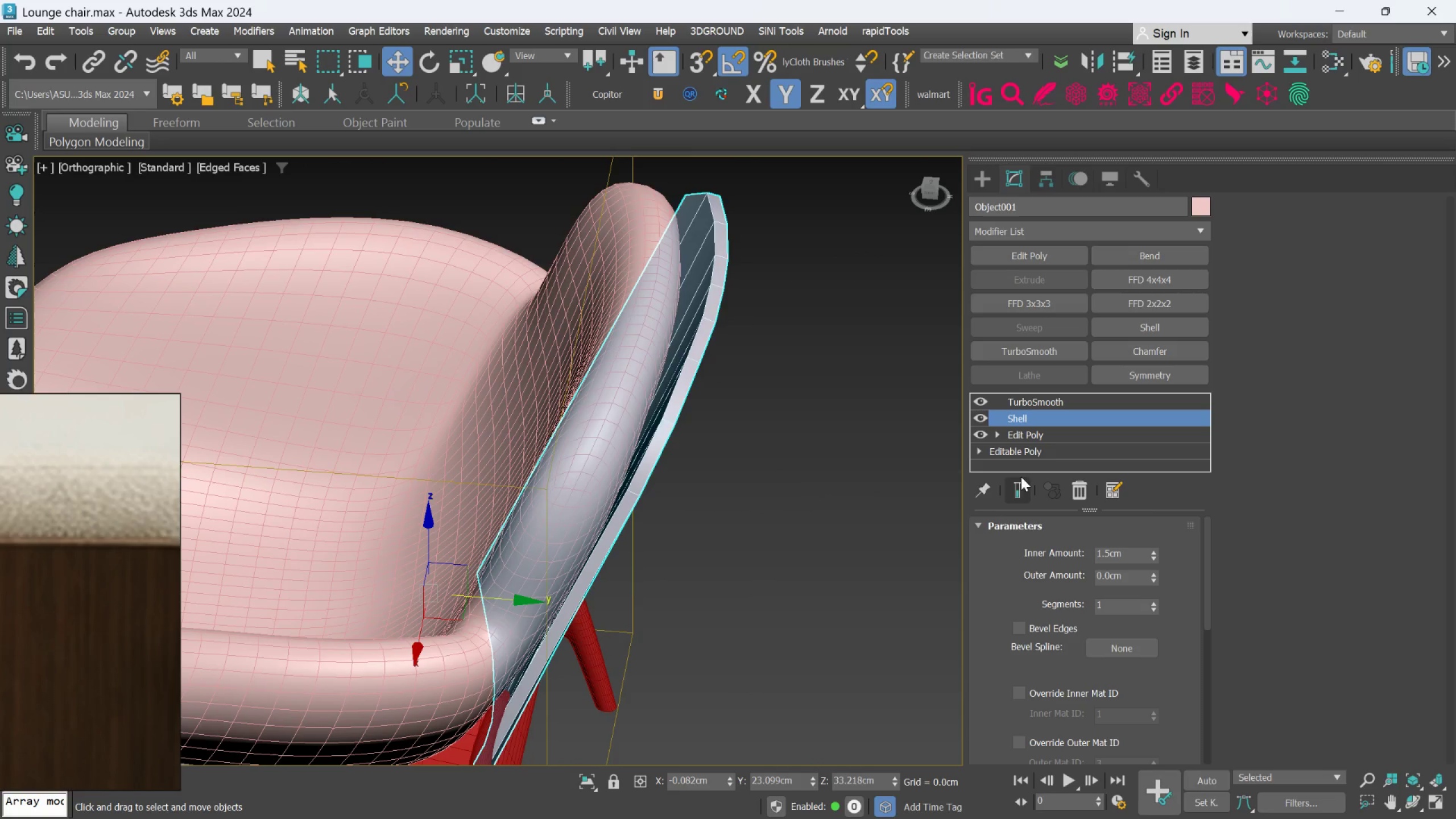 
left_click([1020, 481])
 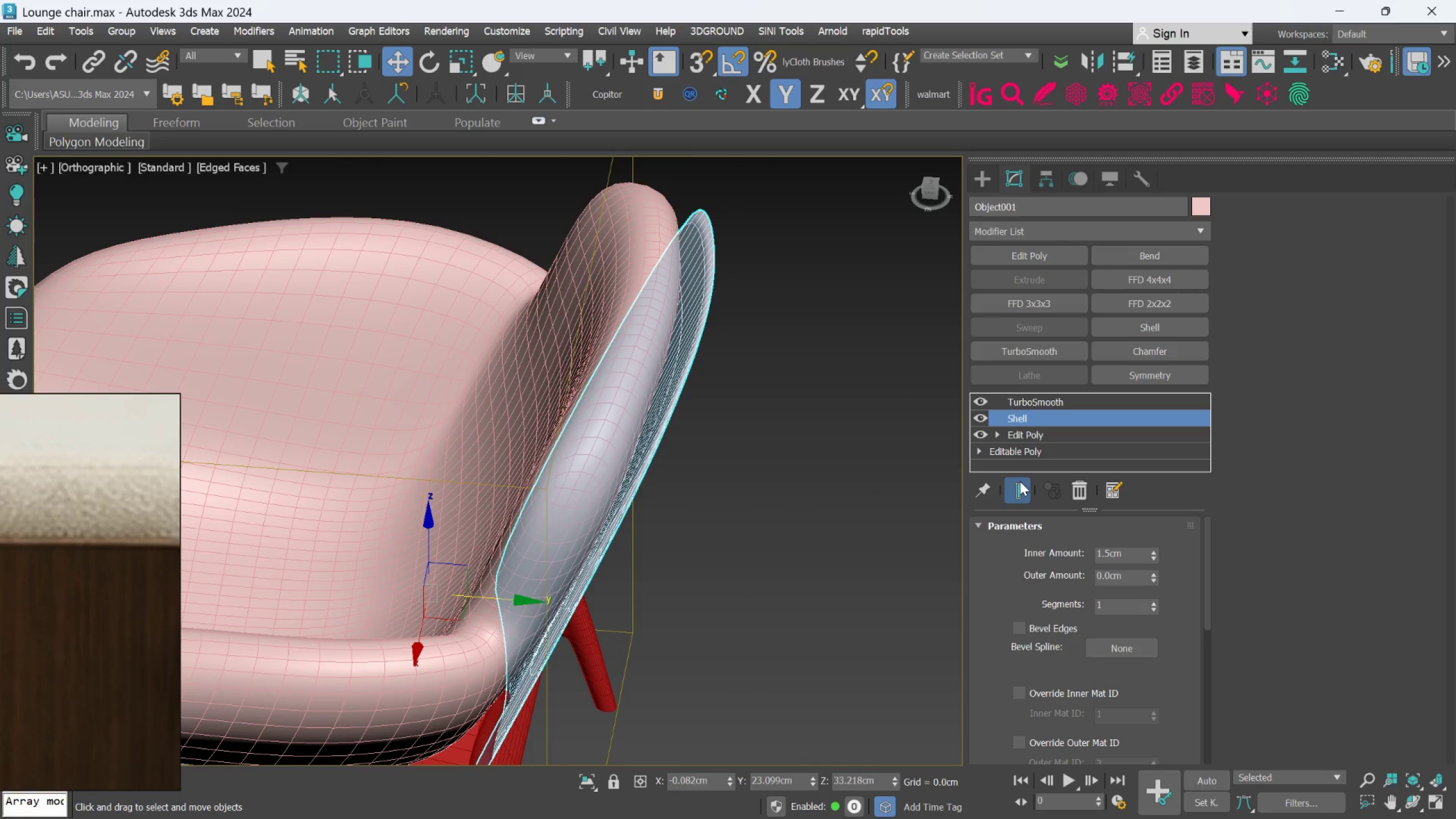 
hold_key(key=AltLeft, duration=0.5)
 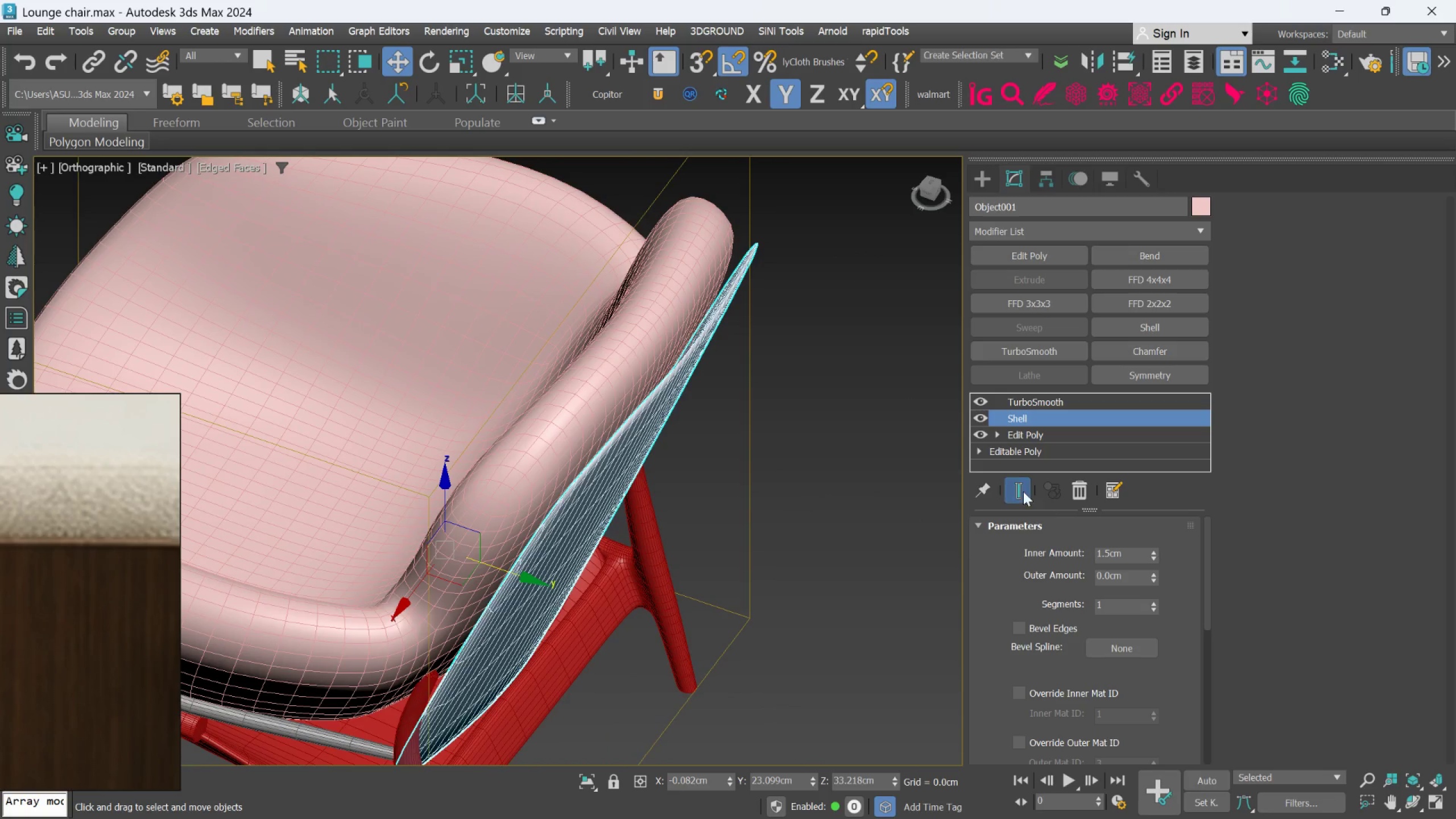 
left_click([1016, 485])
 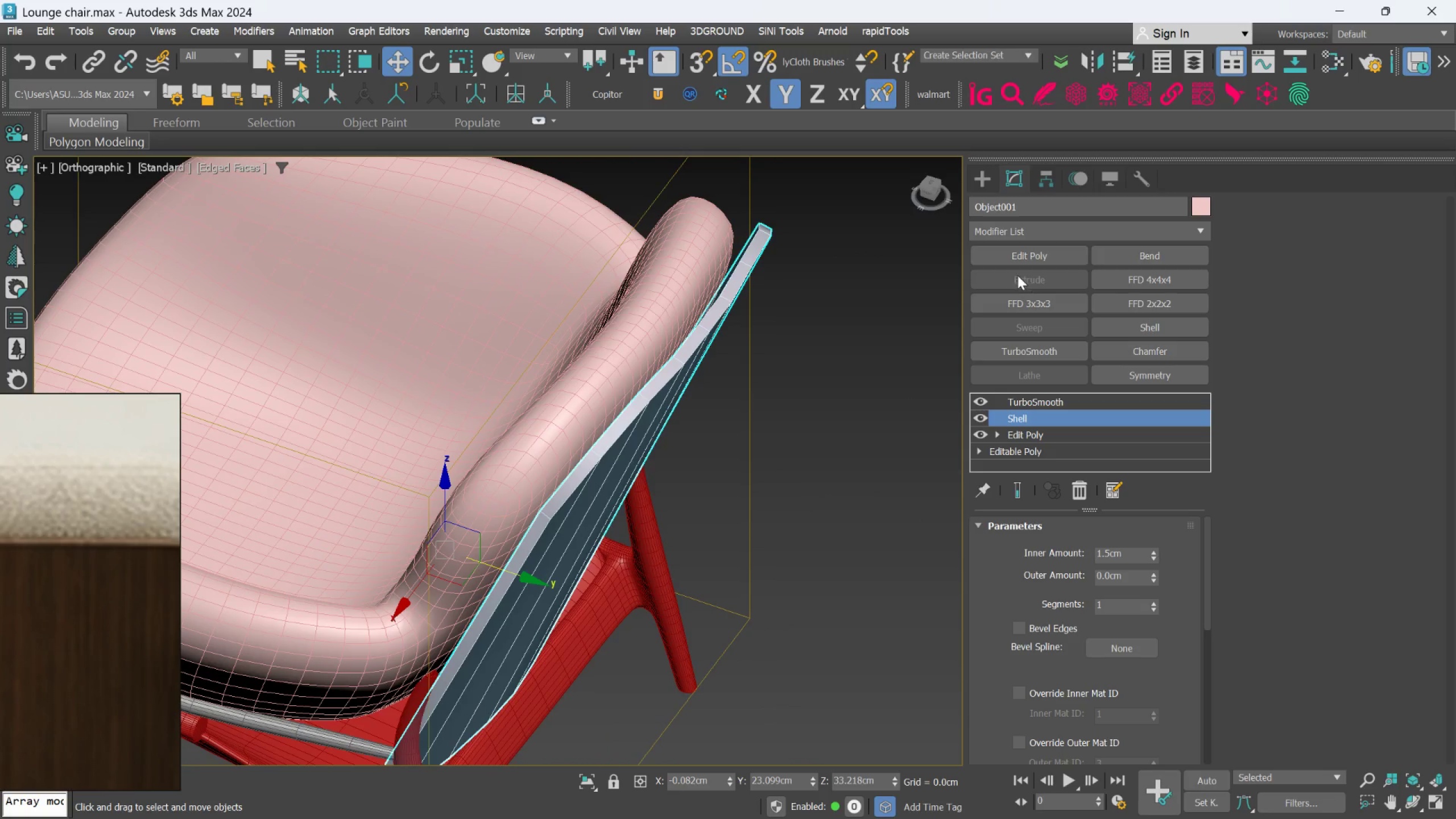 
left_click([1015, 253])
 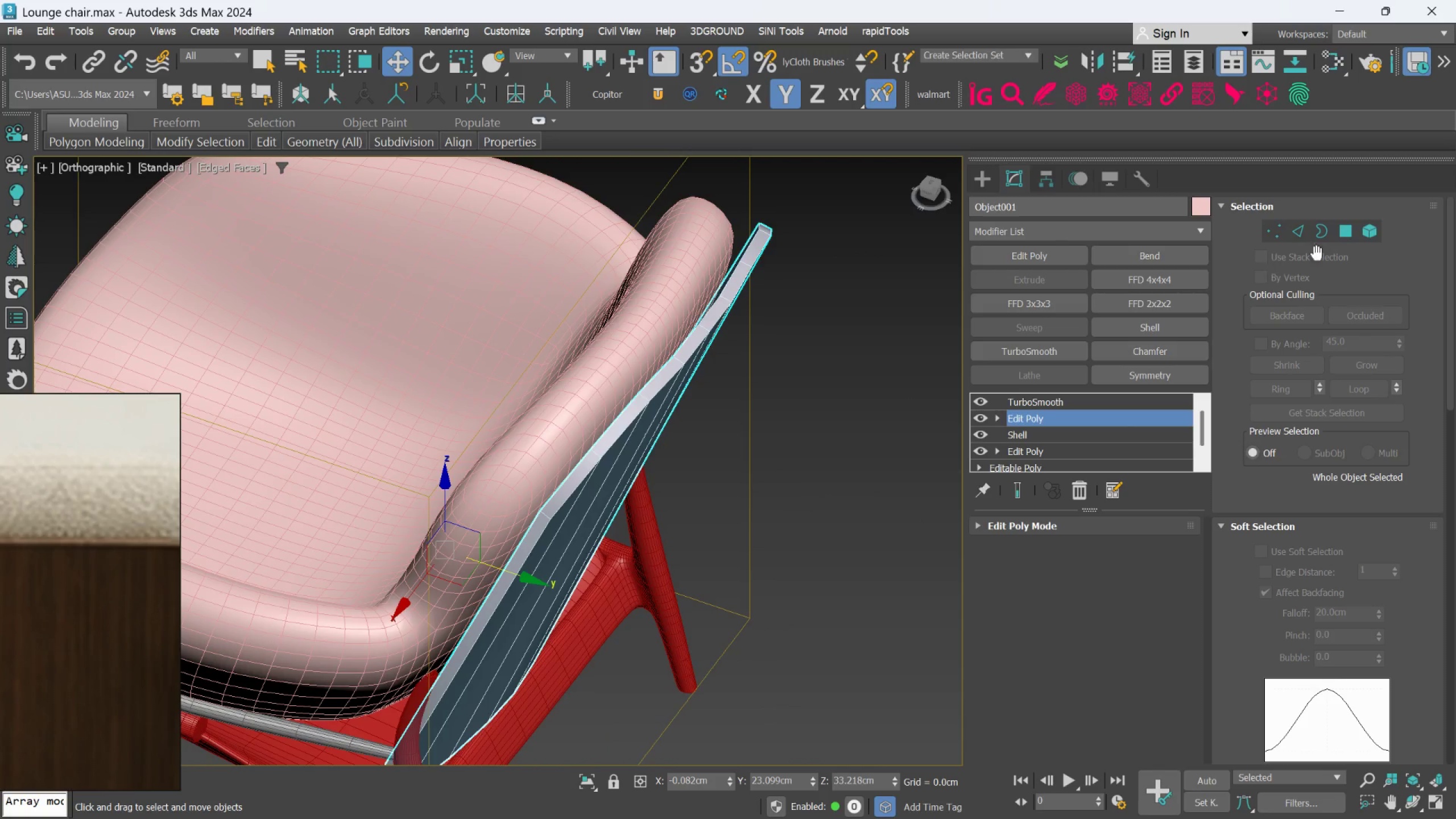 
left_click([1352, 233])
 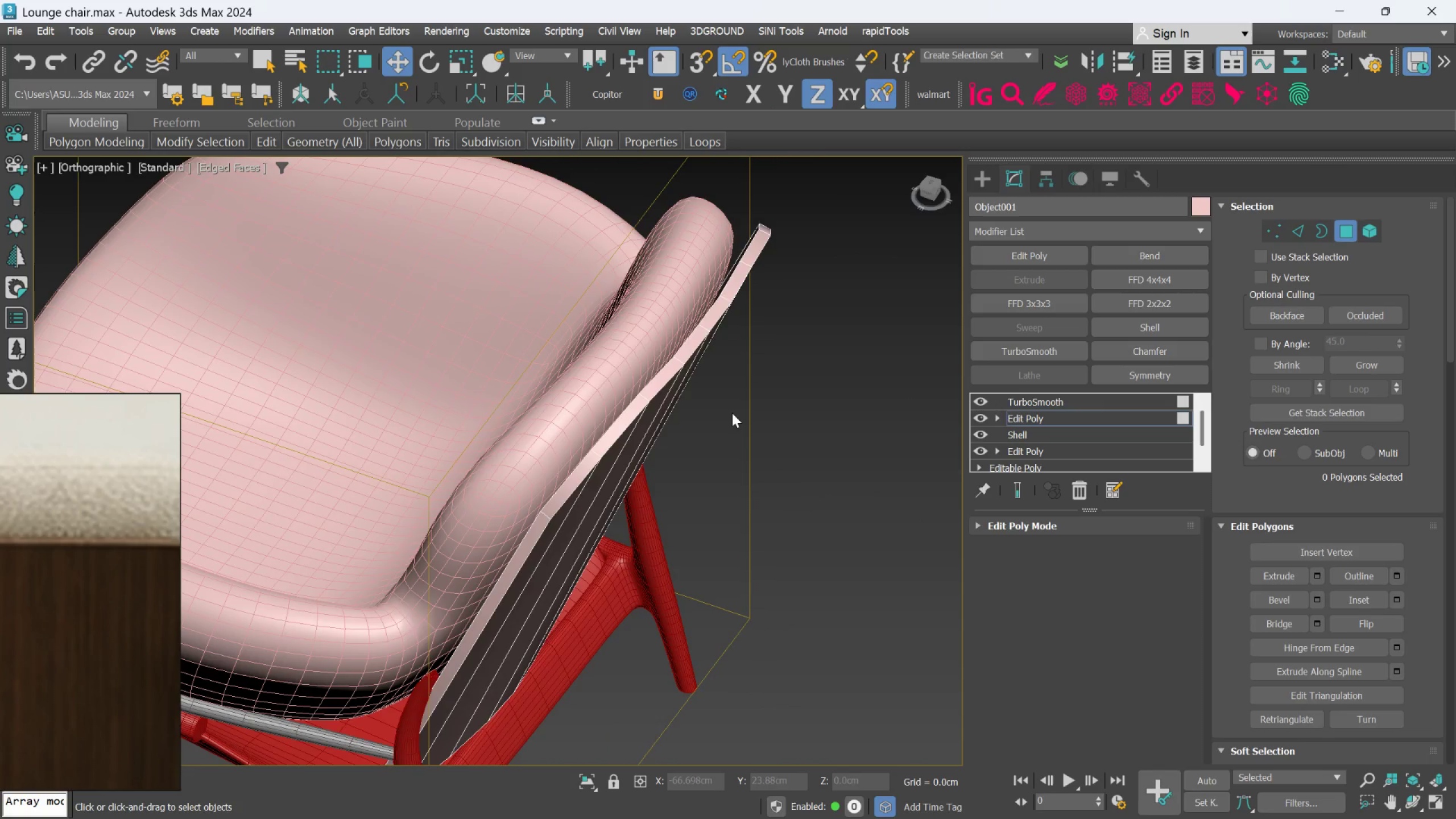 
hold_key(key=AltLeft, duration=0.53)
 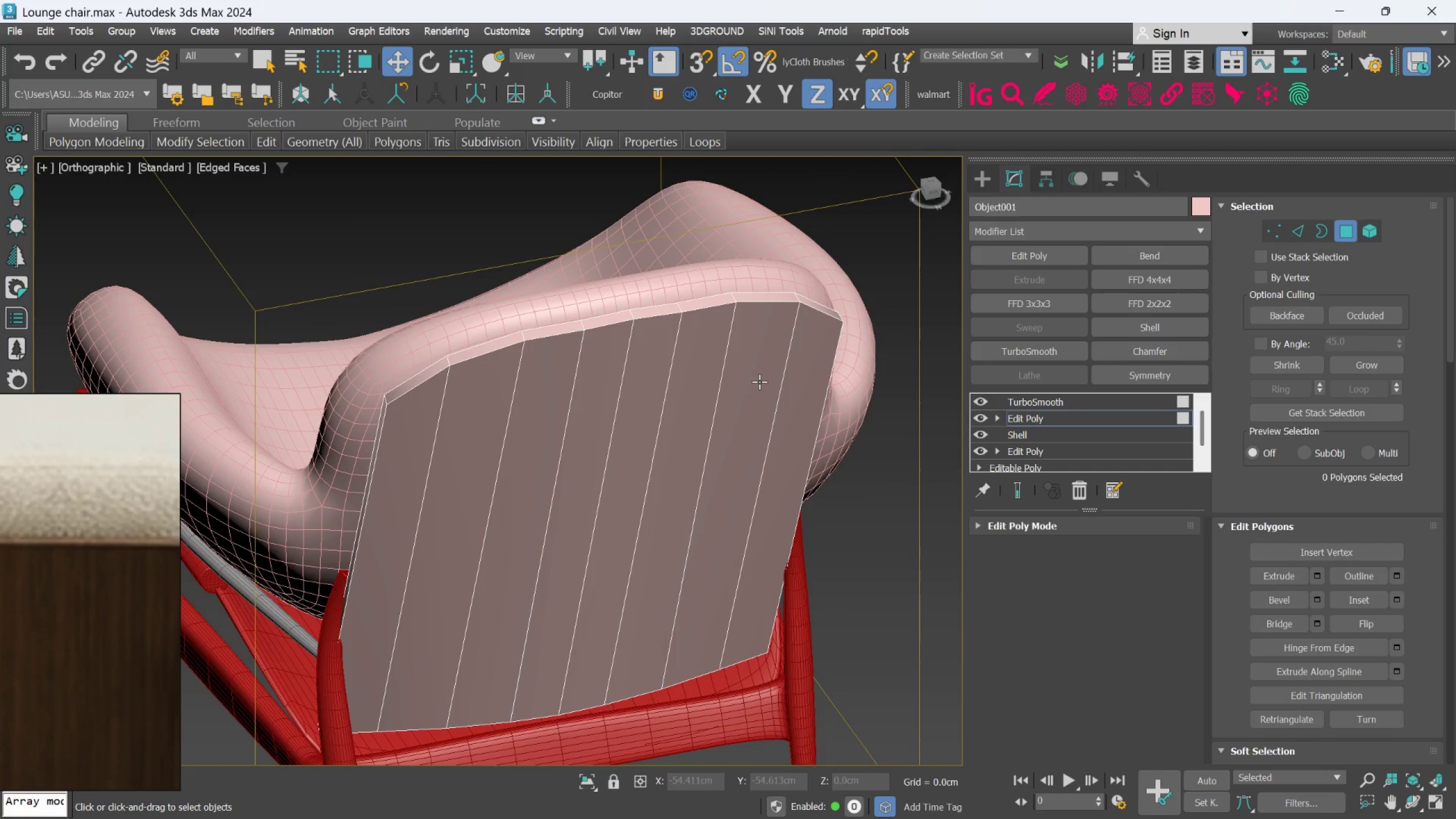 
left_click([759, 382])
 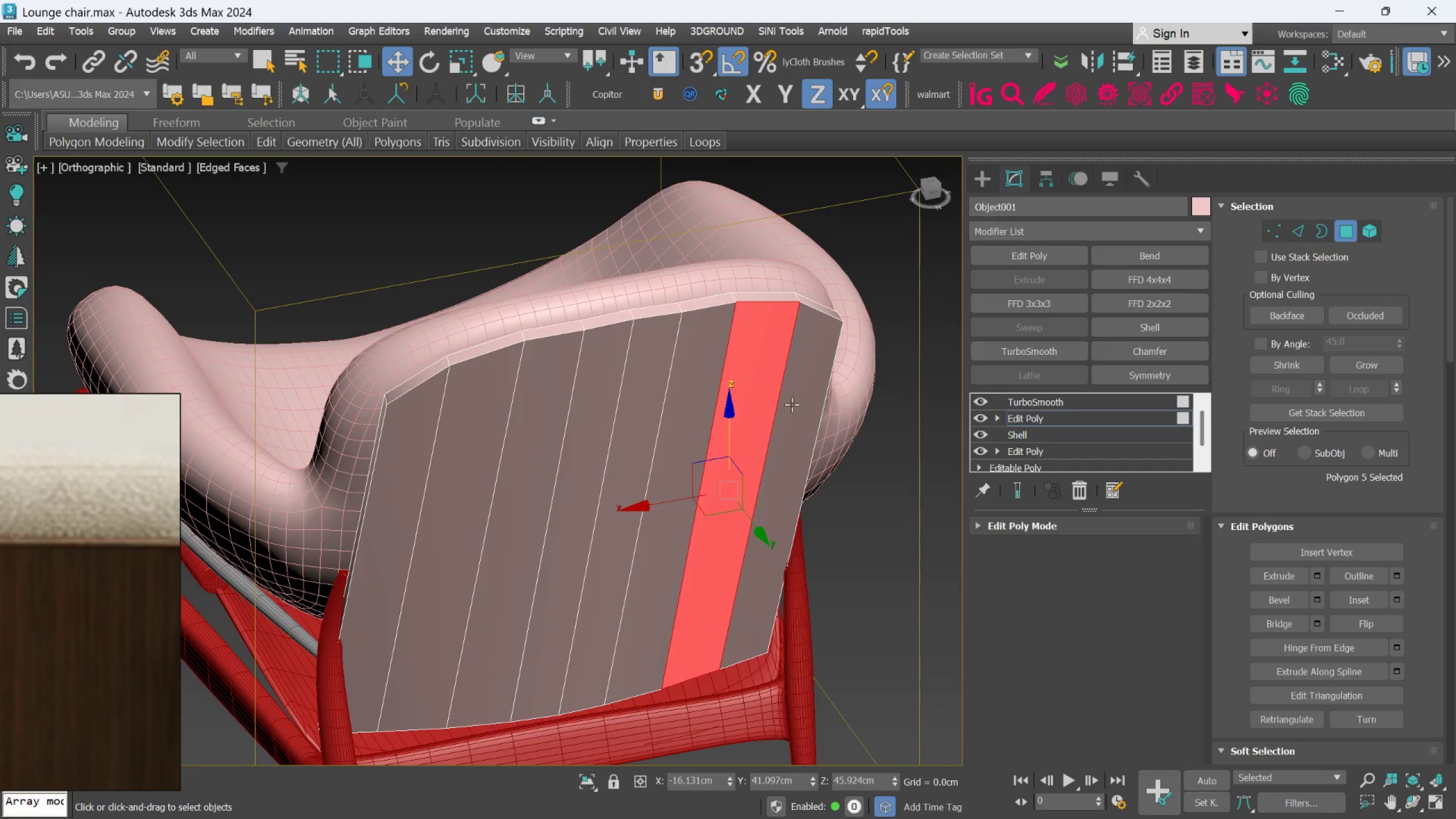 
hold_key(key=ControlLeft, duration=1.5)
left_click([799, 411])
 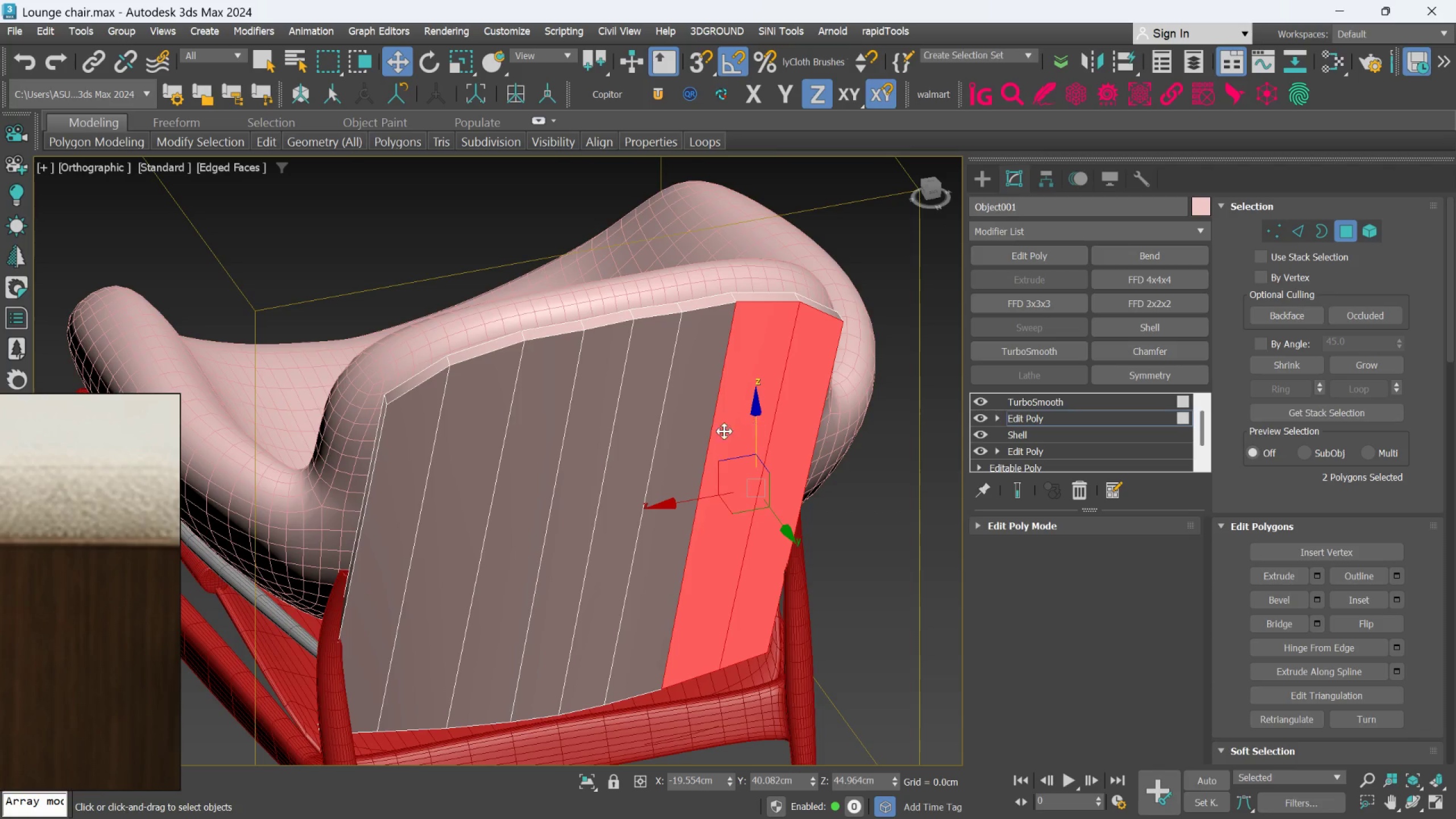 
hold_key(key=ControlLeft, duration=1.52)
left_click([710, 428])
 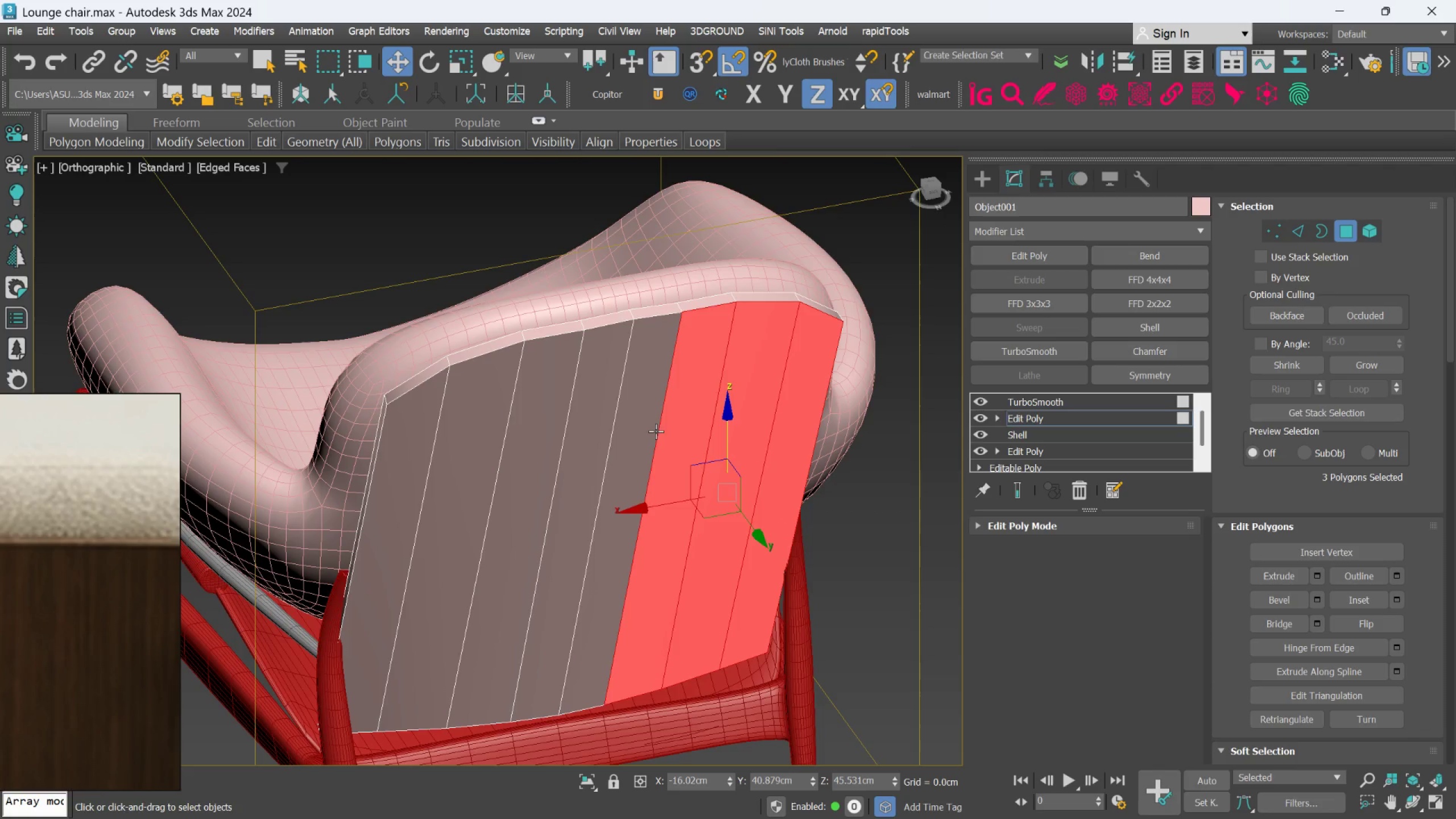 
left_click([646, 427])
 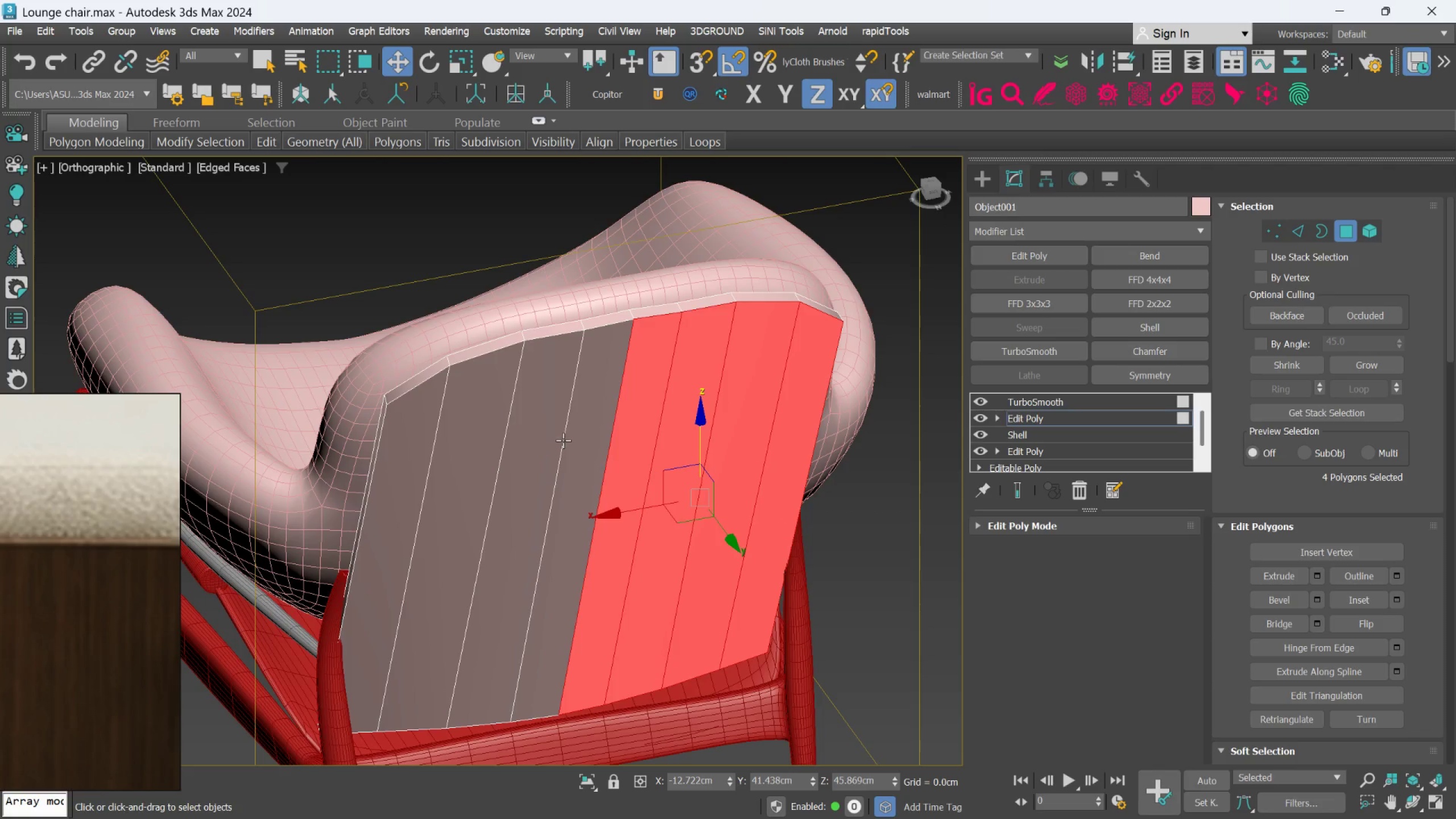 
double_click([563, 440])
 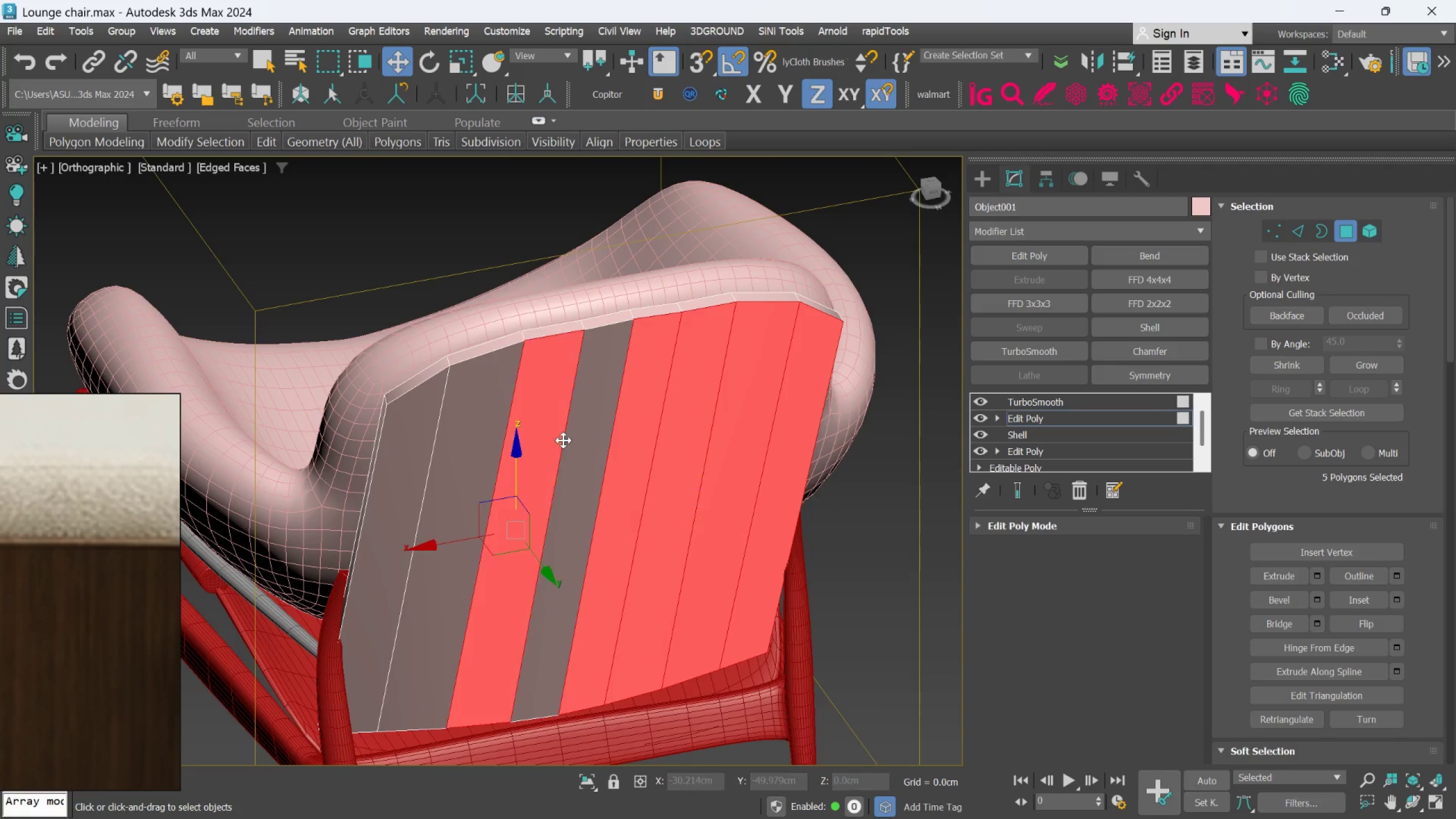 
hold_key(key=ControlLeft, duration=0.83)
left_click([590, 454])
 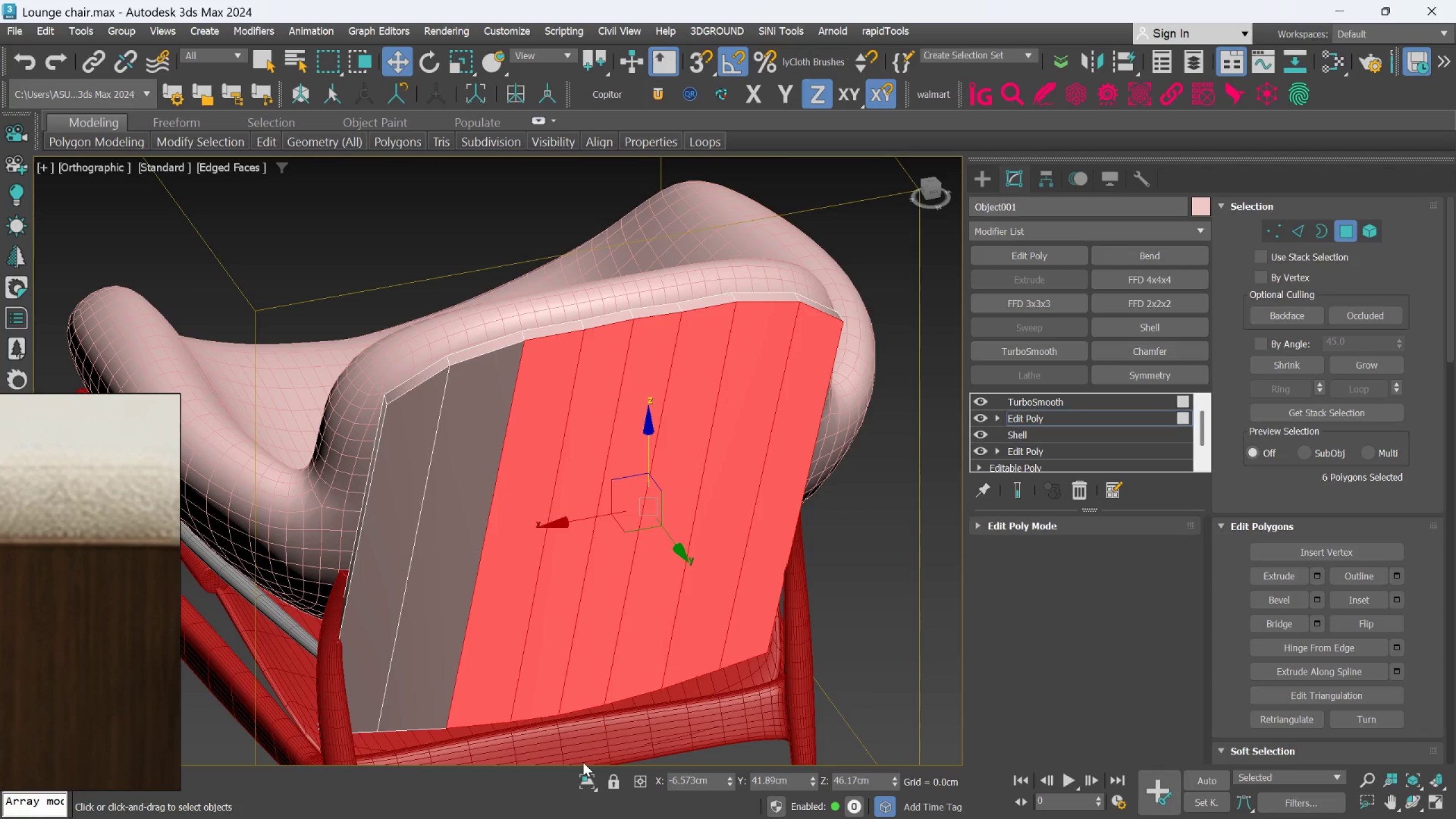 
left_click([585, 772])
 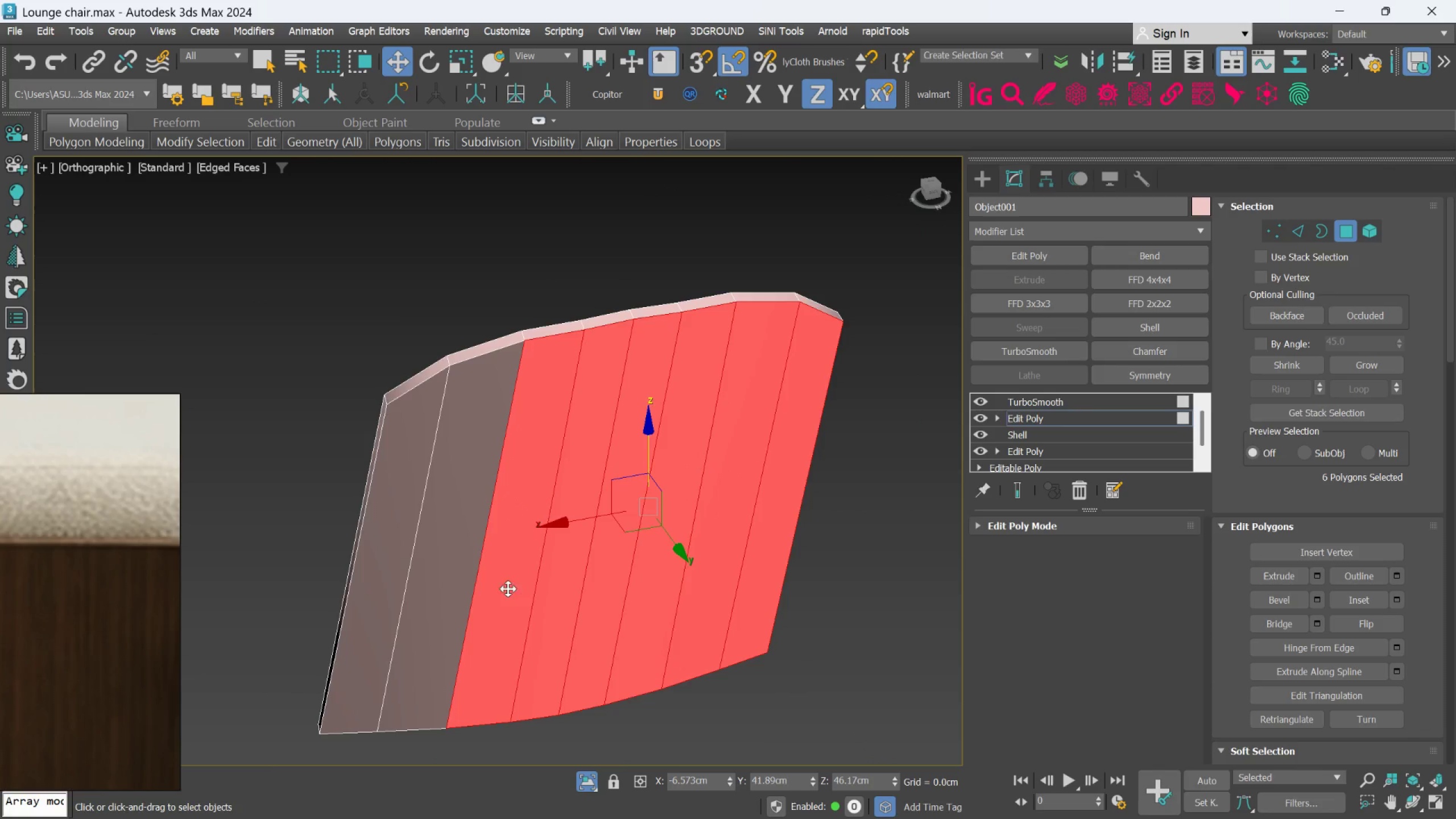 
hold_key(key=ControlLeft, duration=0.97)
left_click([470, 545])
 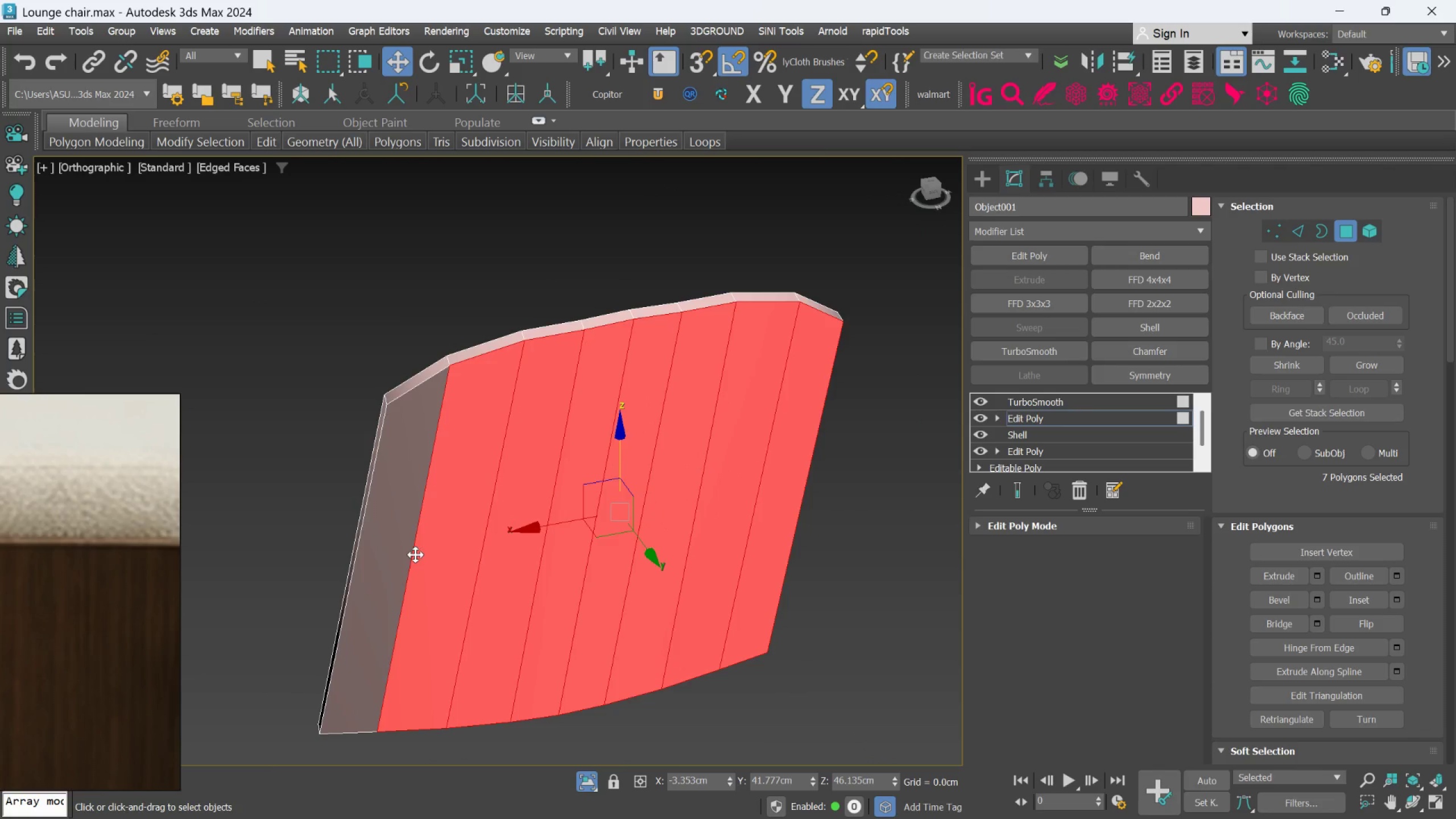 
double_click([415, 555])
 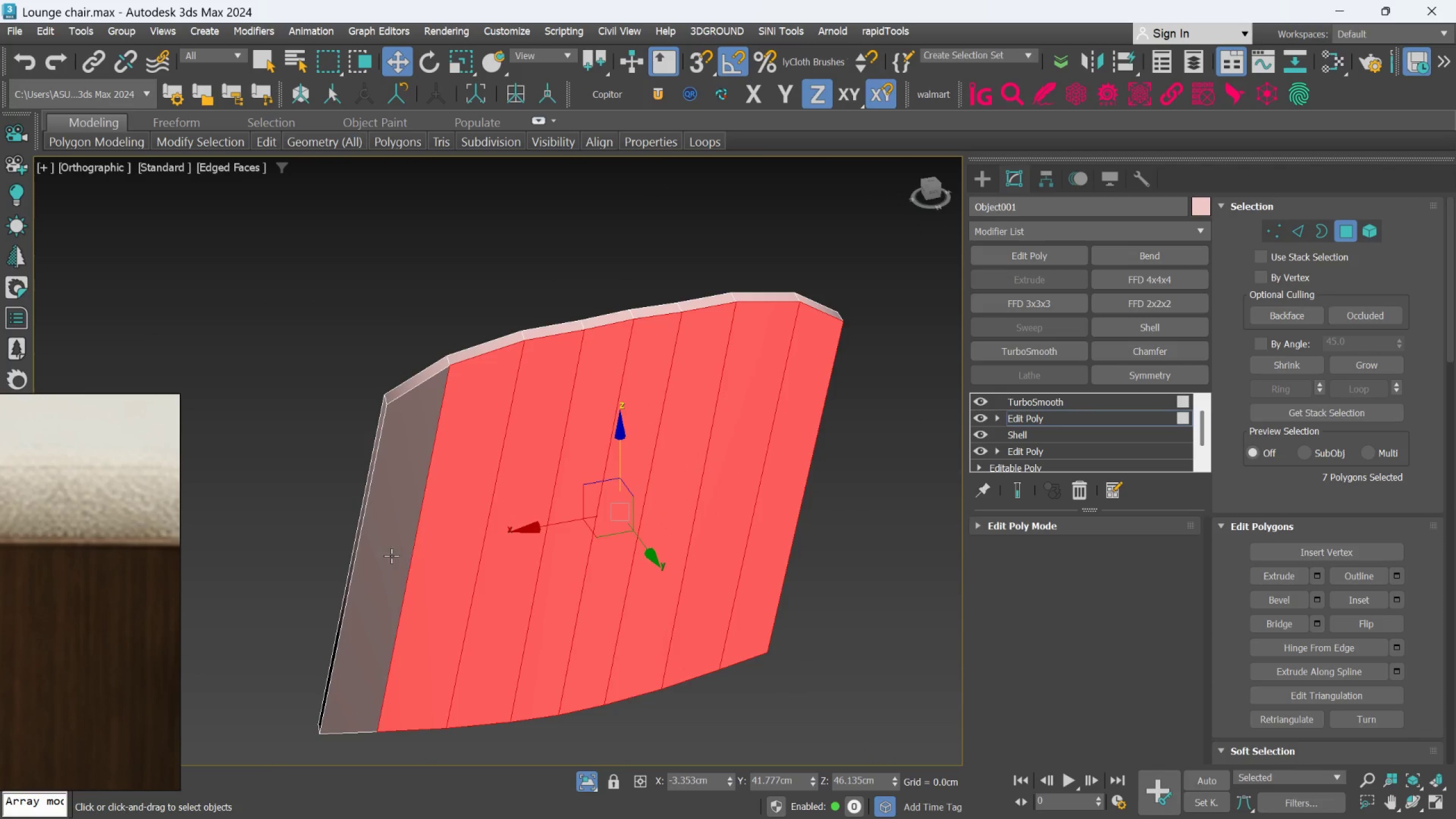 
triple_click([391, 556])
 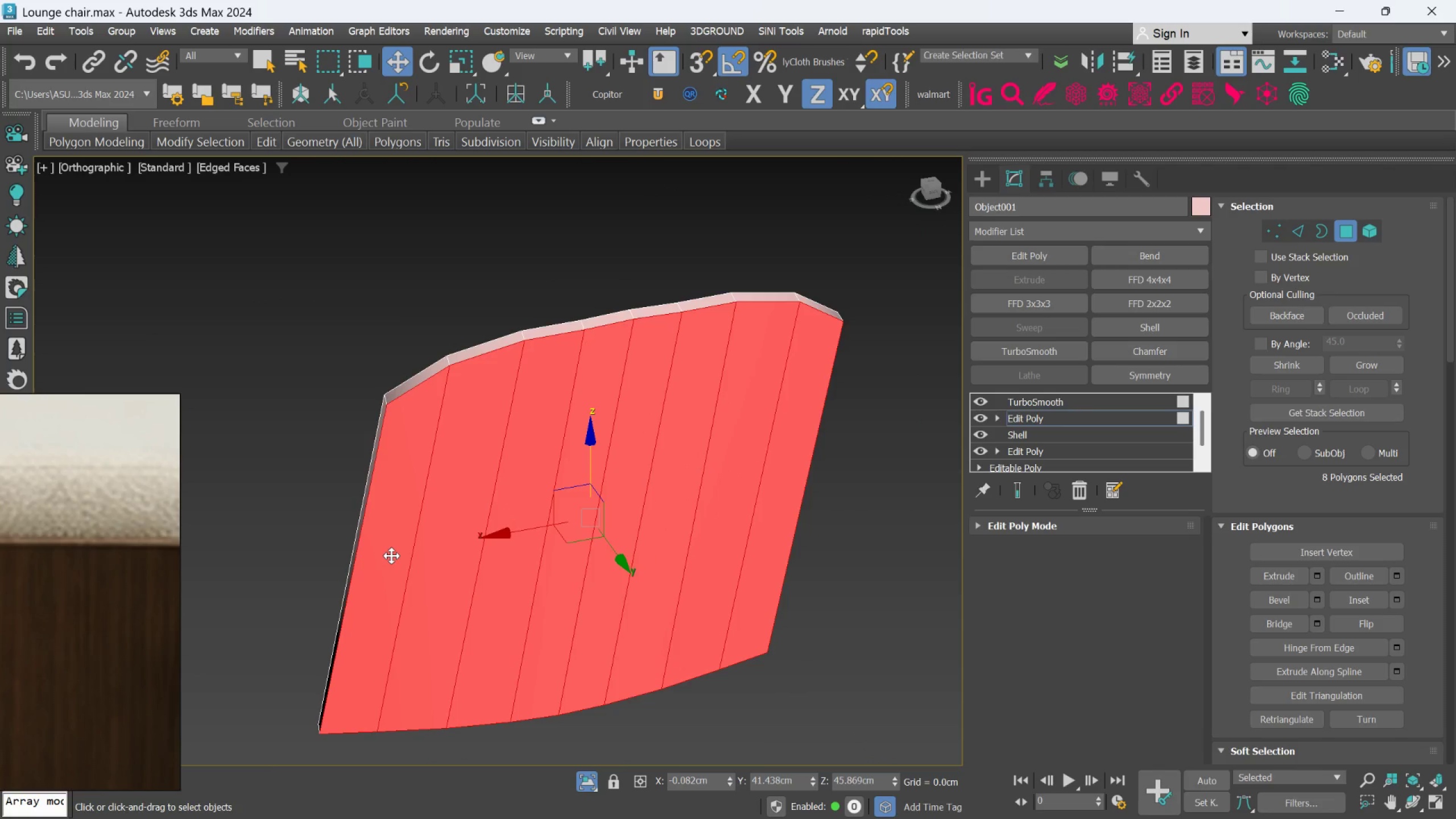 
hold_key(key=AltLeft, duration=0.66)
 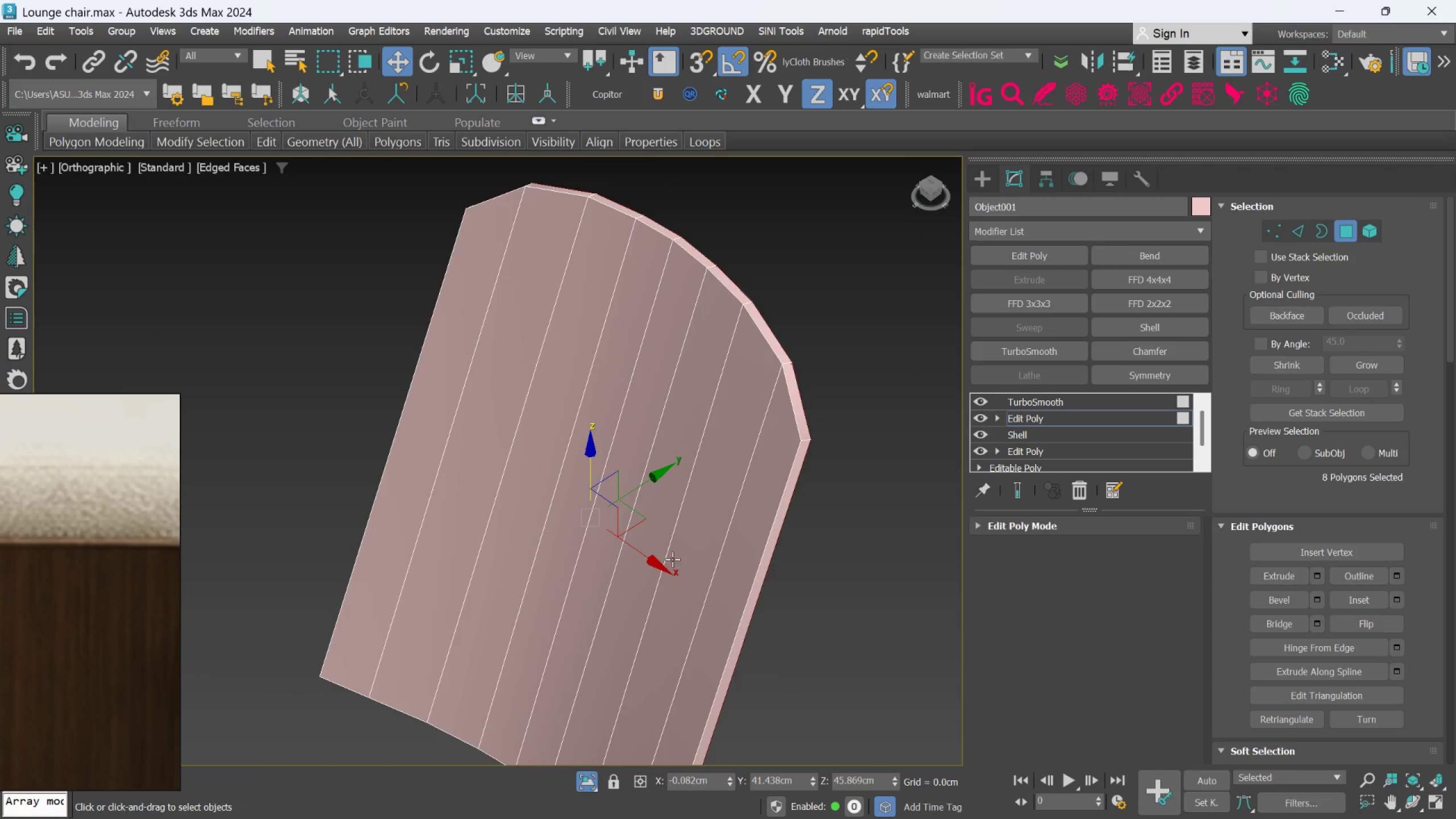 
hold_key(key=ControlLeft, duration=1.51)
left_click([732, 541])
 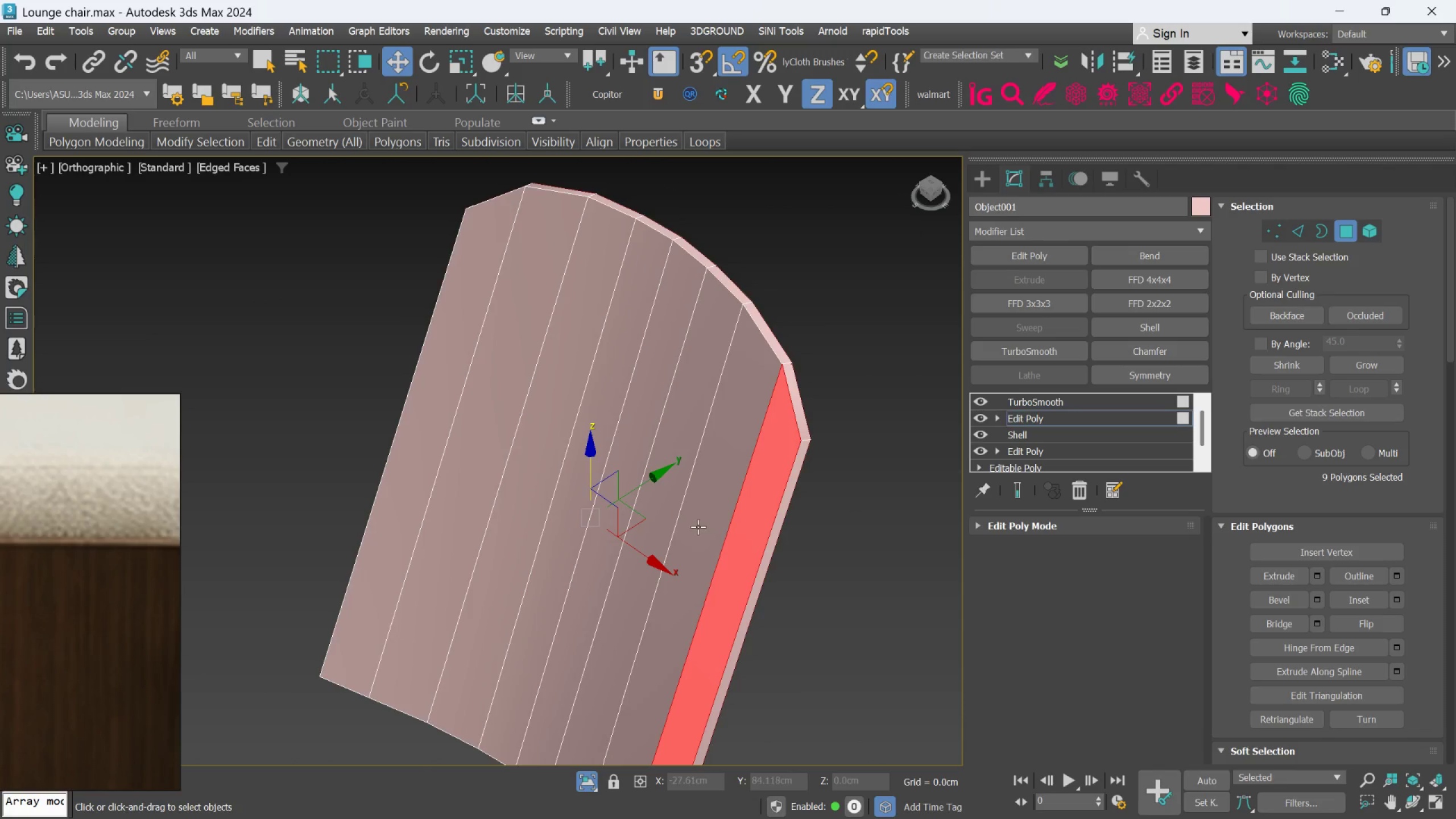 
double_click([698, 525])
 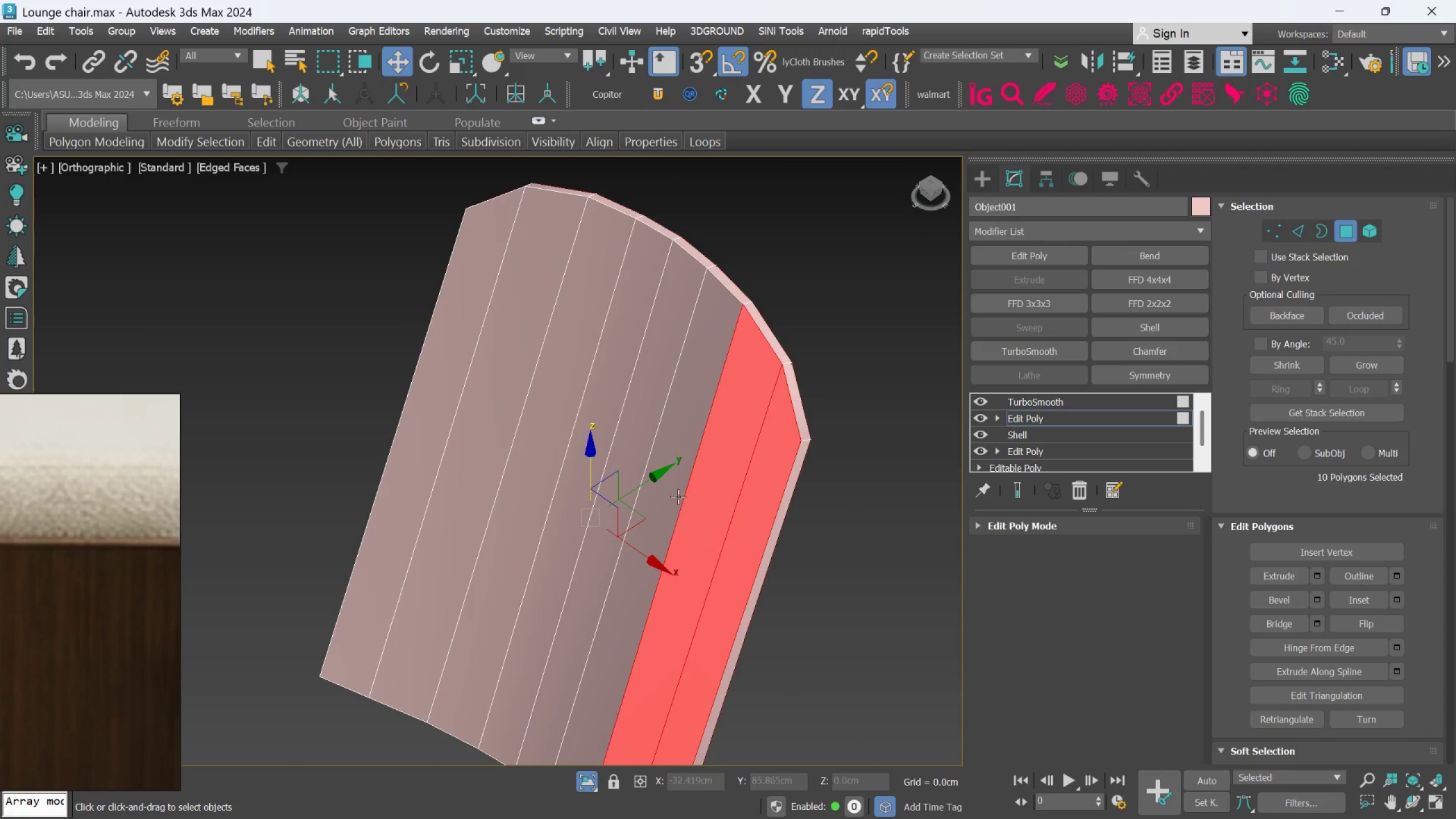 
hold_key(key=ControlLeft, duration=0.41)
triple_click([672, 483])
 